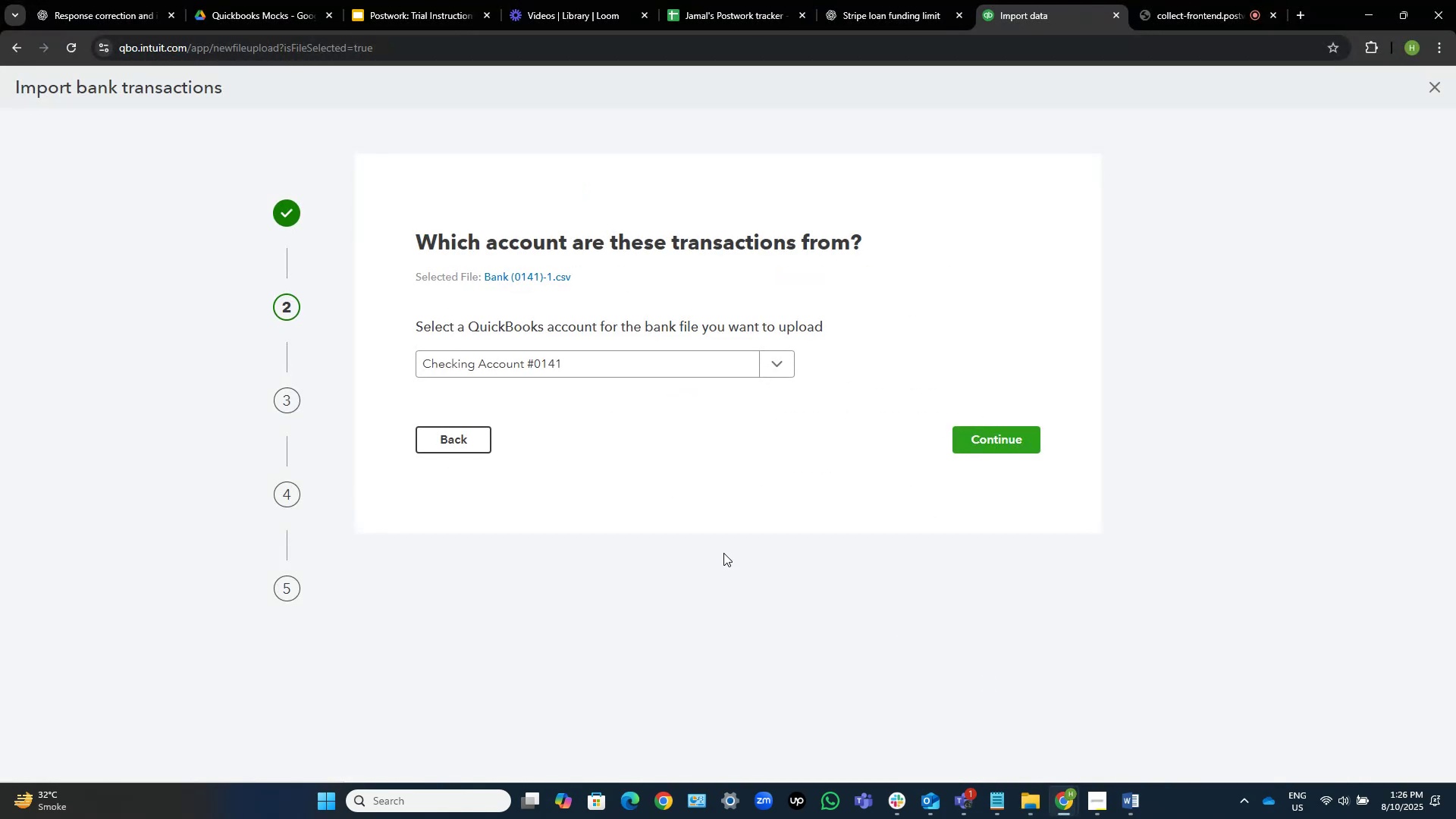 
wait(9.08)
 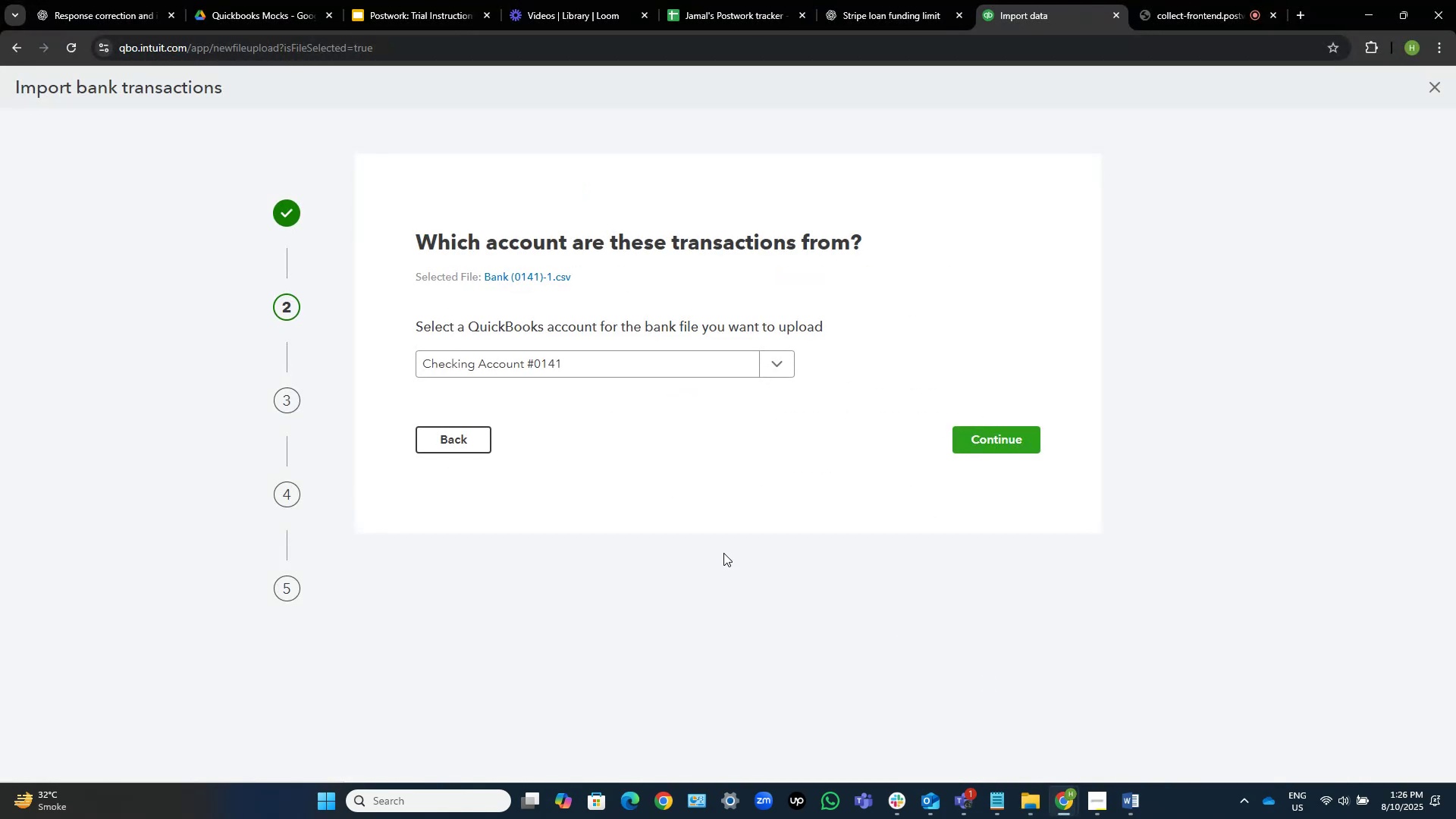 
left_click([985, 438])
 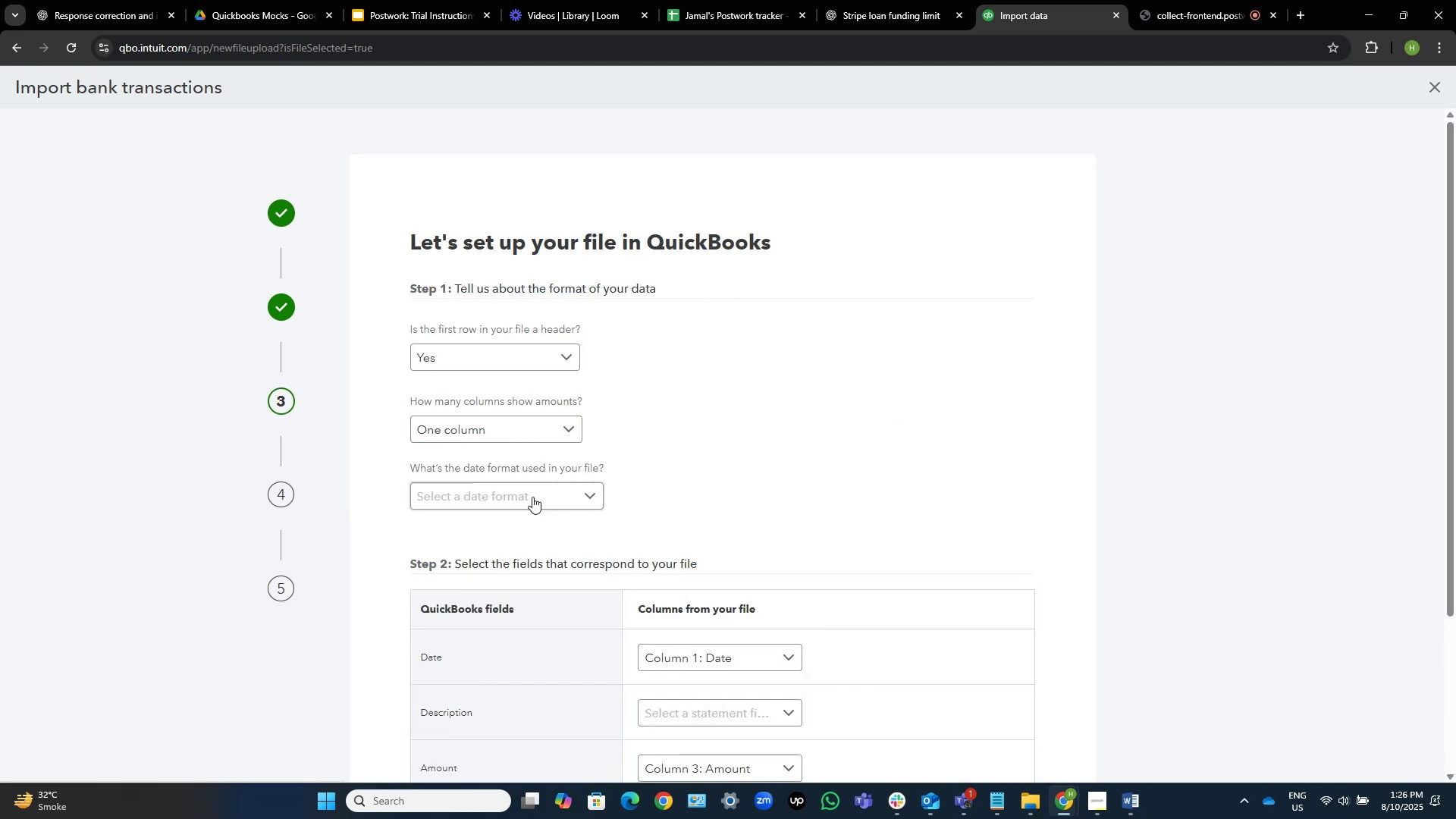 
left_click([577, 491])
 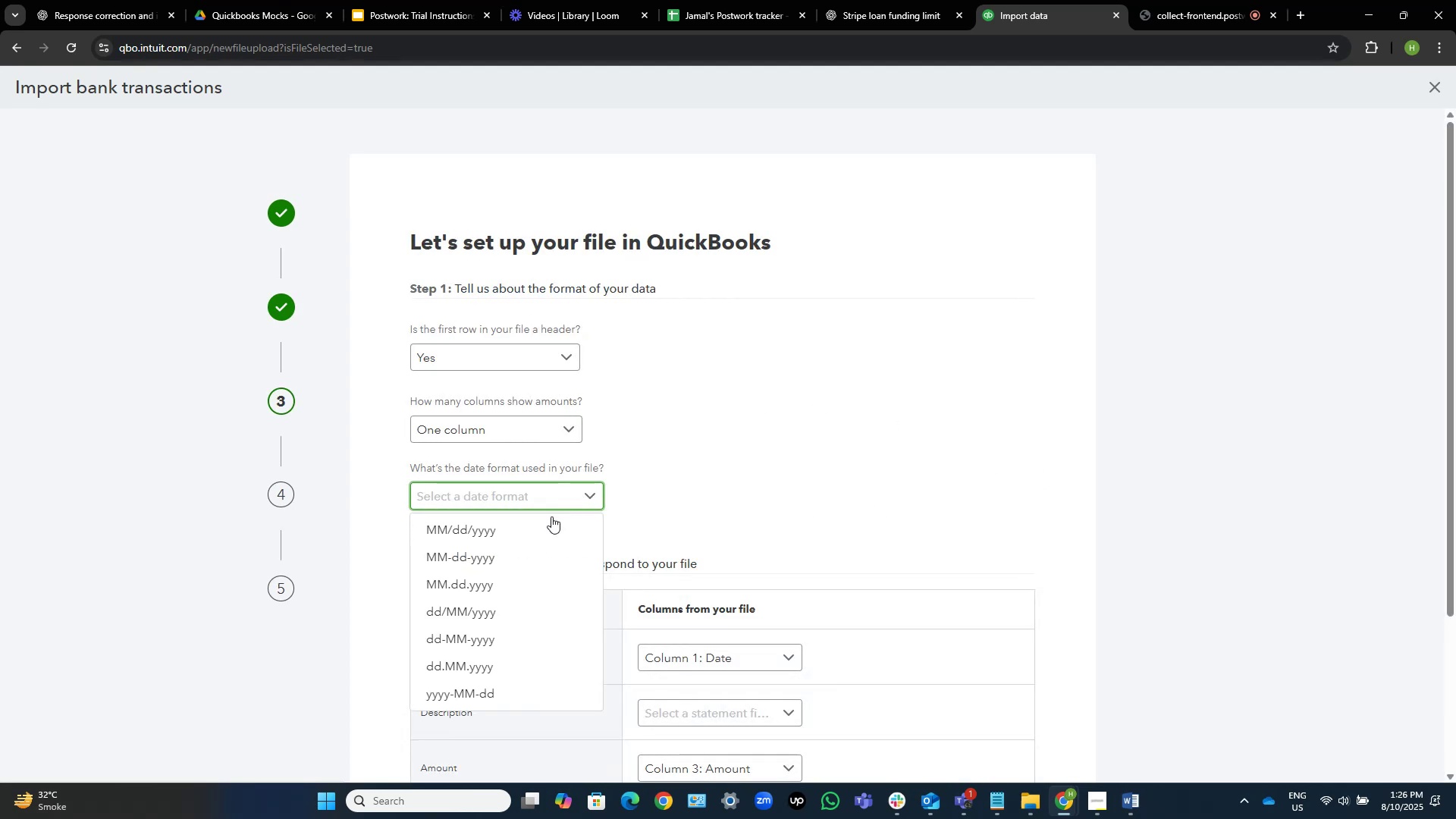 
left_click([519, 532])
 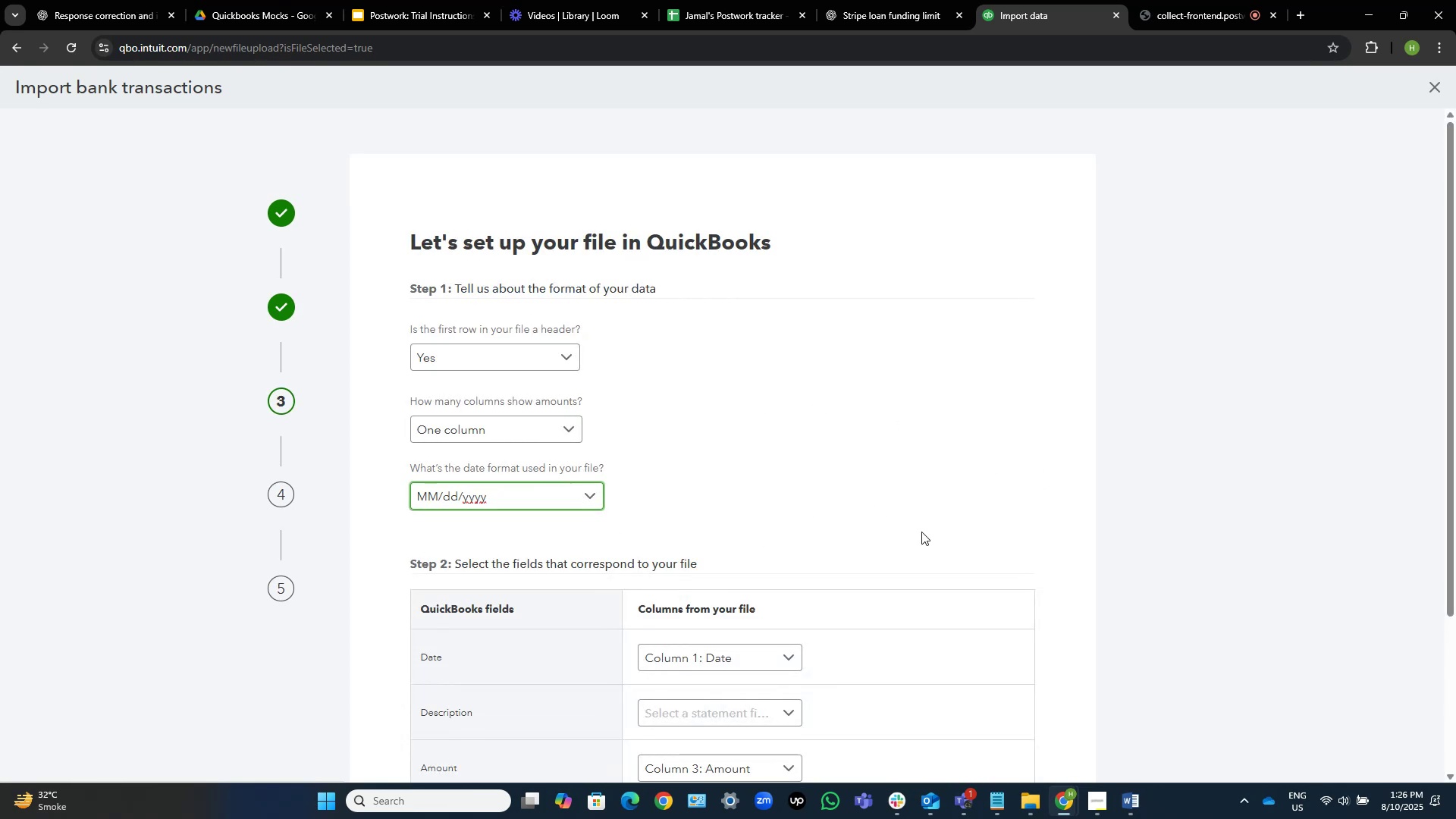 
scroll: coordinate [1004, 532], scroll_direction: down, amount: 3.0
 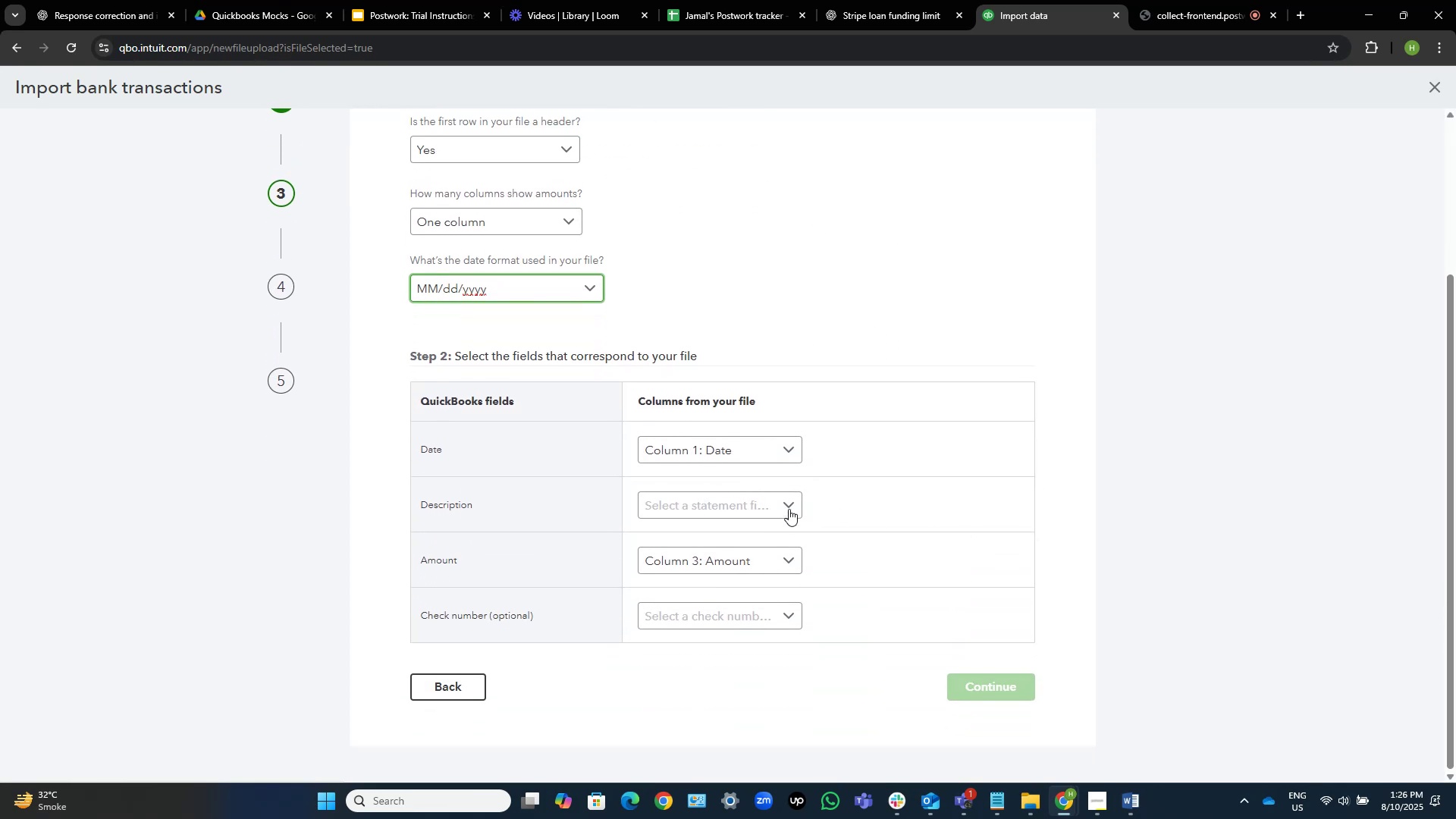 
left_click([799, 496])
 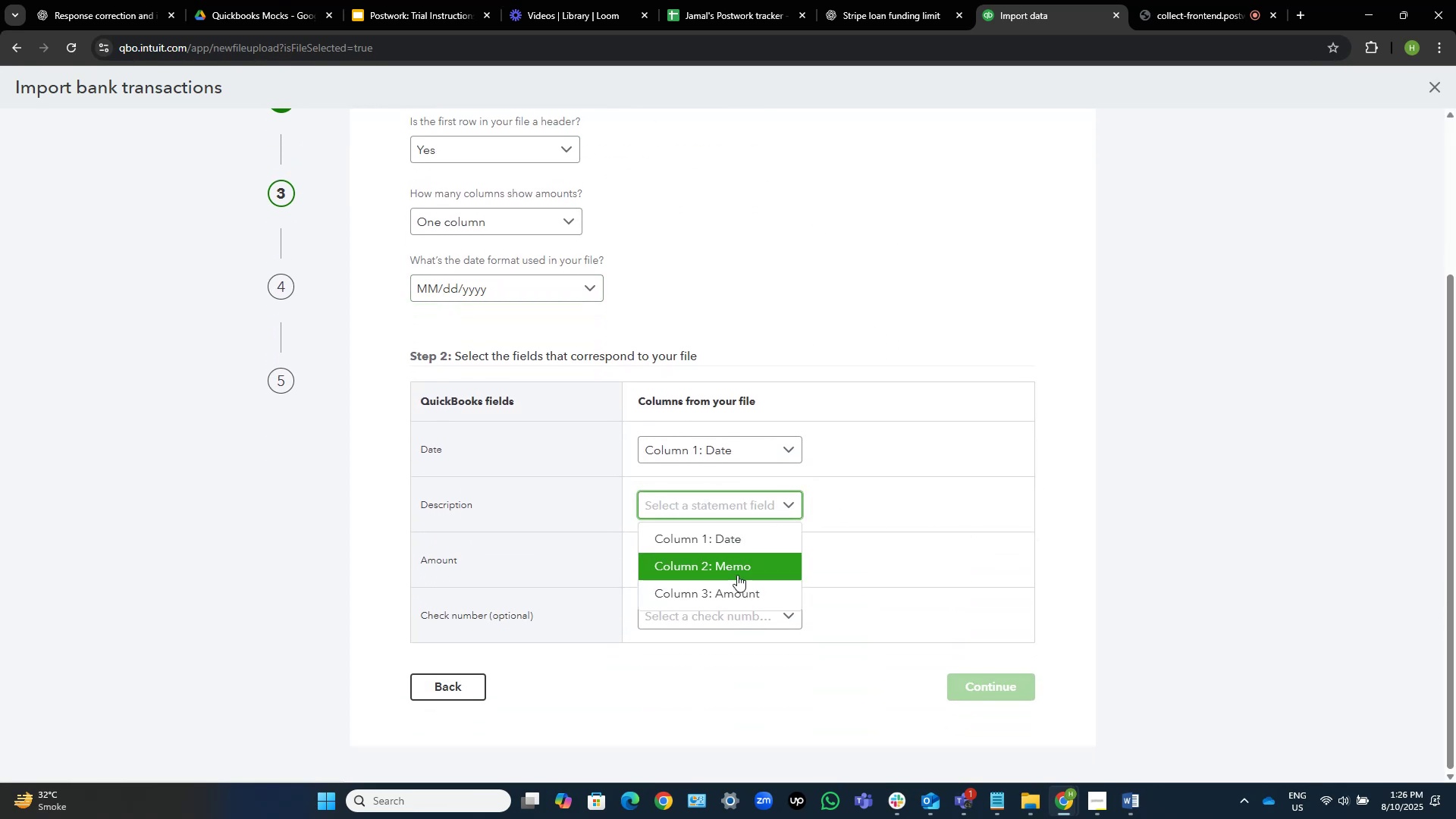 
left_click([741, 573])
 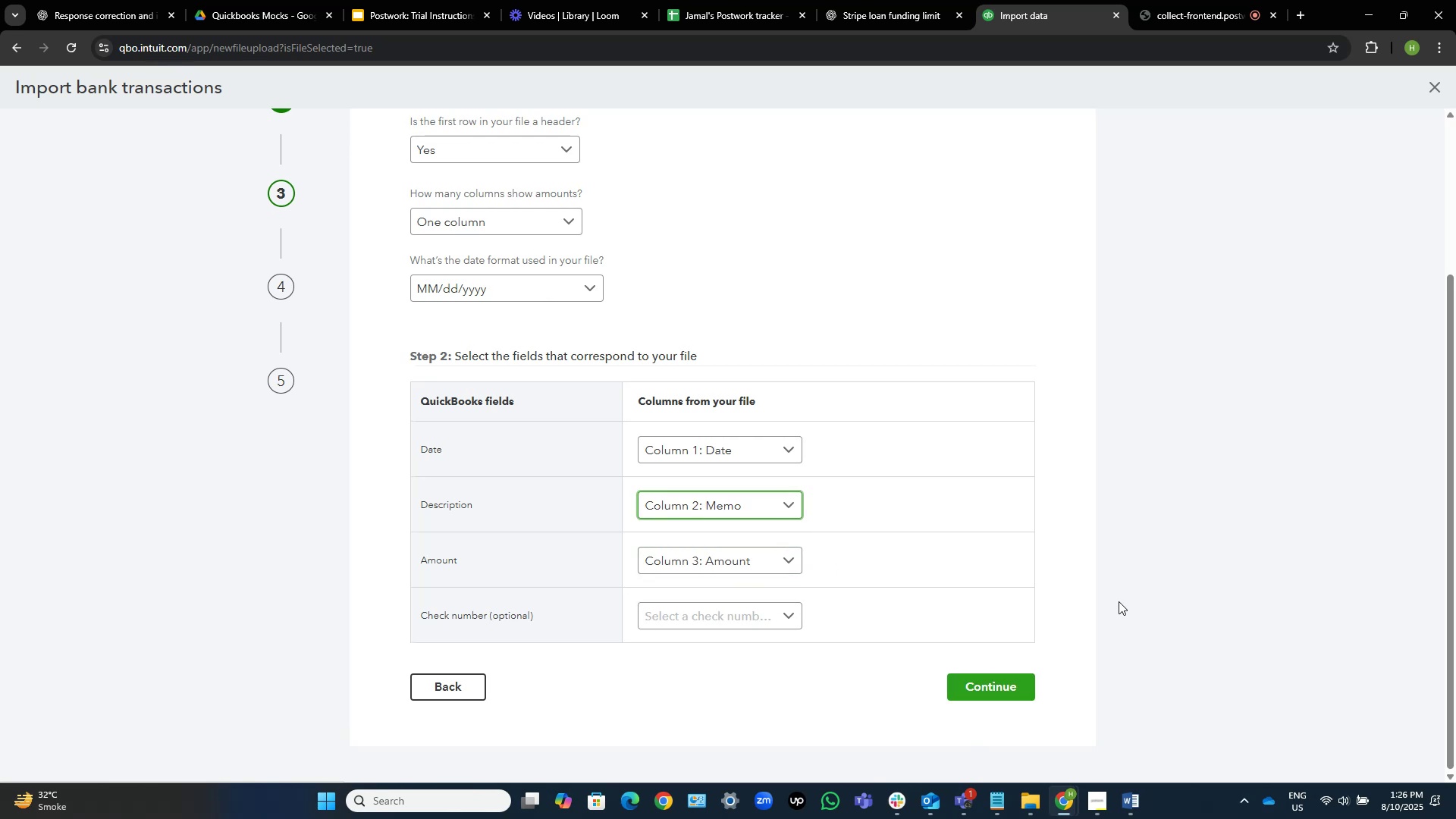 
scroll: coordinate [1117, 591], scroll_direction: up, amount: 2.0
 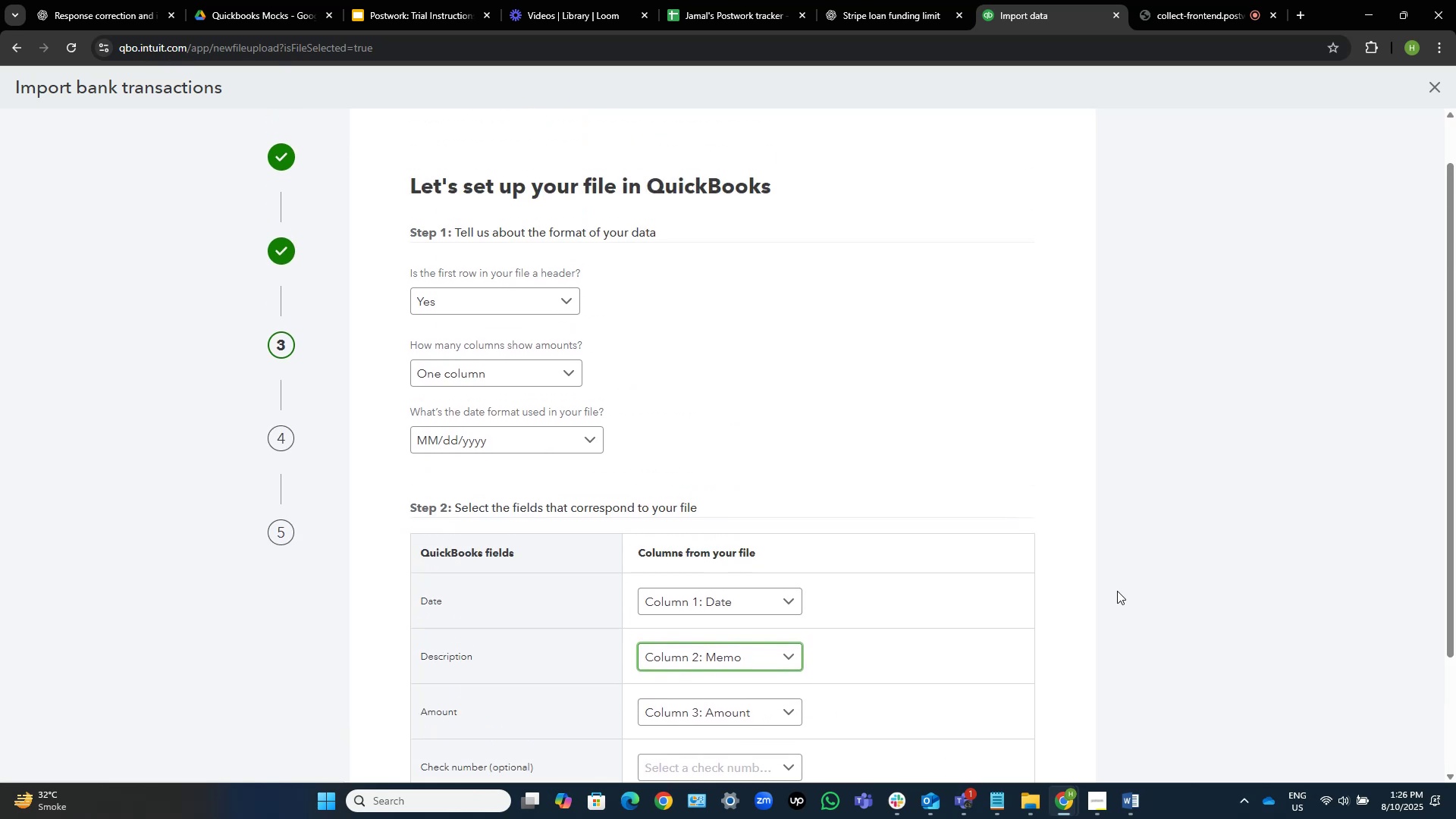 
scroll: coordinate [1117, 591], scroll_direction: down, amount: 4.0
 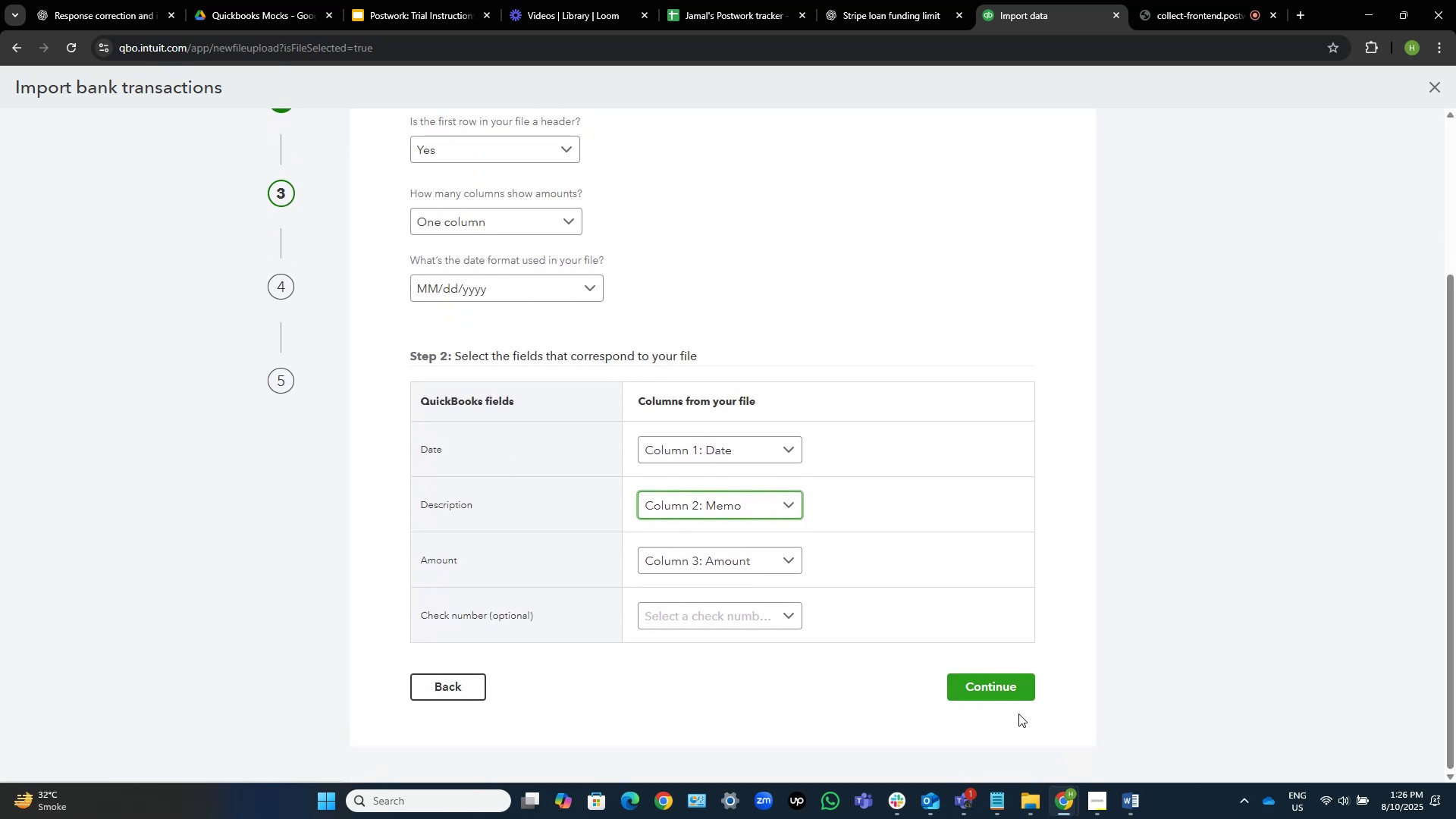 
left_click([996, 687])
 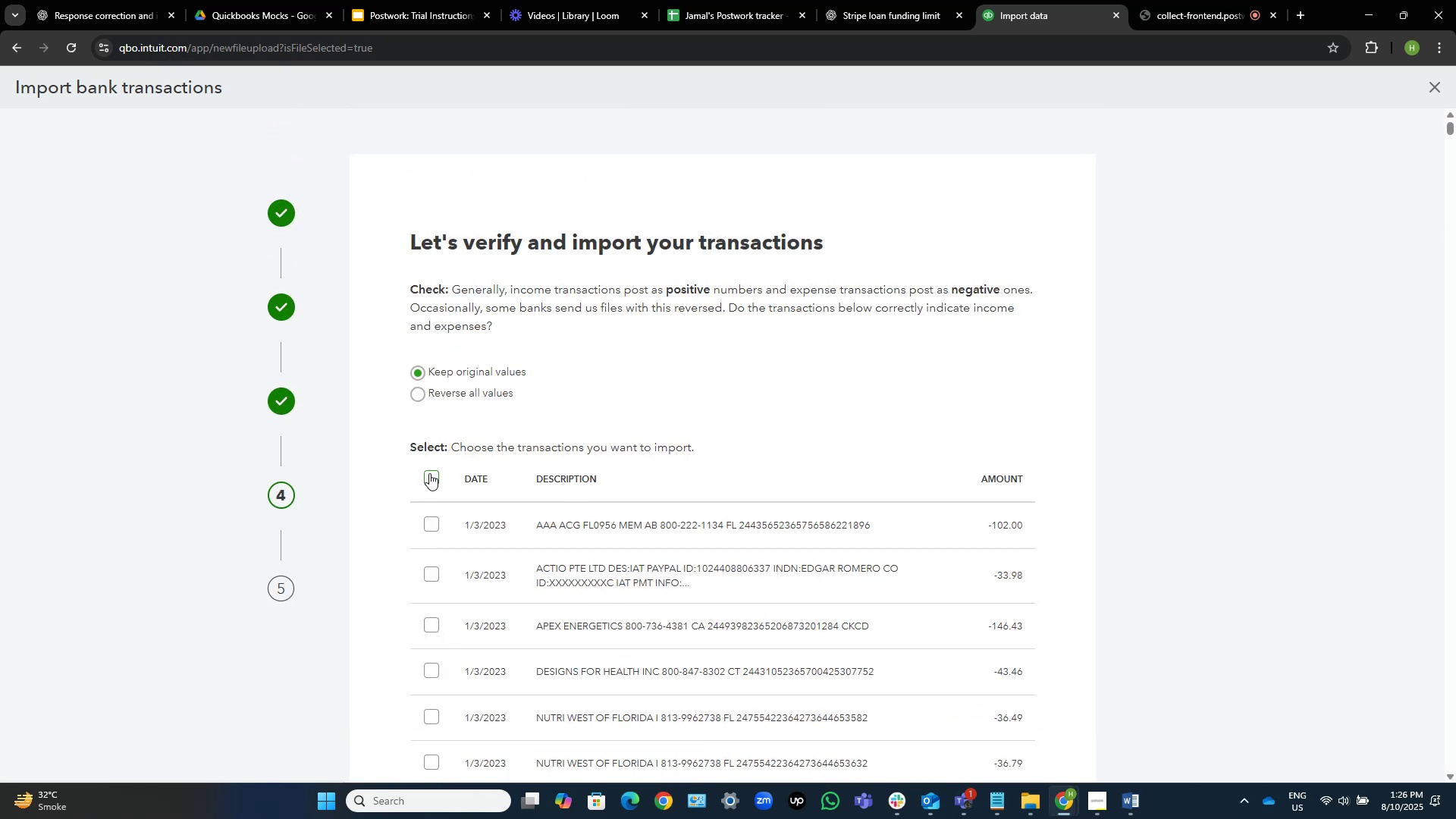 
scroll: coordinate [1276, 392], scroll_direction: down, amount: 12.0
 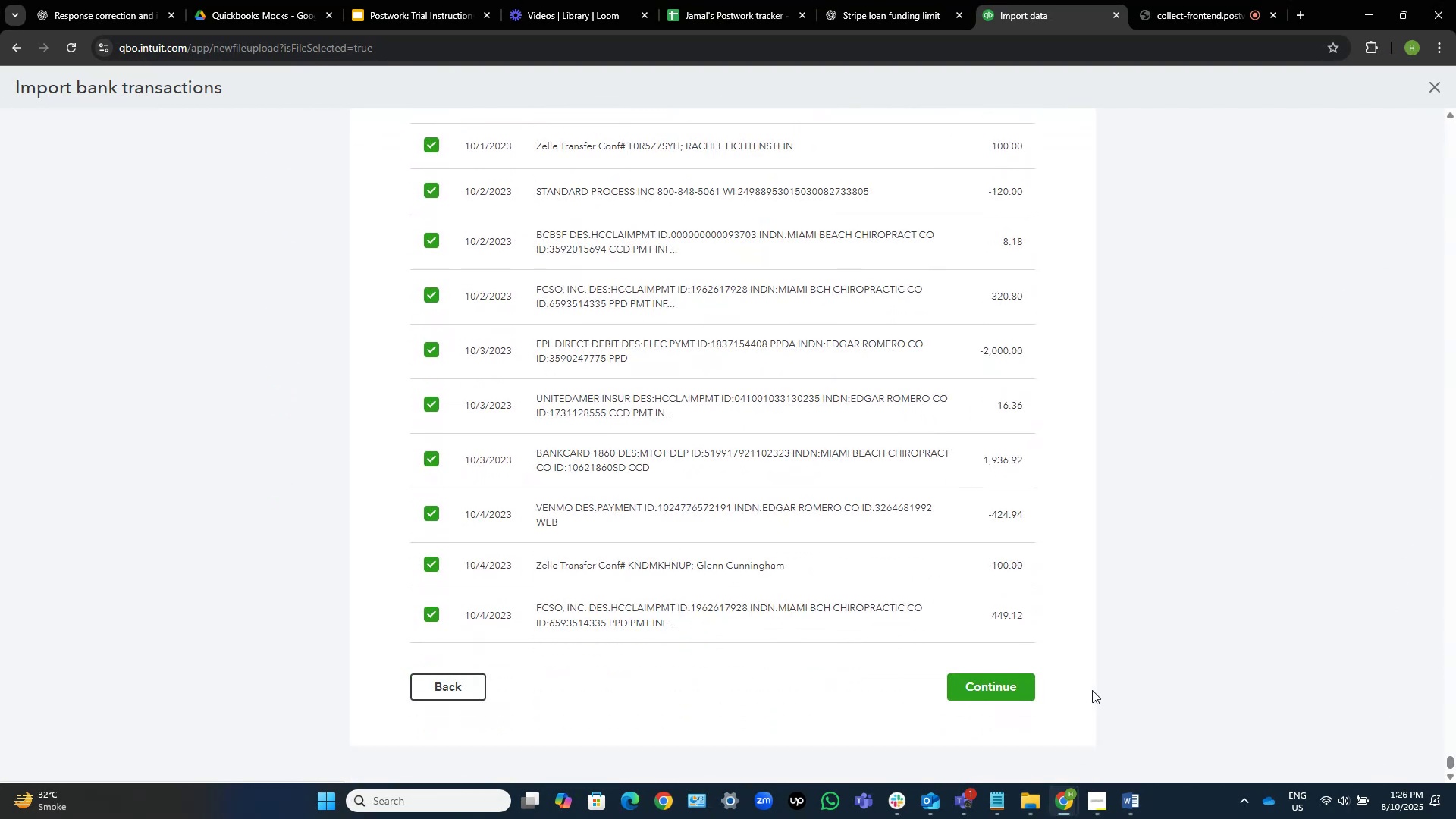 
wait(5.81)
 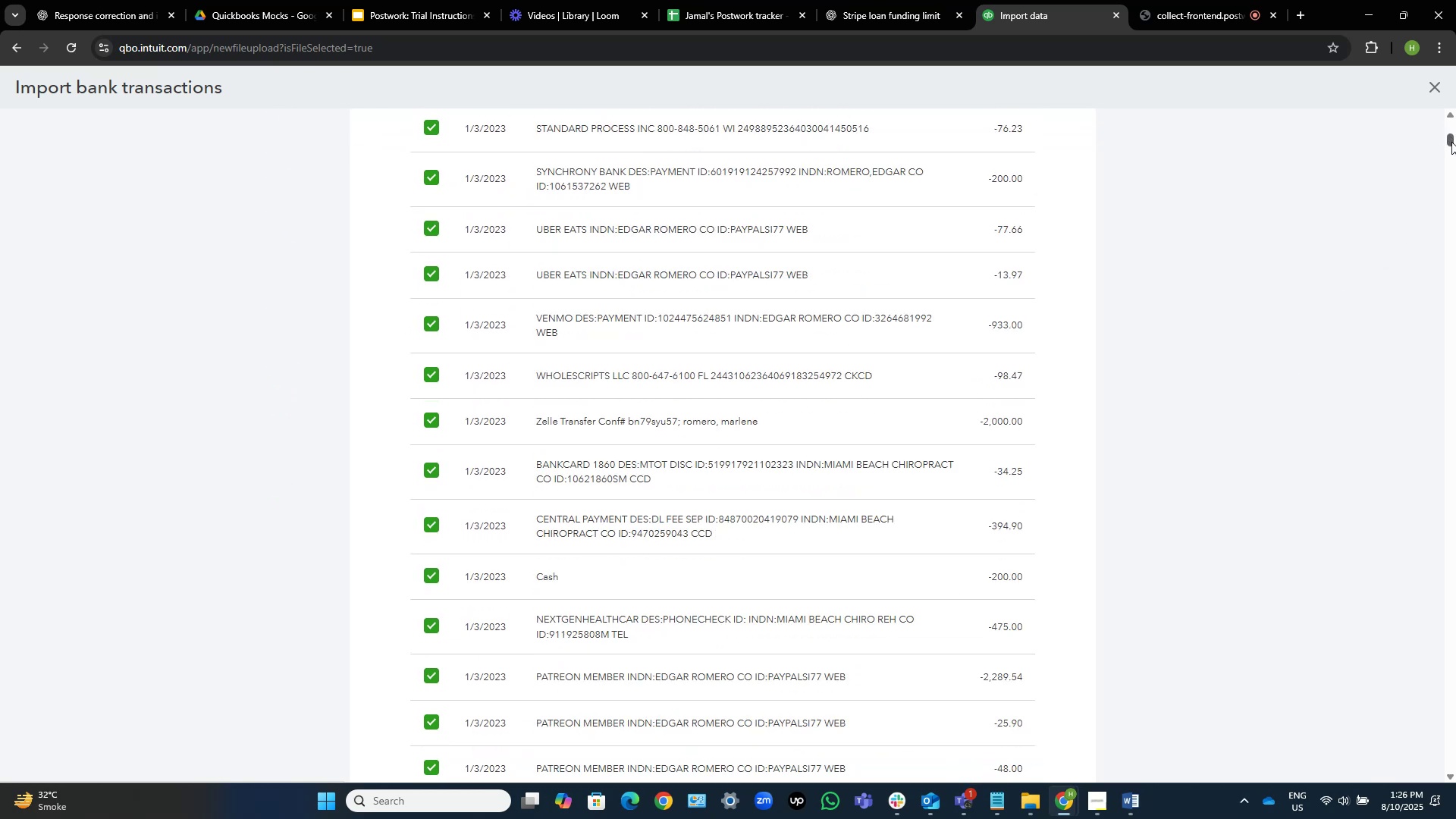 
left_click([984, 685])
 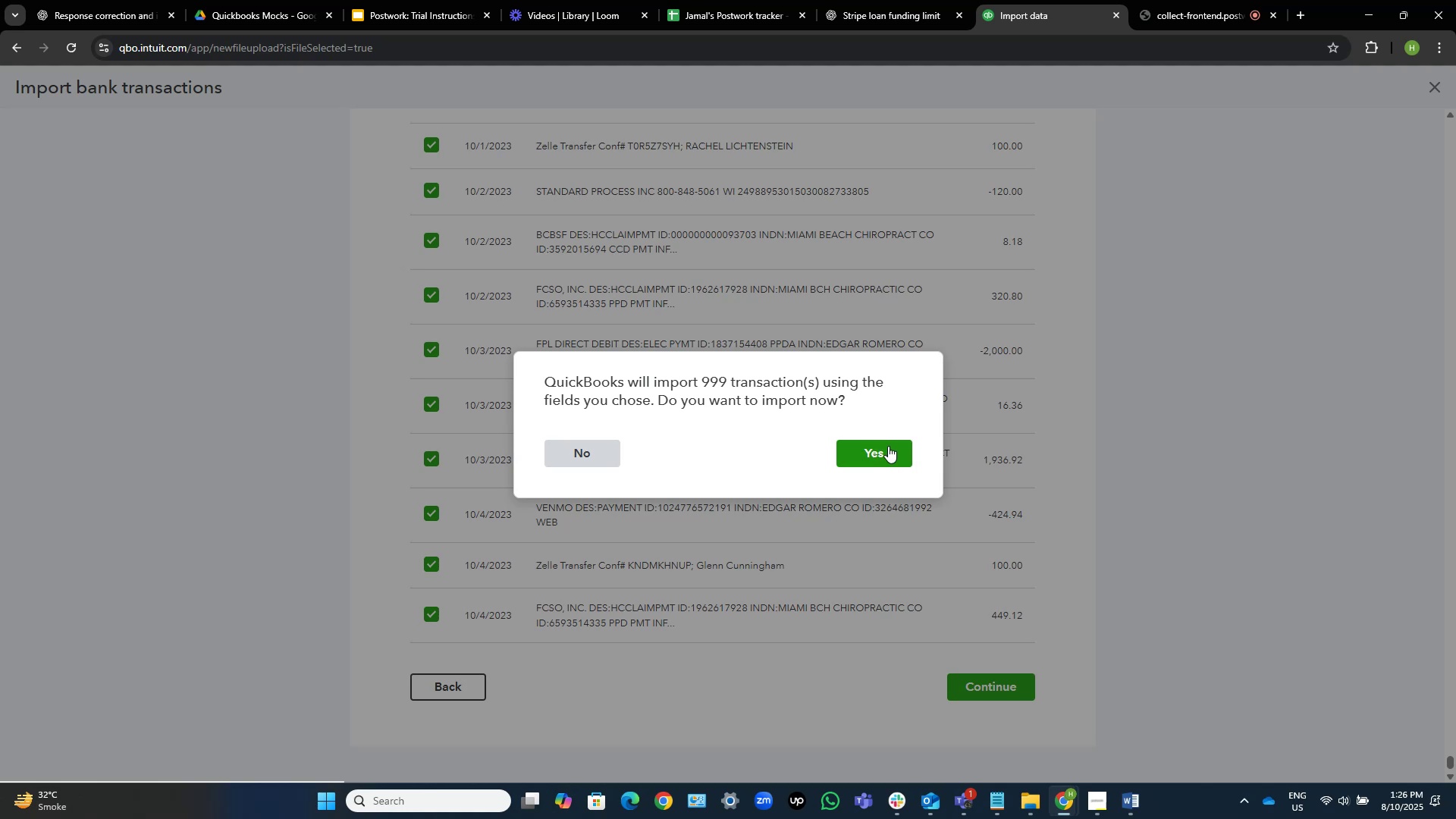 
wait(11.03)
 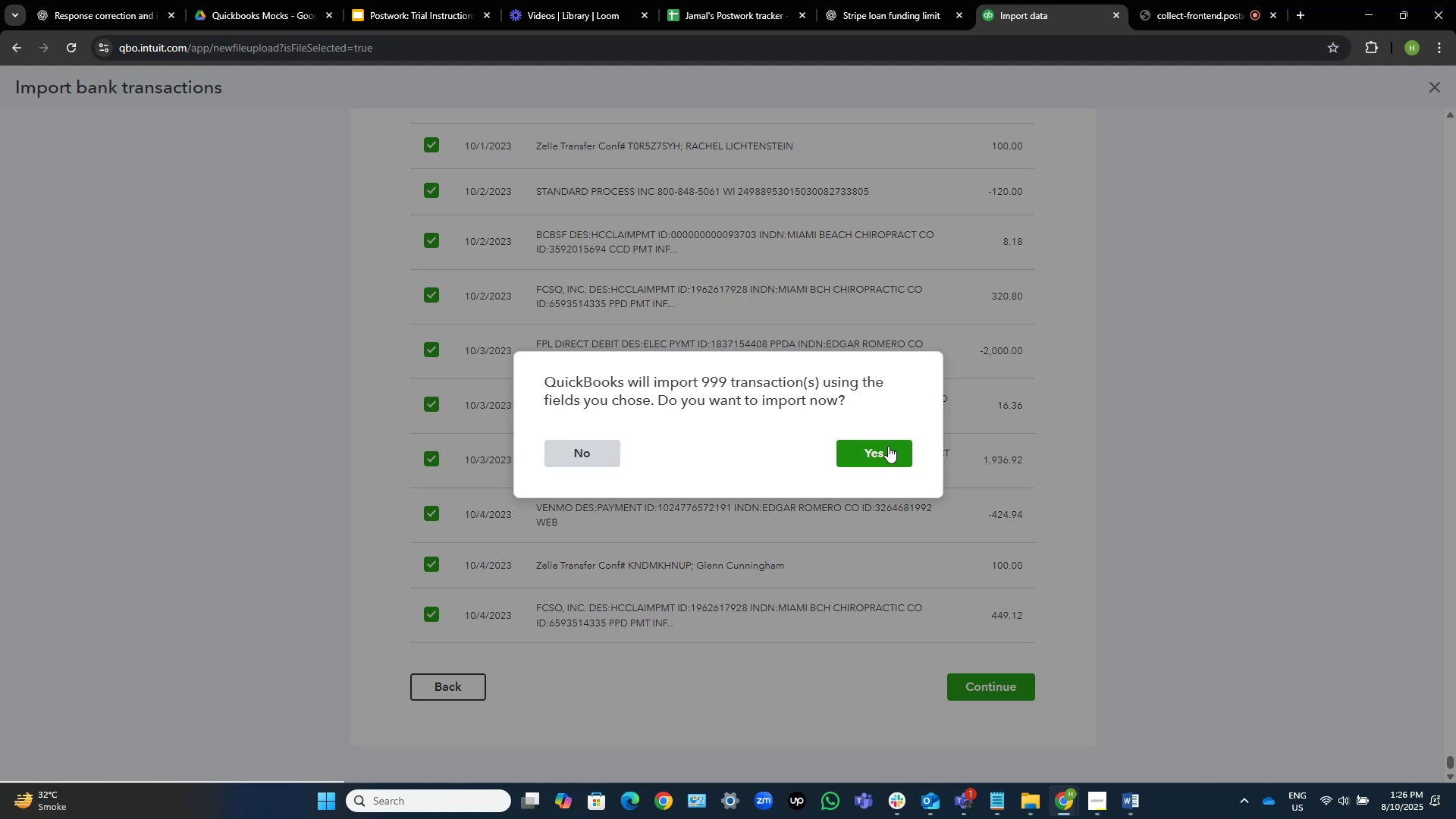 
left_click([873, 447])
 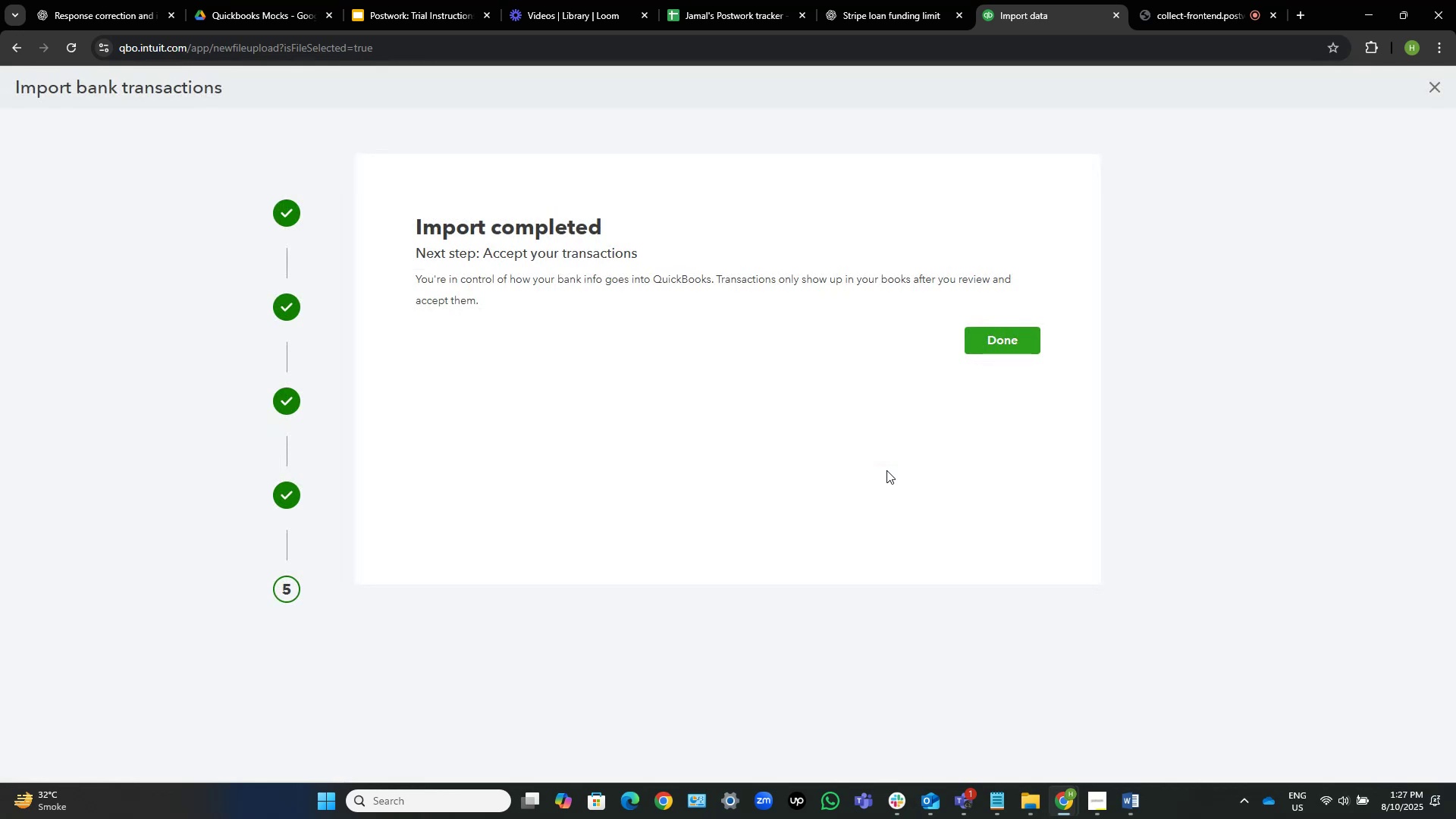 
wait(60.14)
 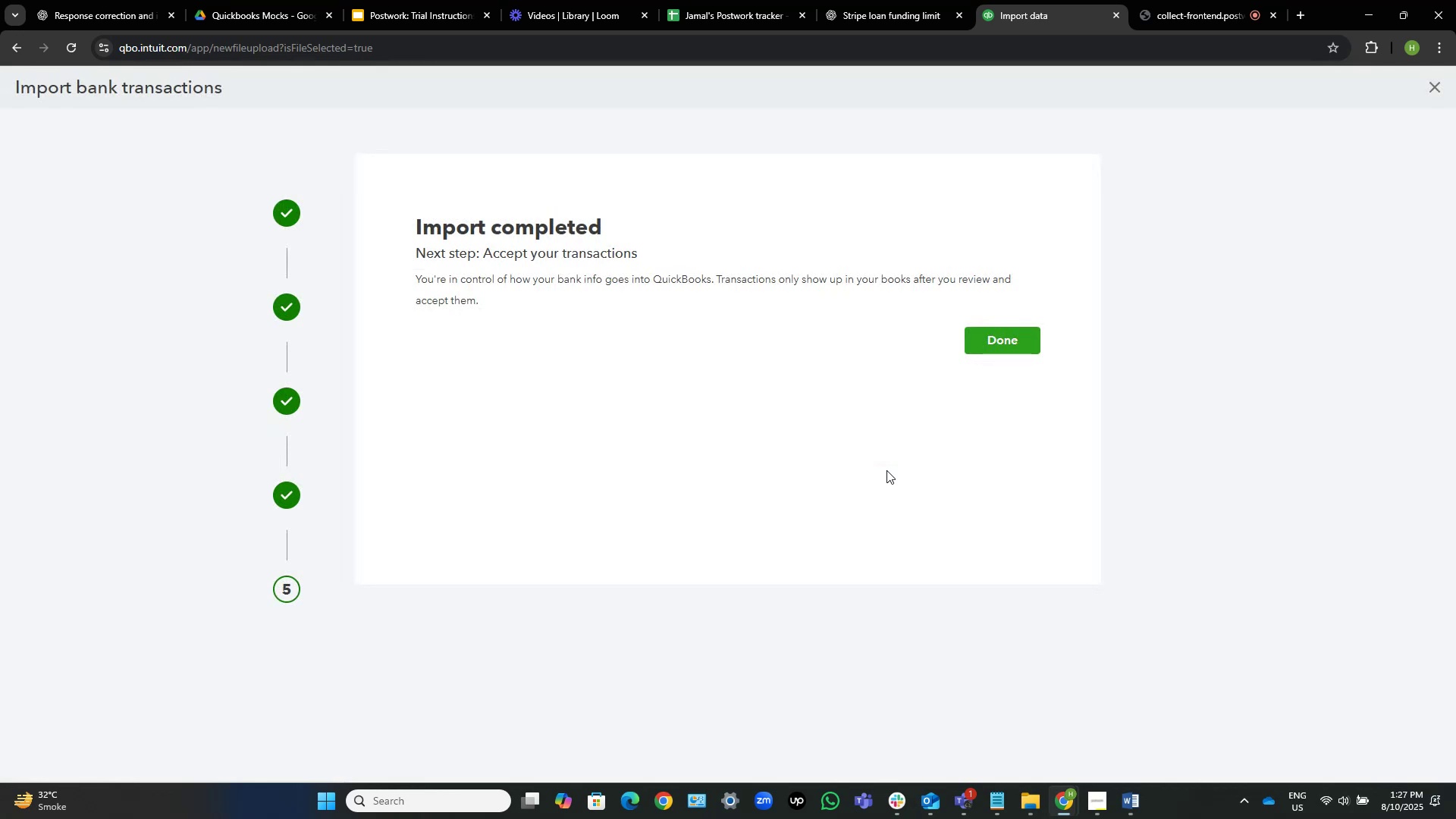 
left_click([984, 339])
 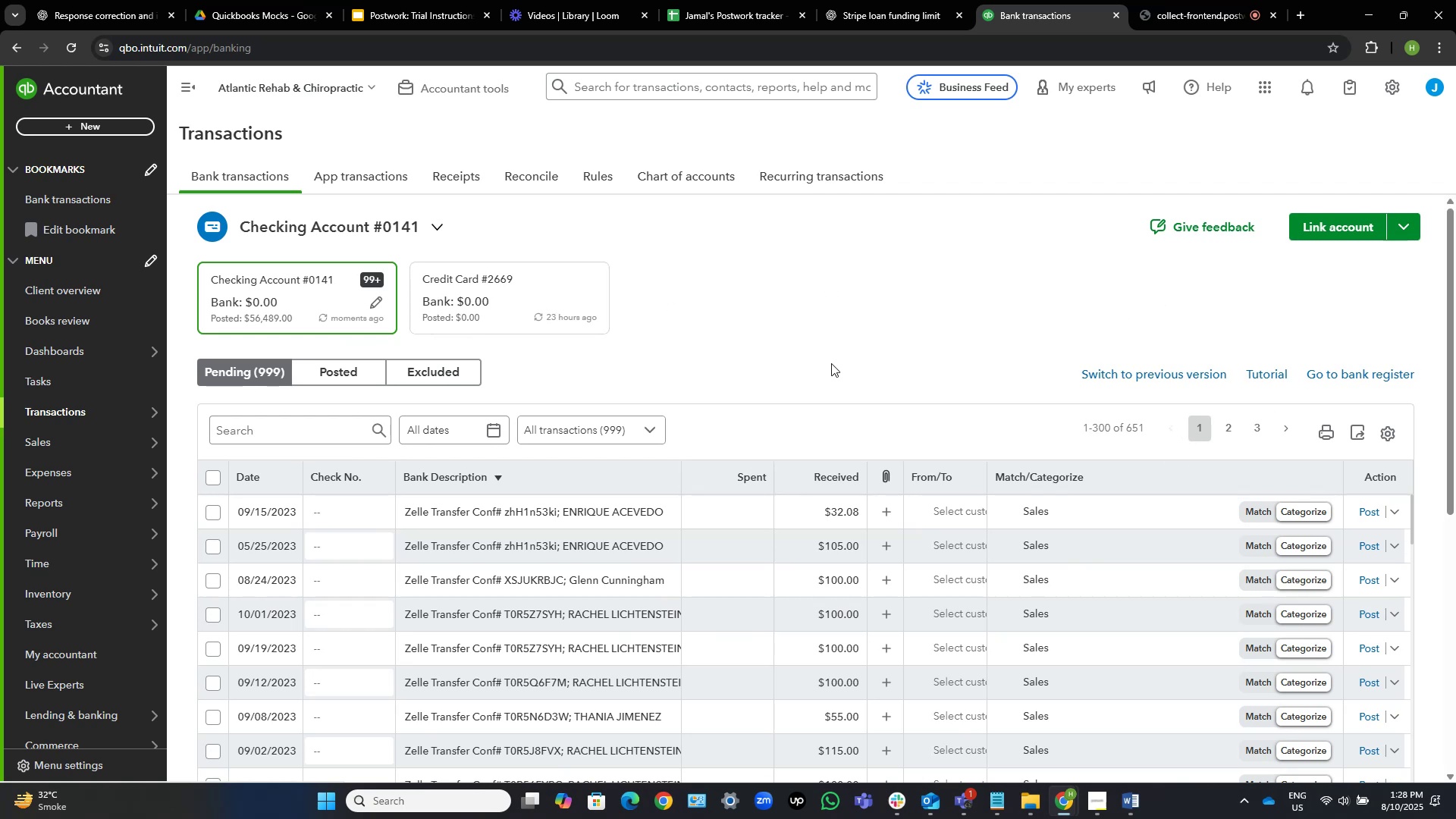 
wait(54.2)
 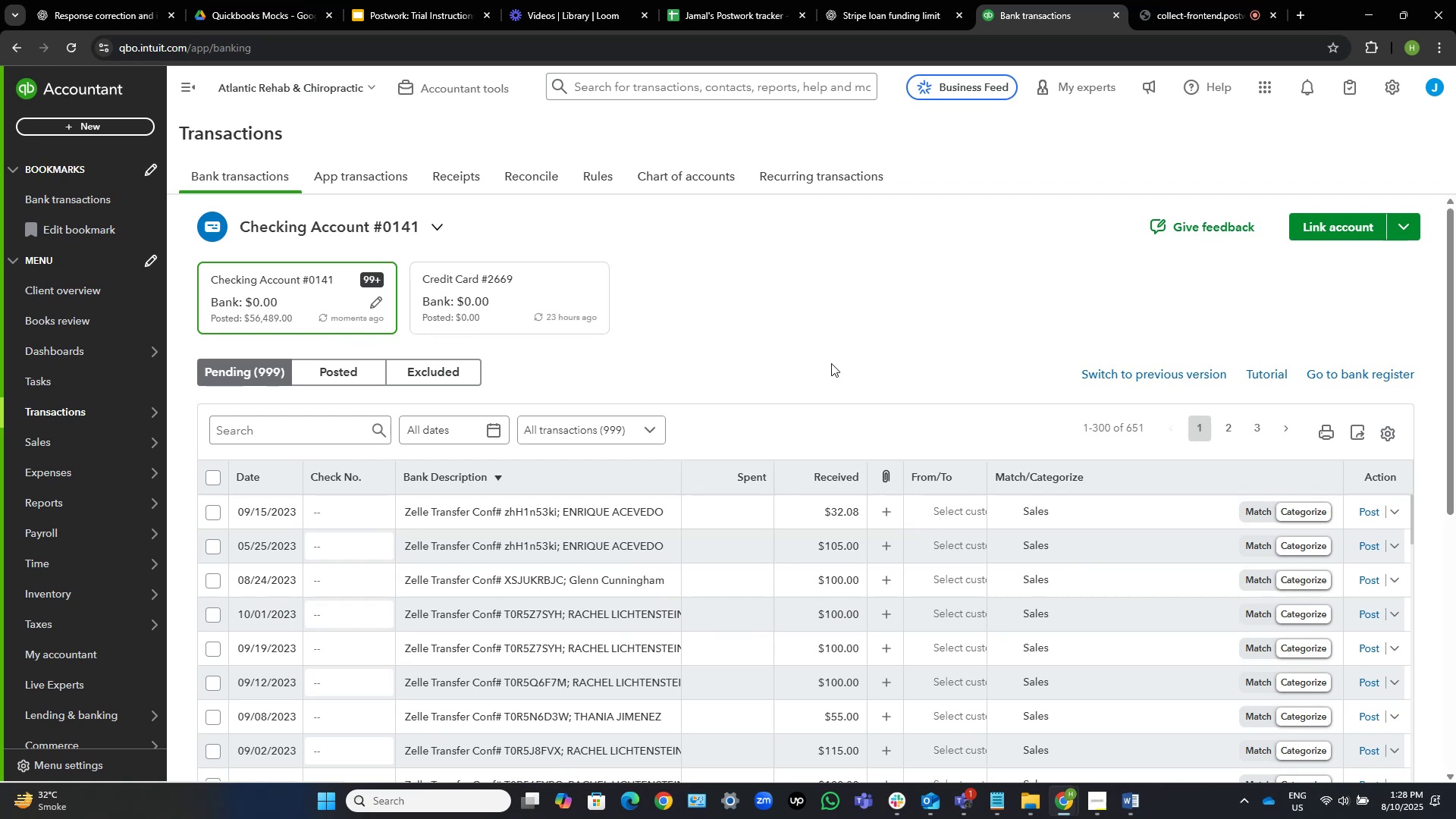 
left_click([1383, 93])
 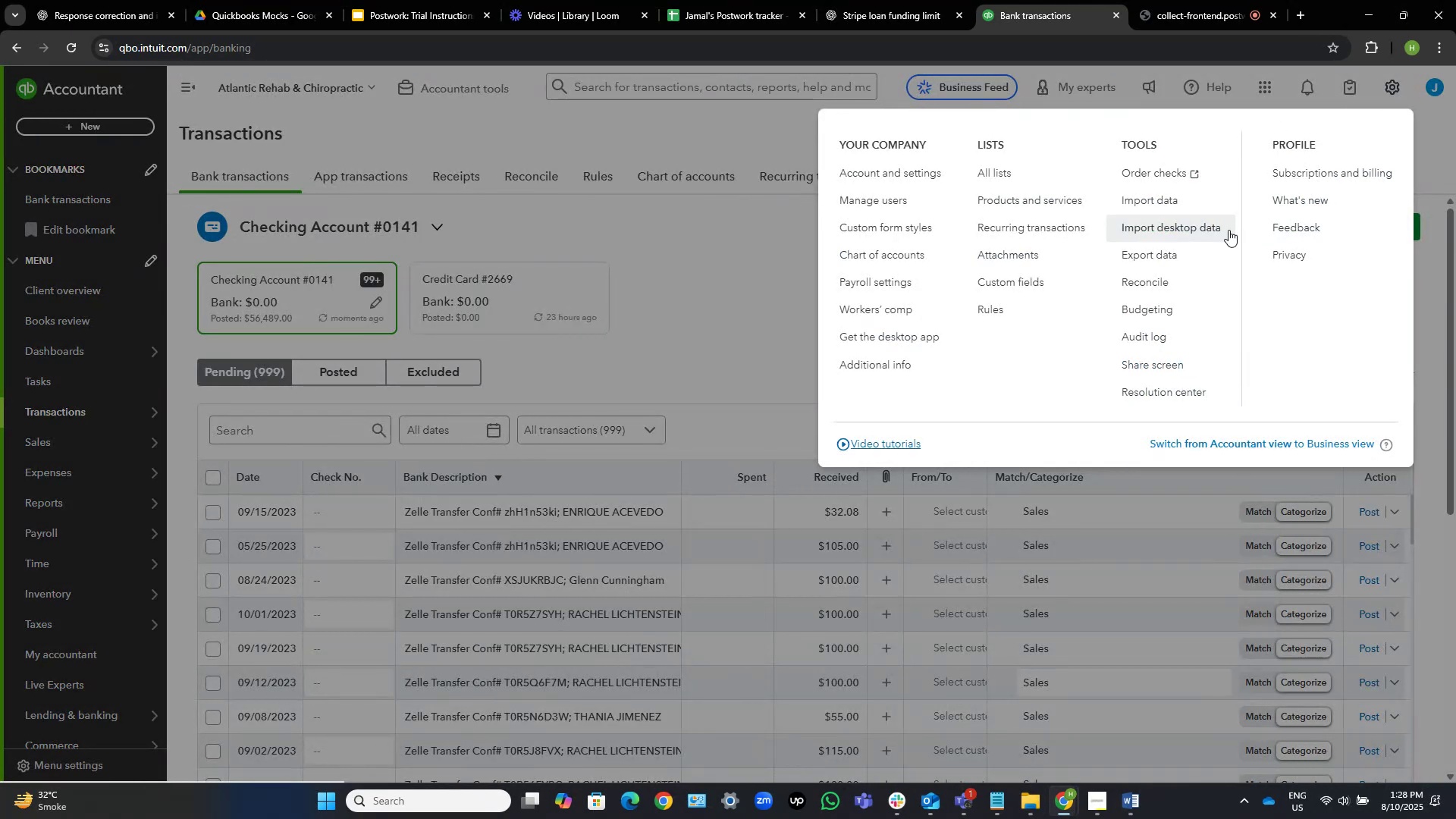 
left_click([1175, 202])
 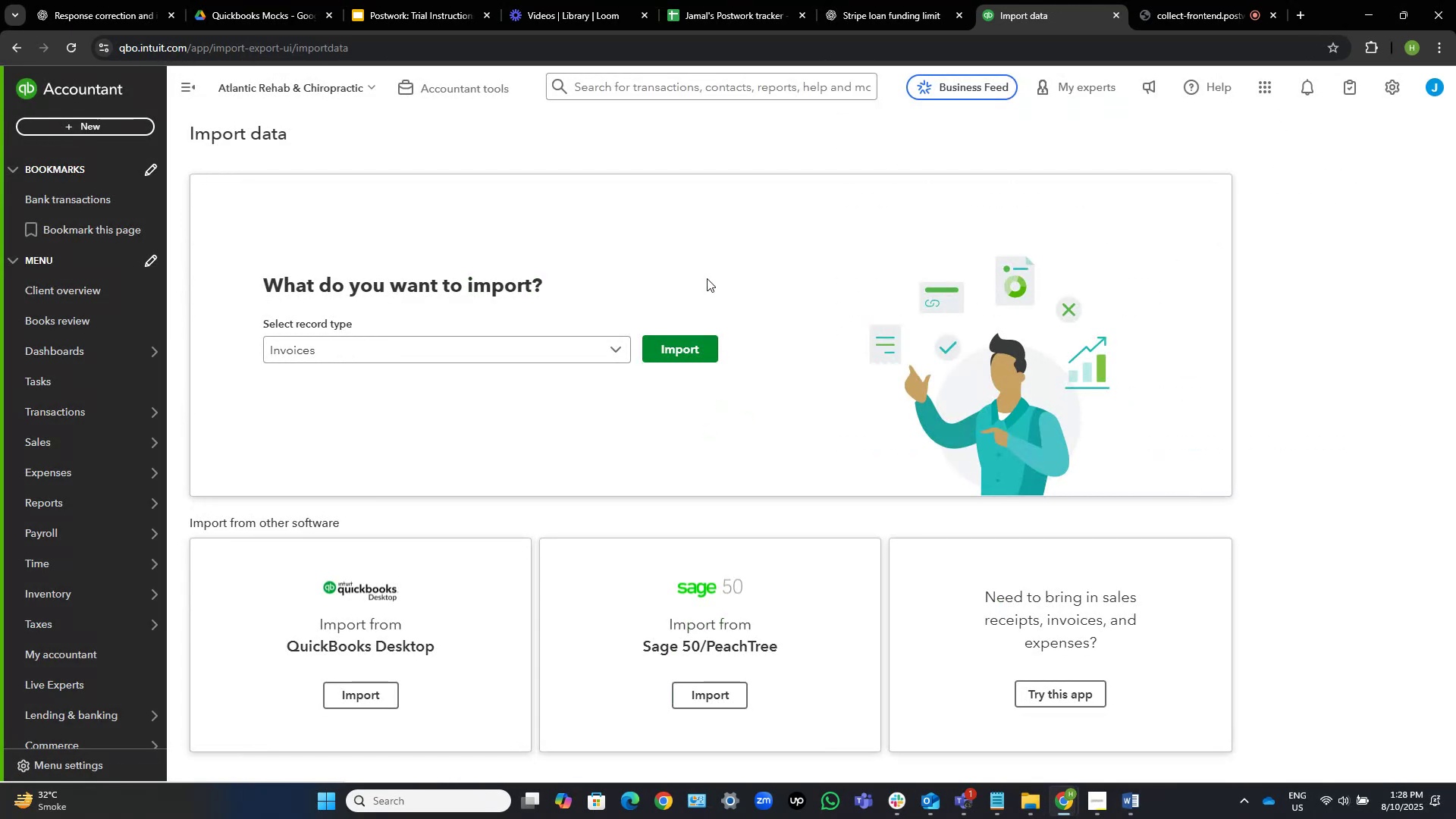 
left_click([536, 355])
 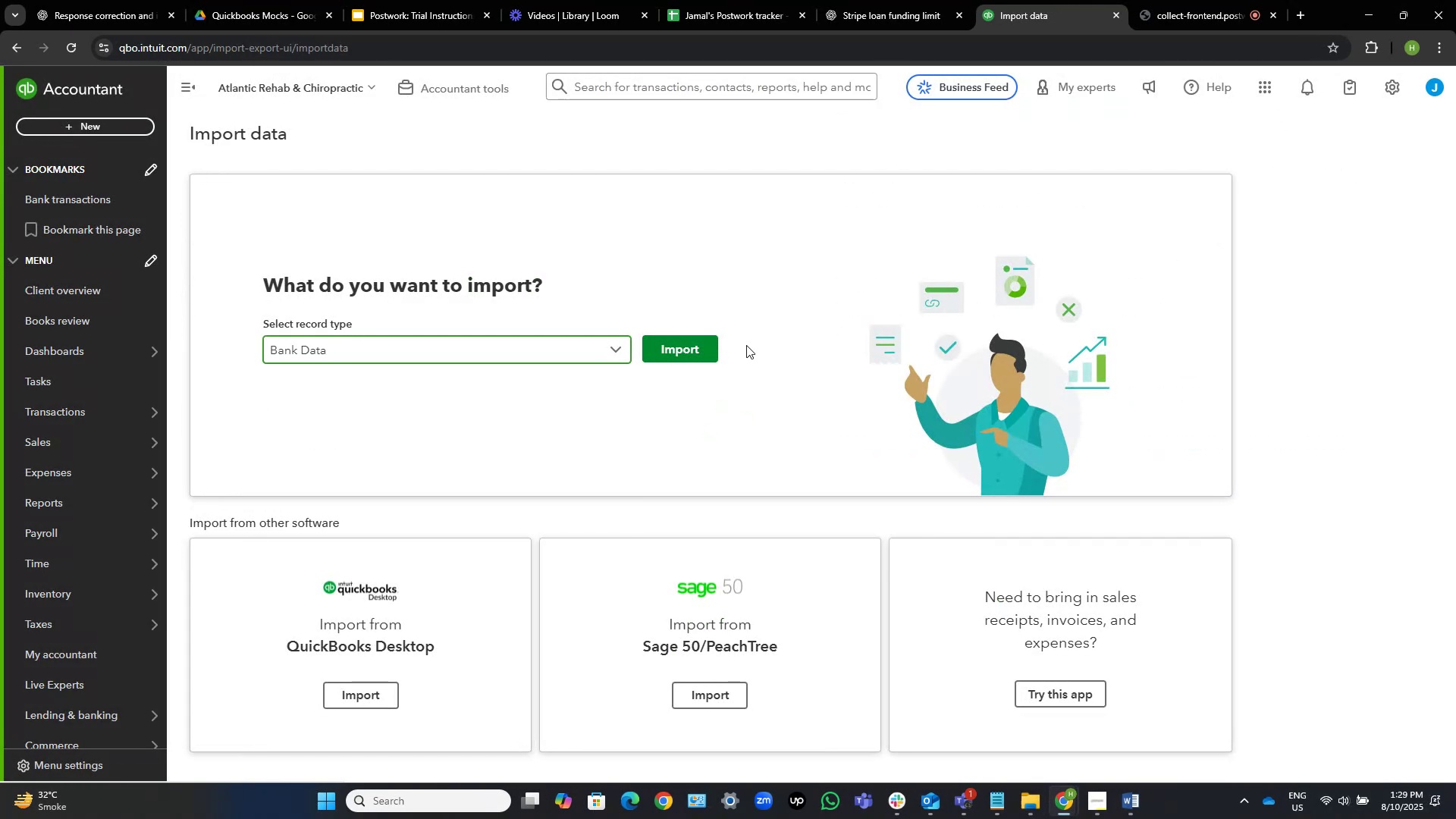 
left_click([676, 344])
 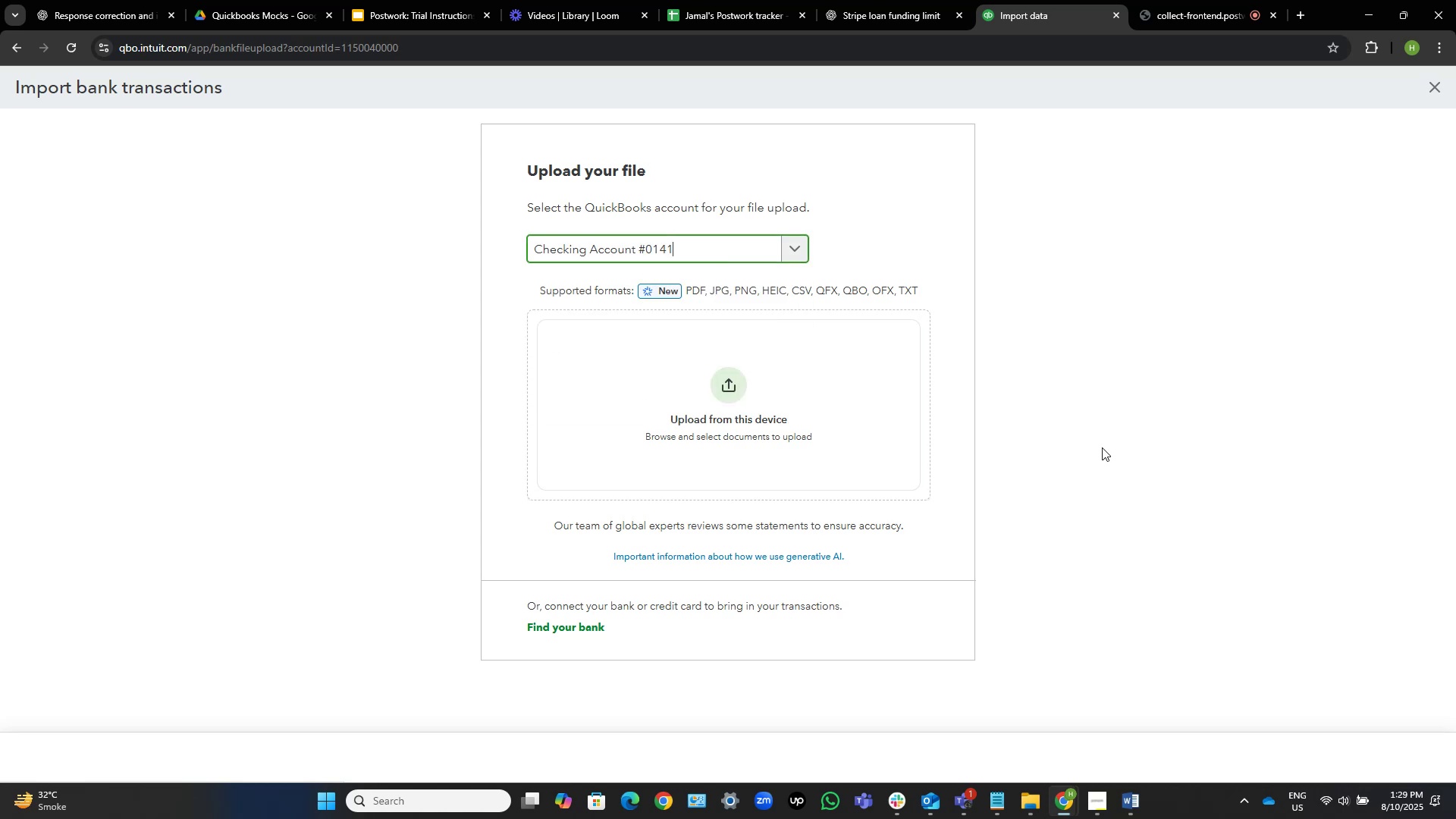 
wait(5.45)
 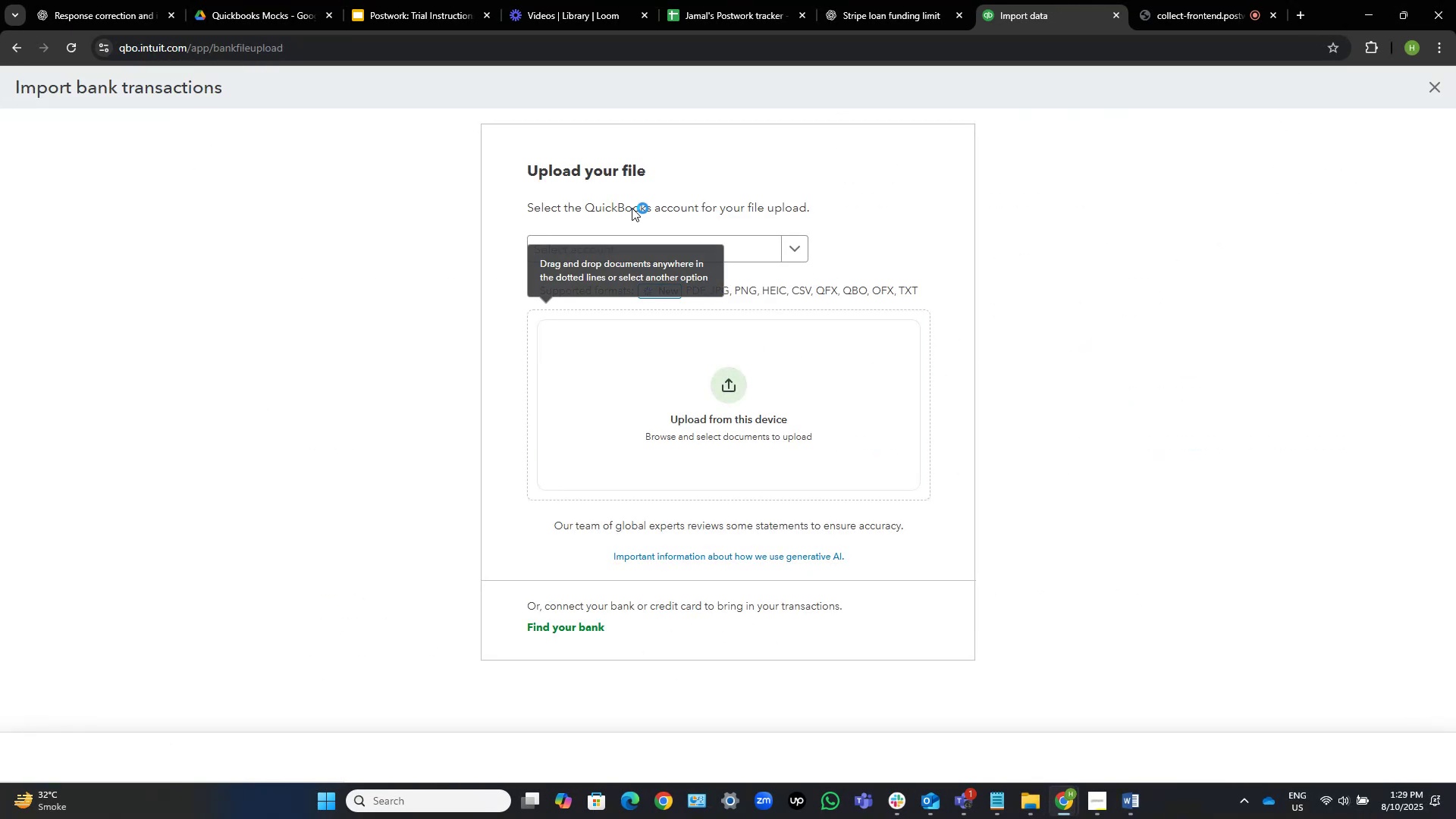 
left_click([1028, 806])
 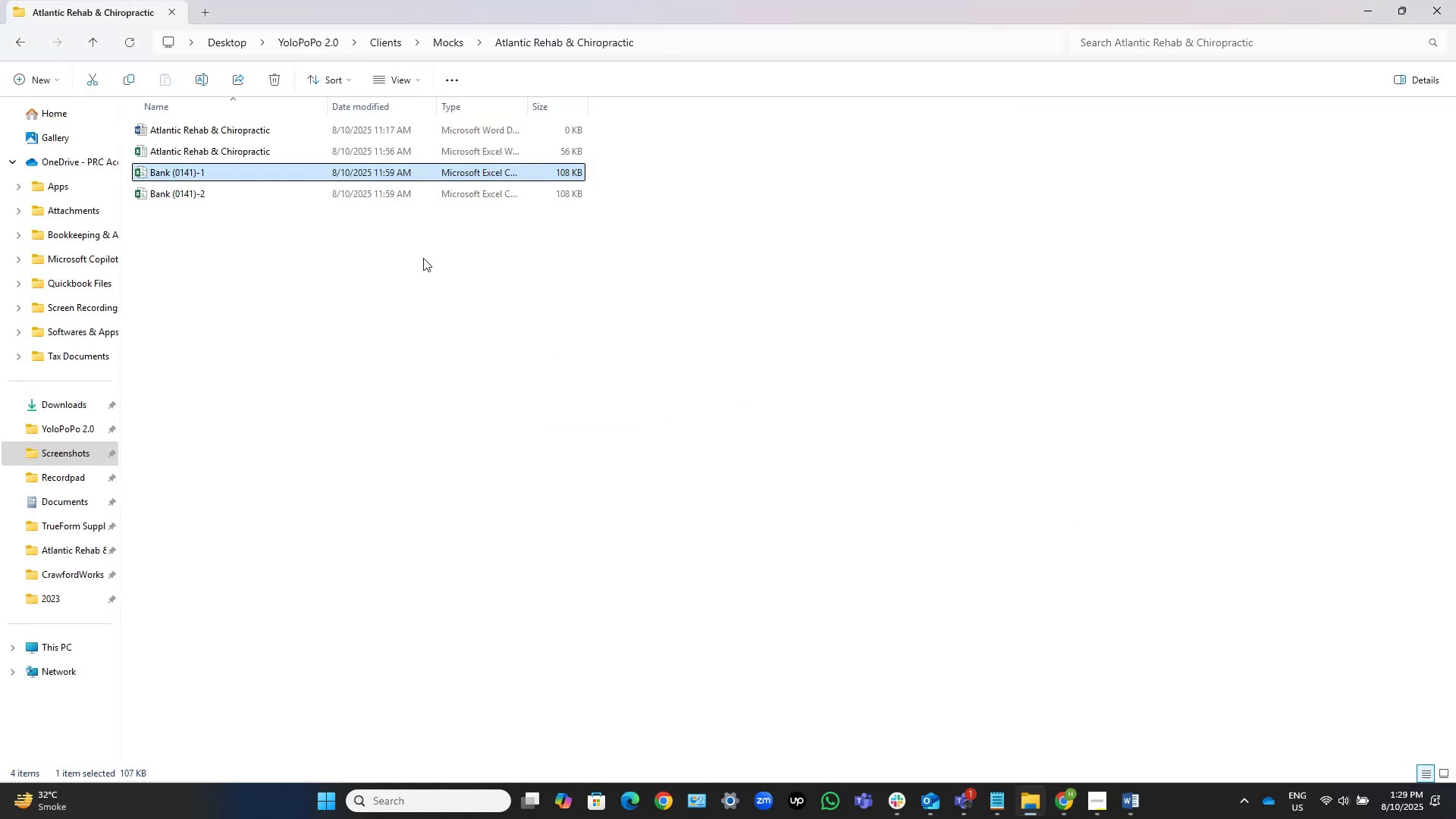 
left_click([268, 225])
 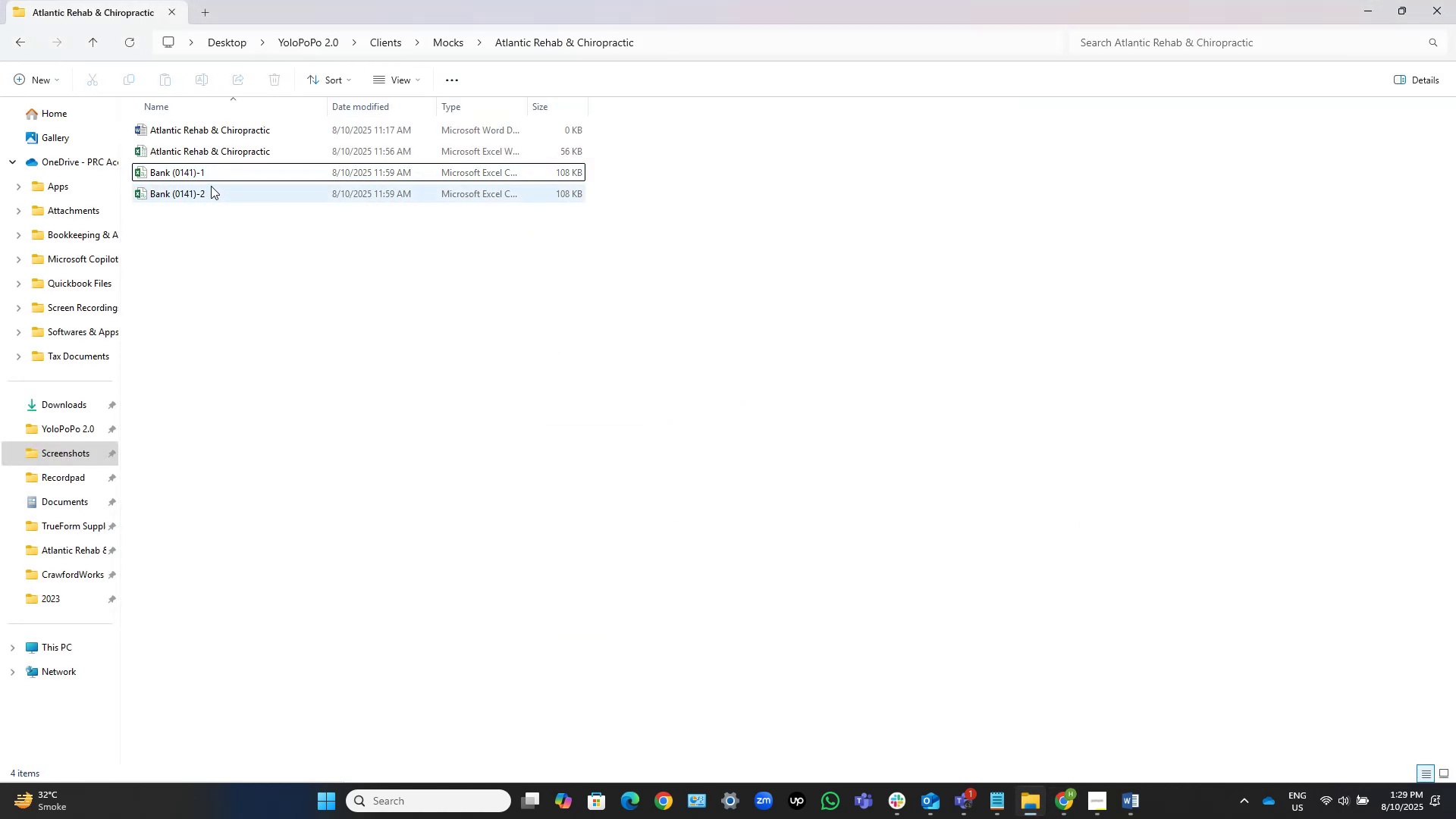 
left_click([209, 190])
 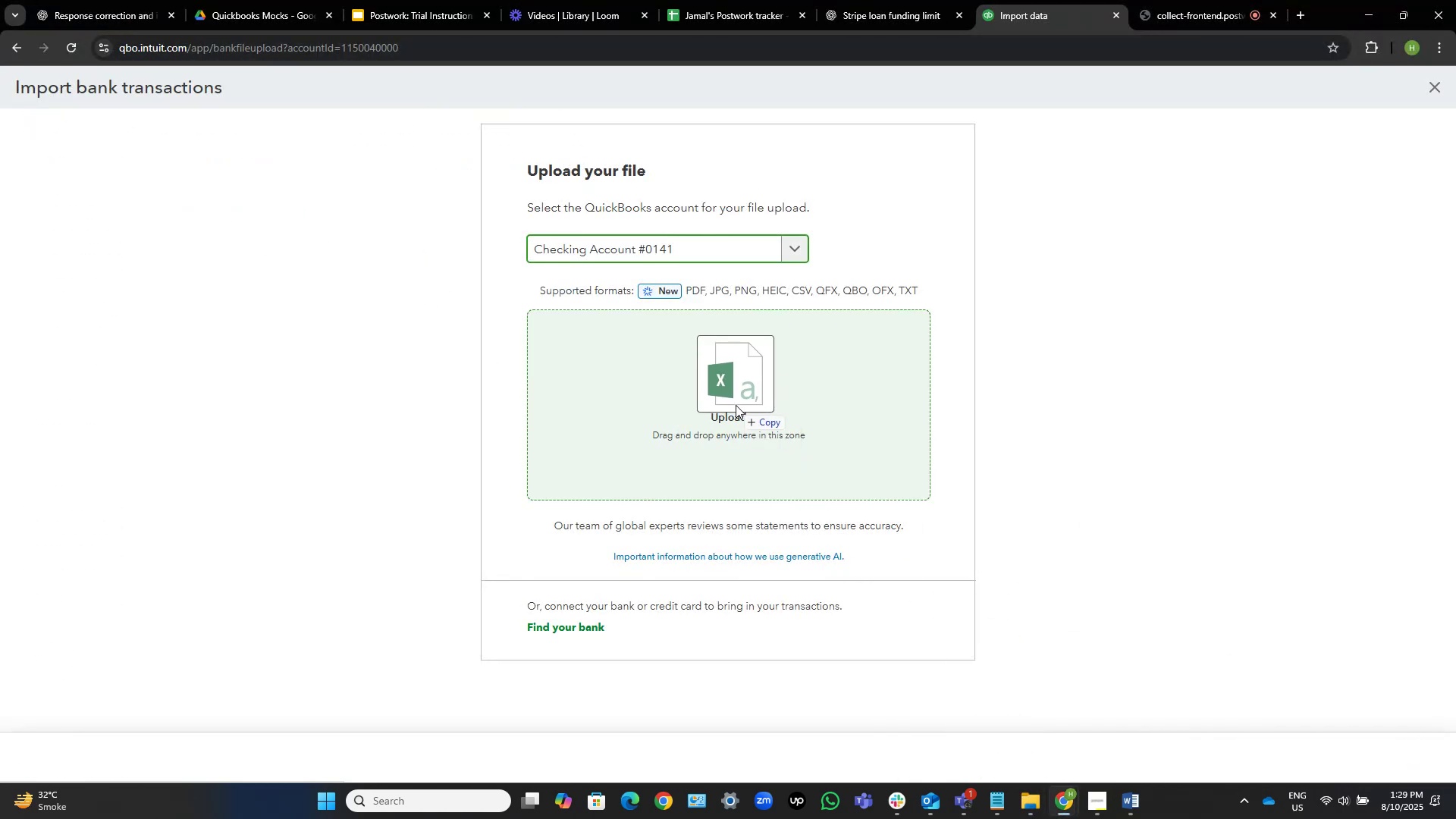 
wait(5.44)
 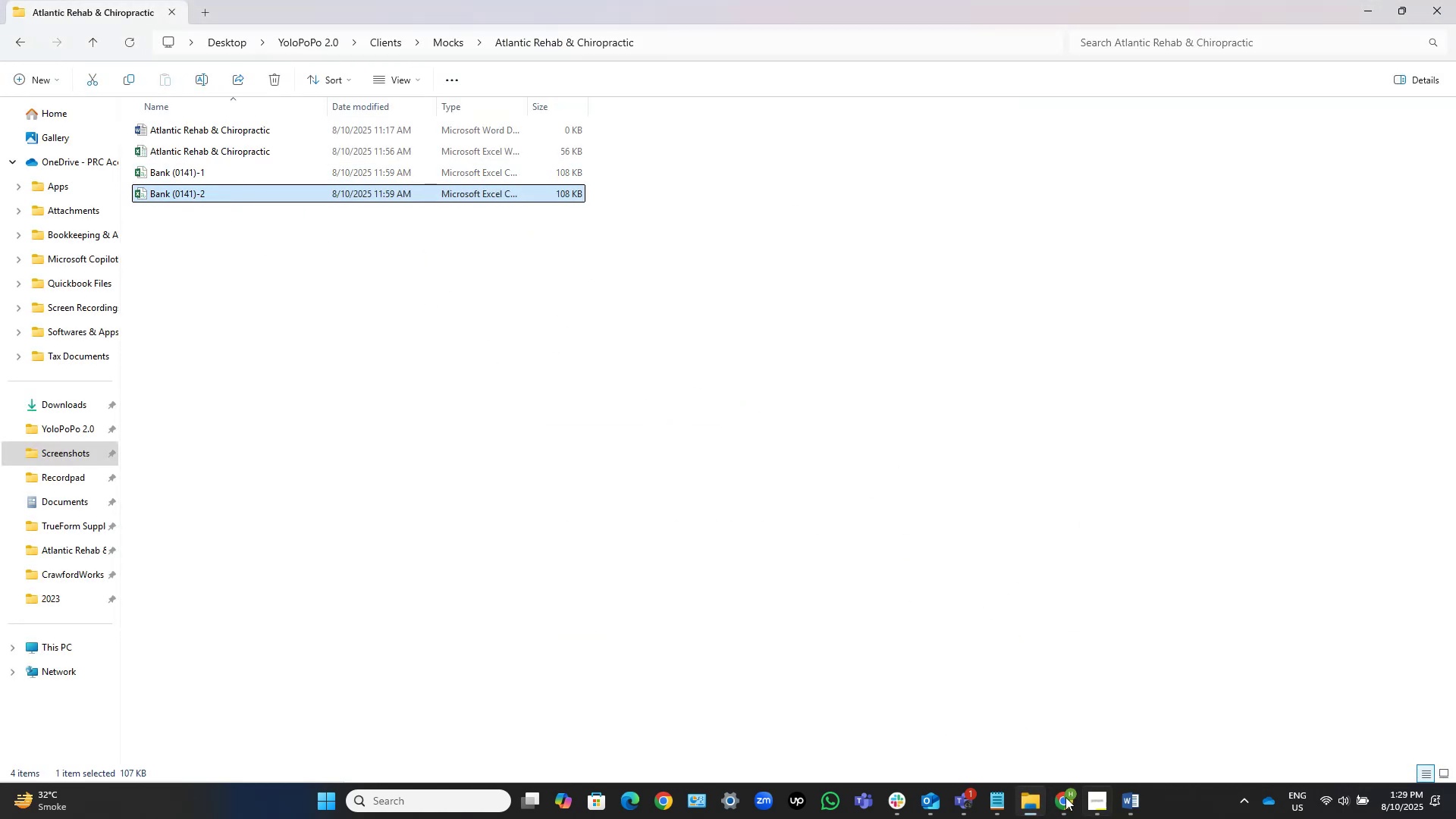 
mouse_move([911, 390])
 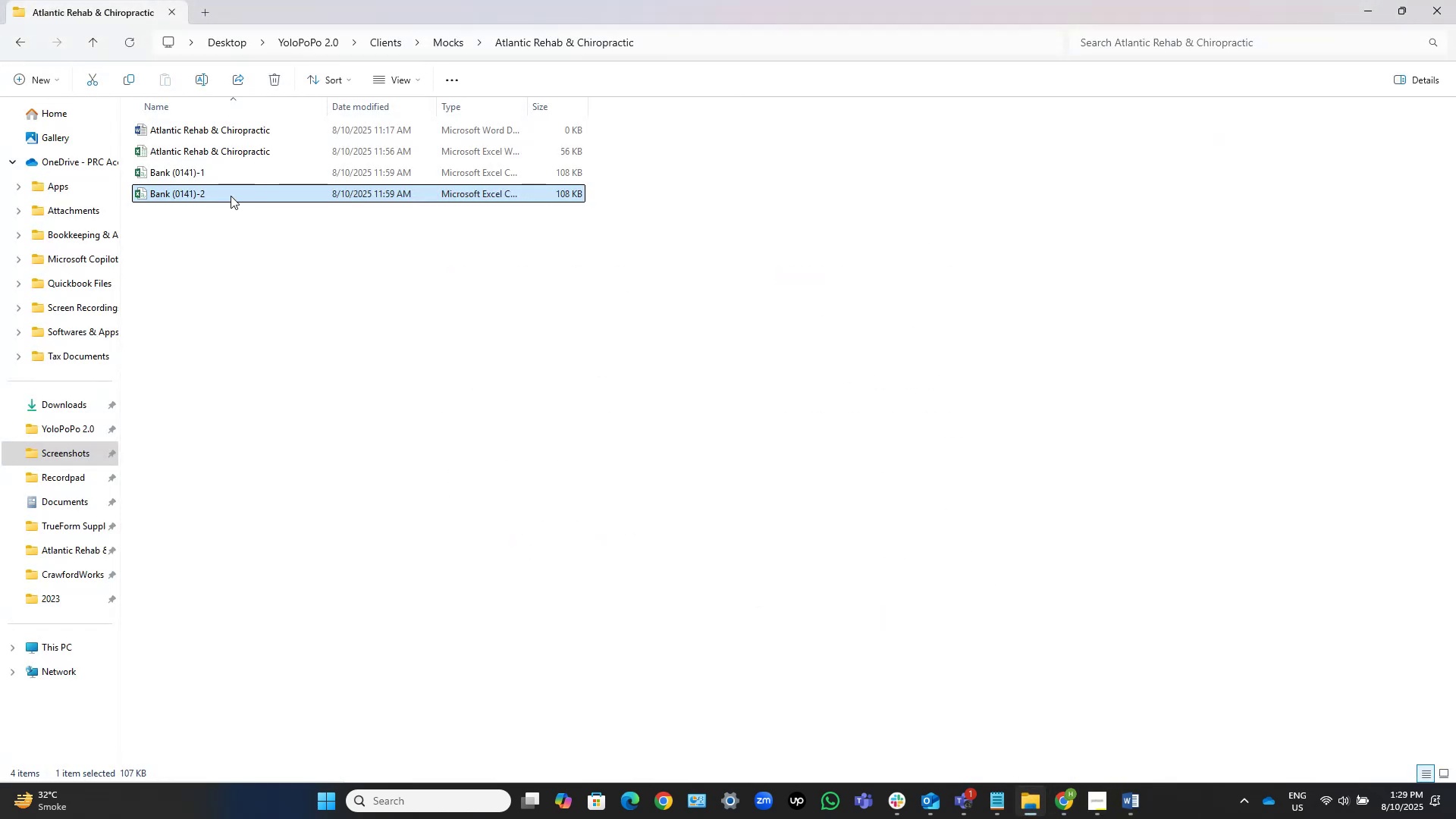 
wait(6.84)
 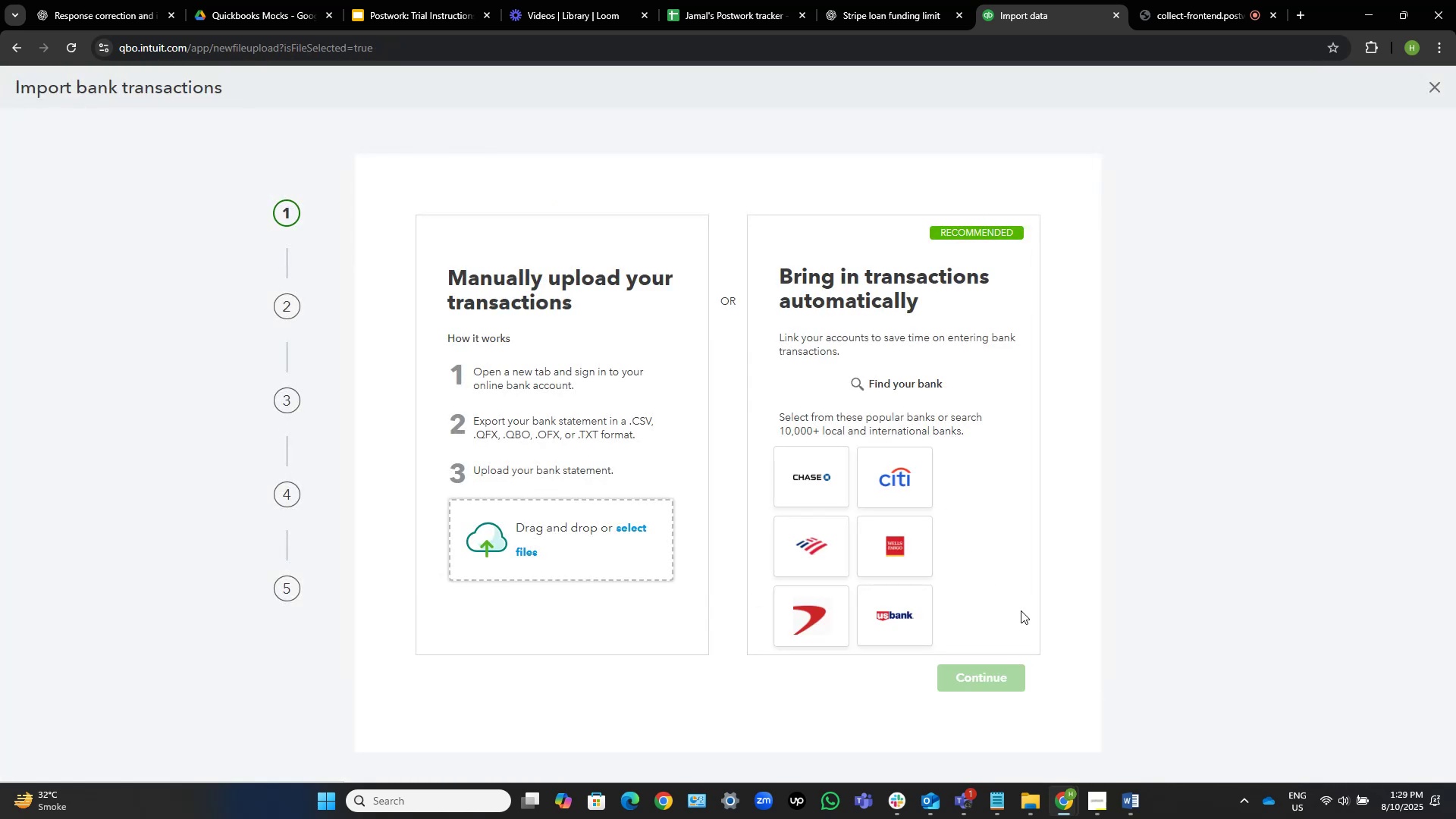 
mouse_move([988, 738])
 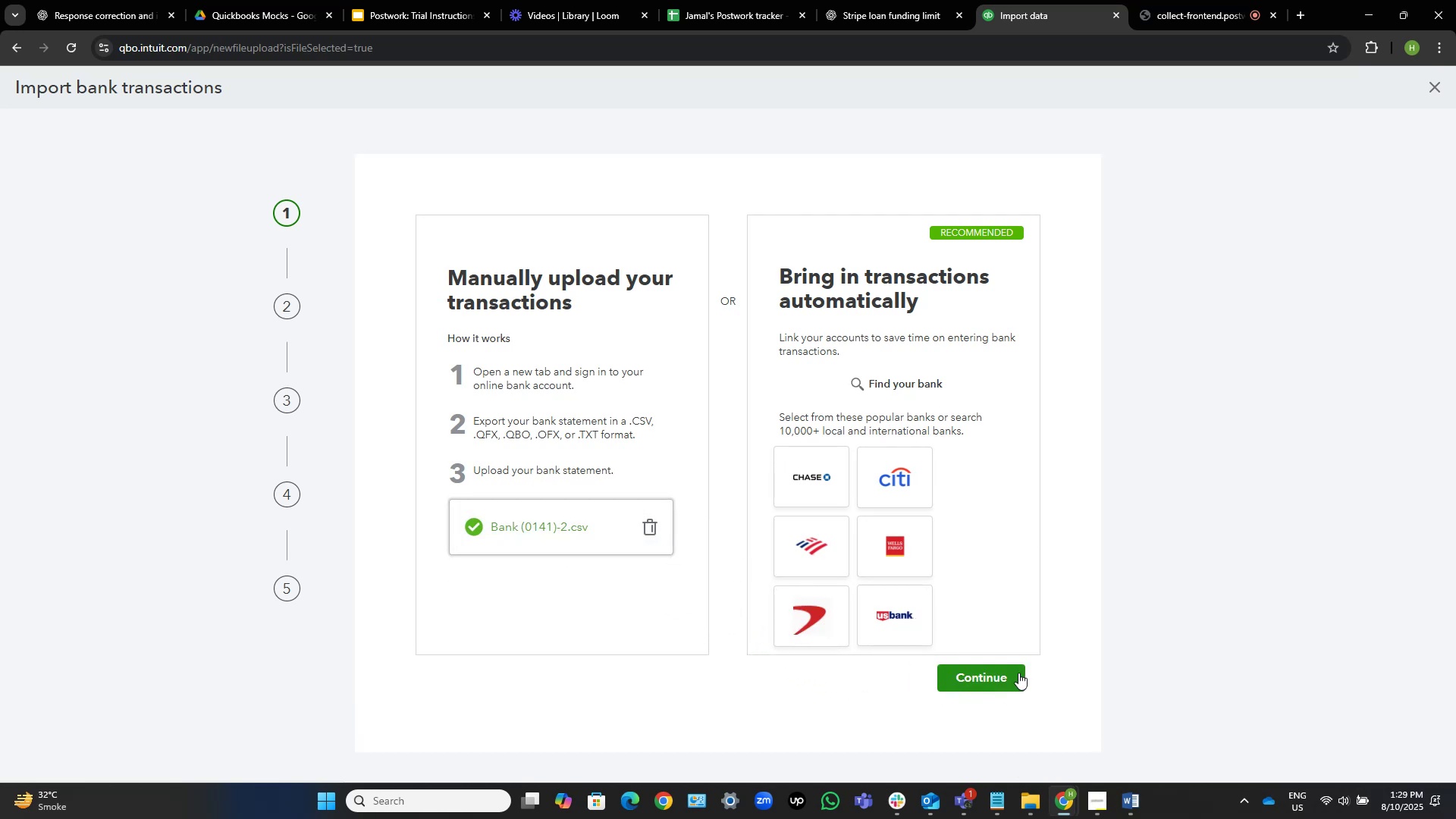 
wait(5.65)
 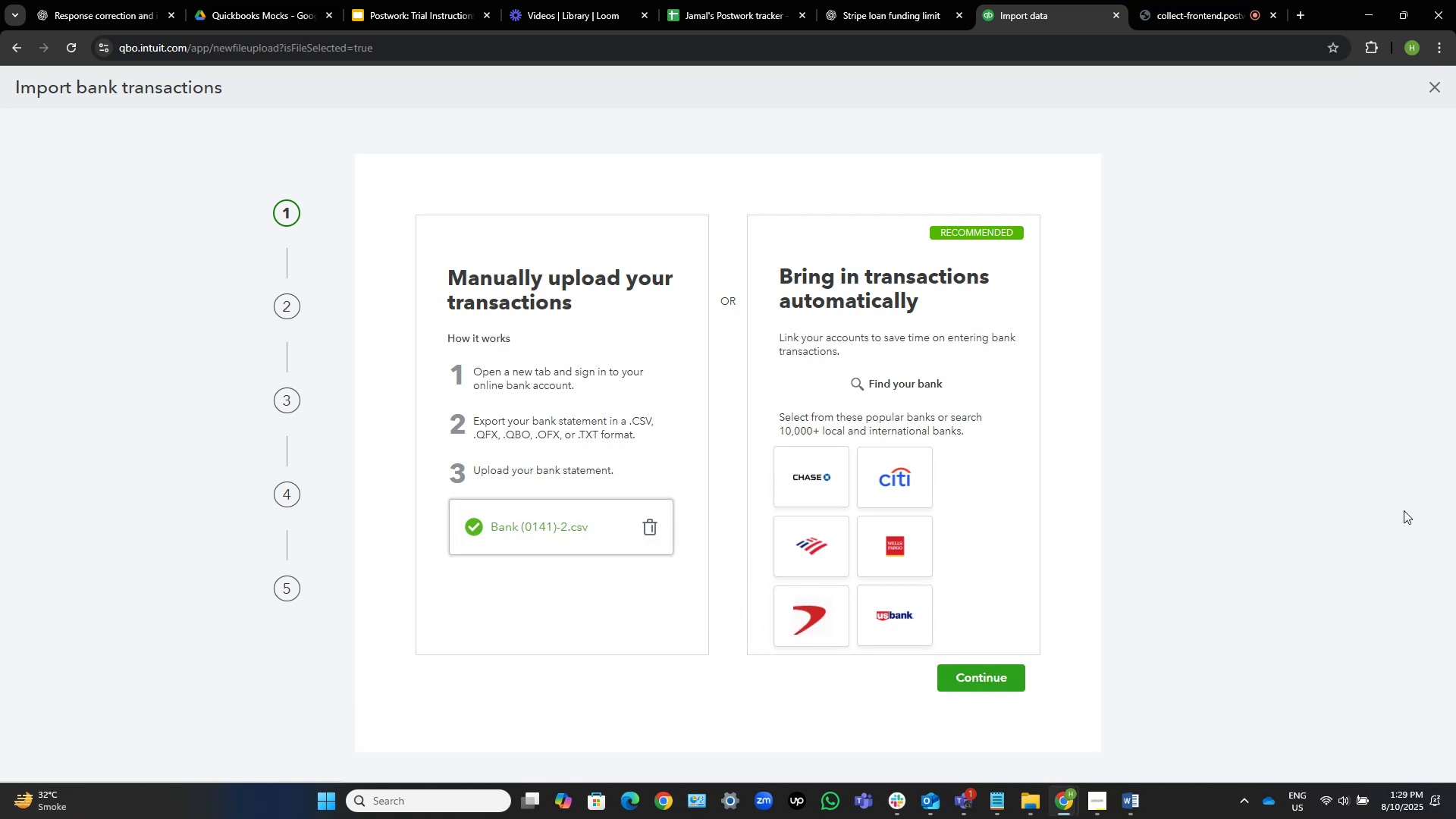 
left_click([1003, 679])
 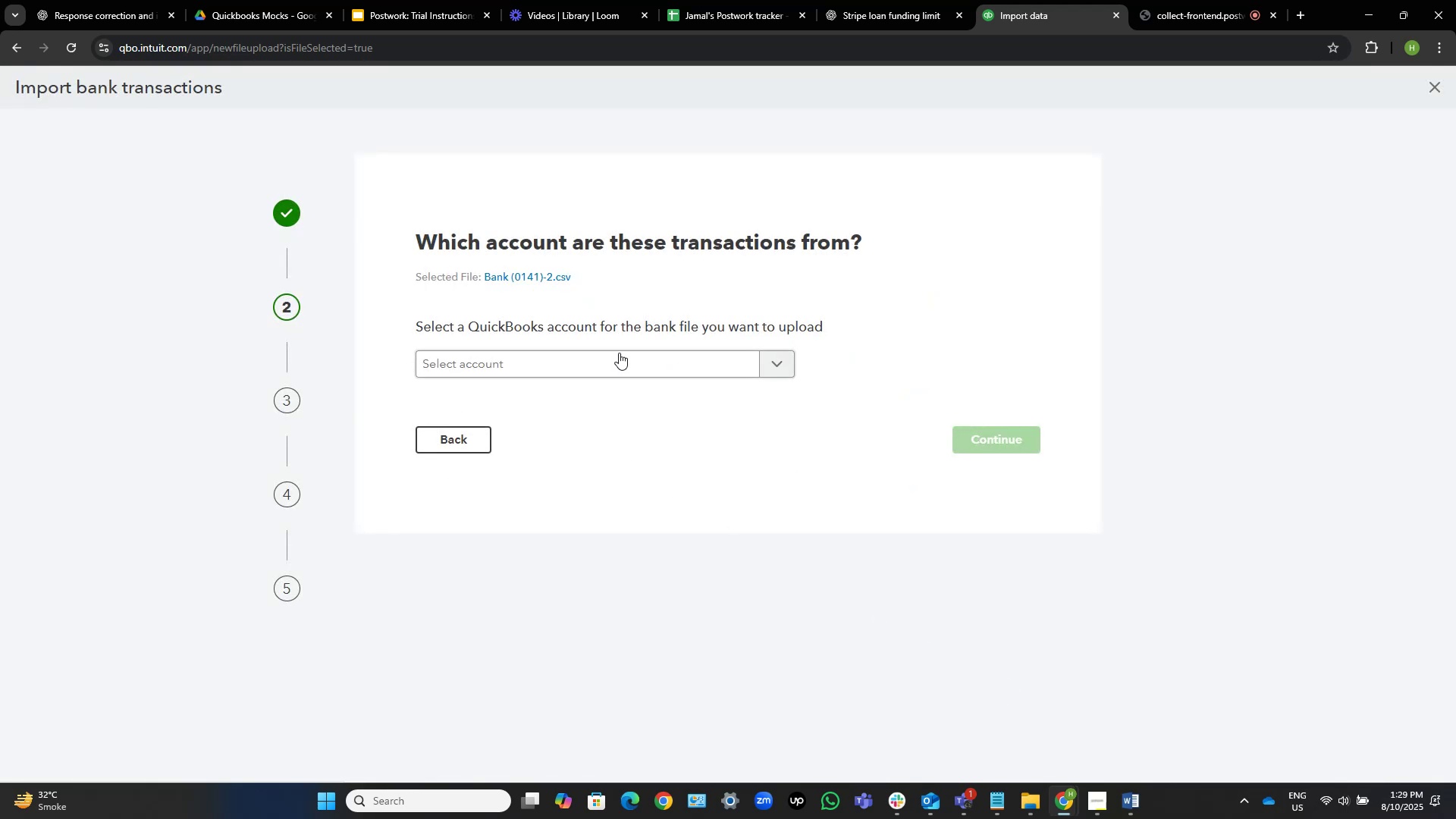 
left_click([625, 353])
 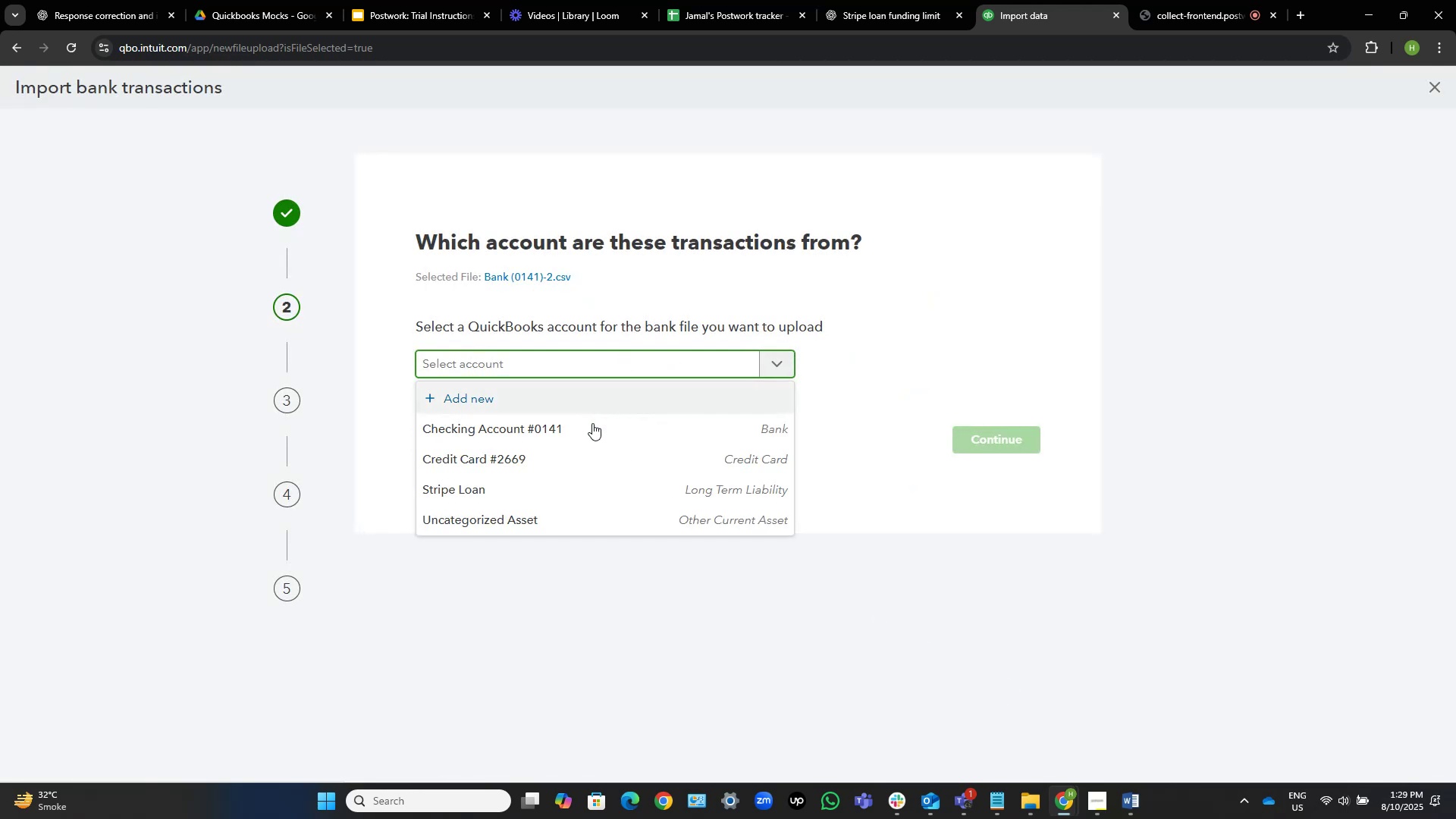 
left_click([592, 425])
 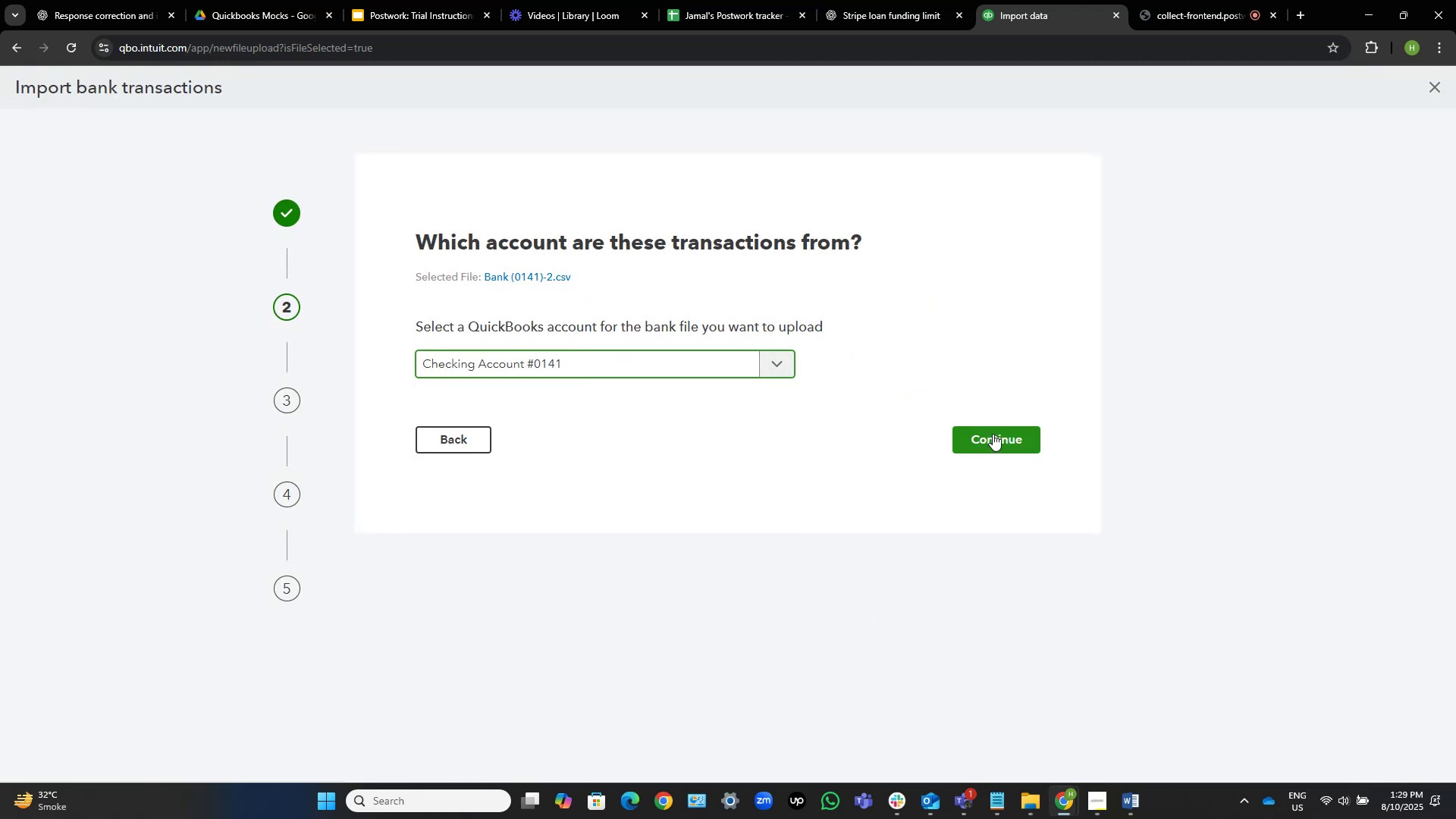 
left_click([993, 434])
 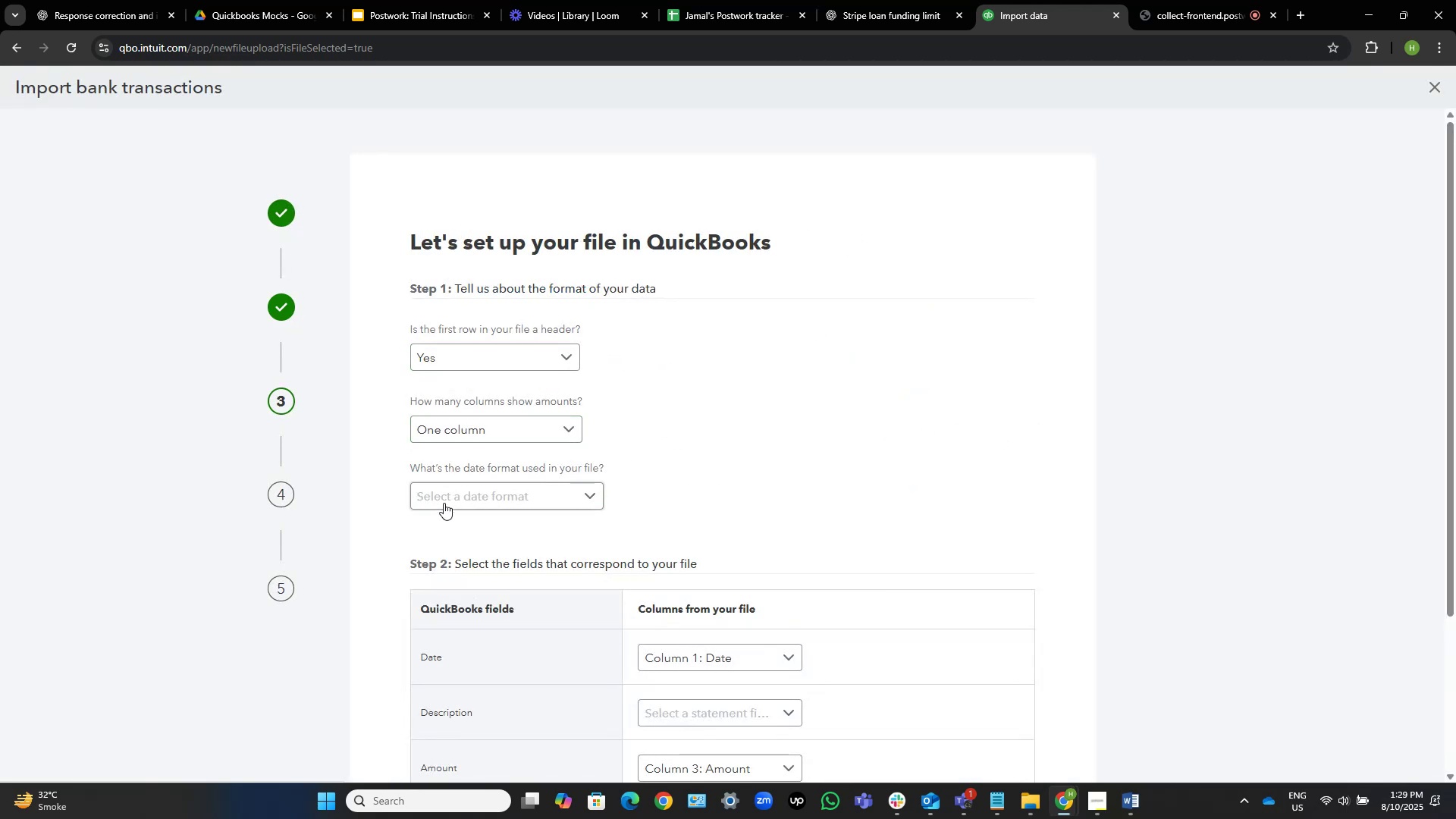 
left_click([466, 494])
 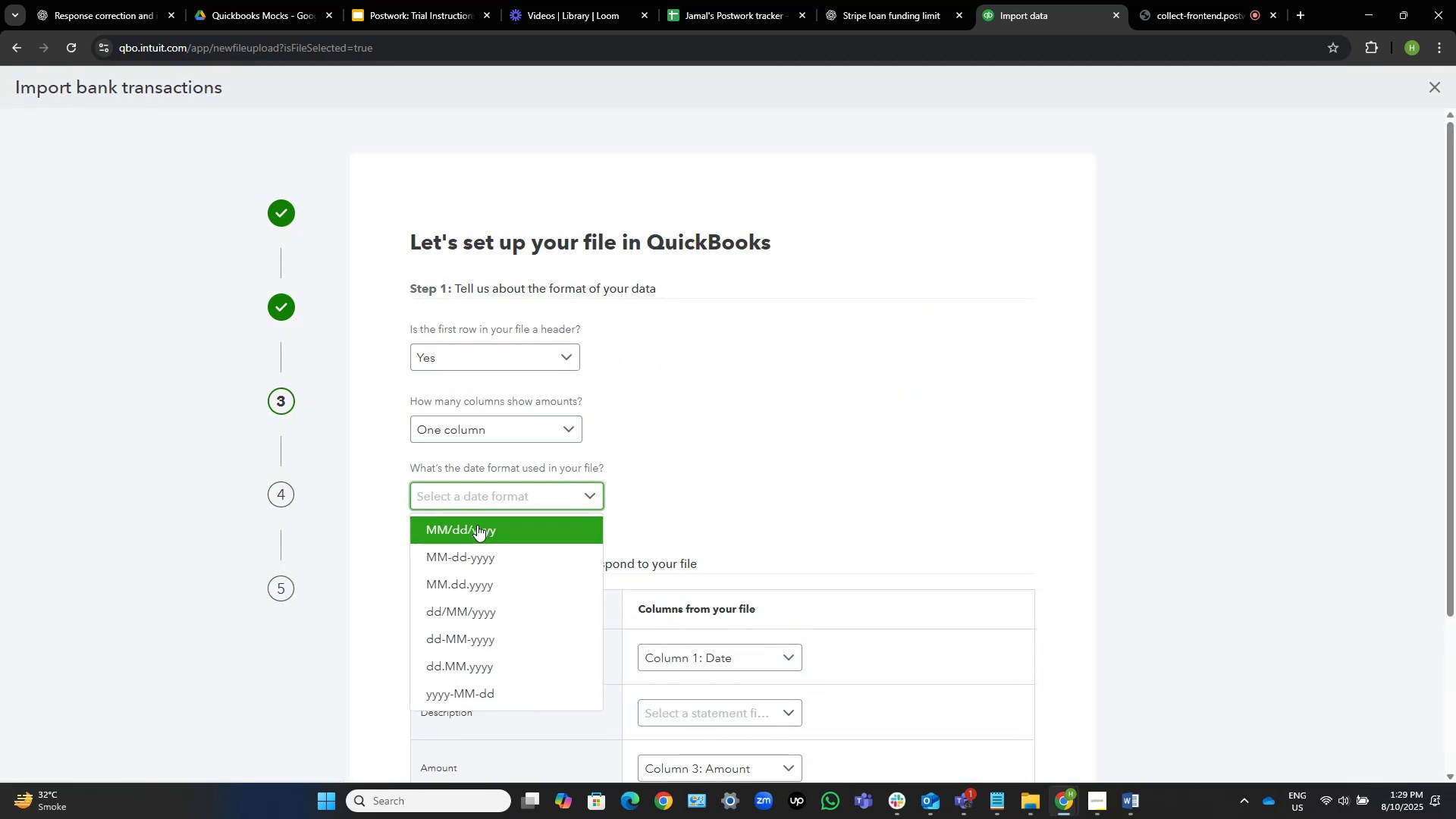 
left_click([474, 534])
 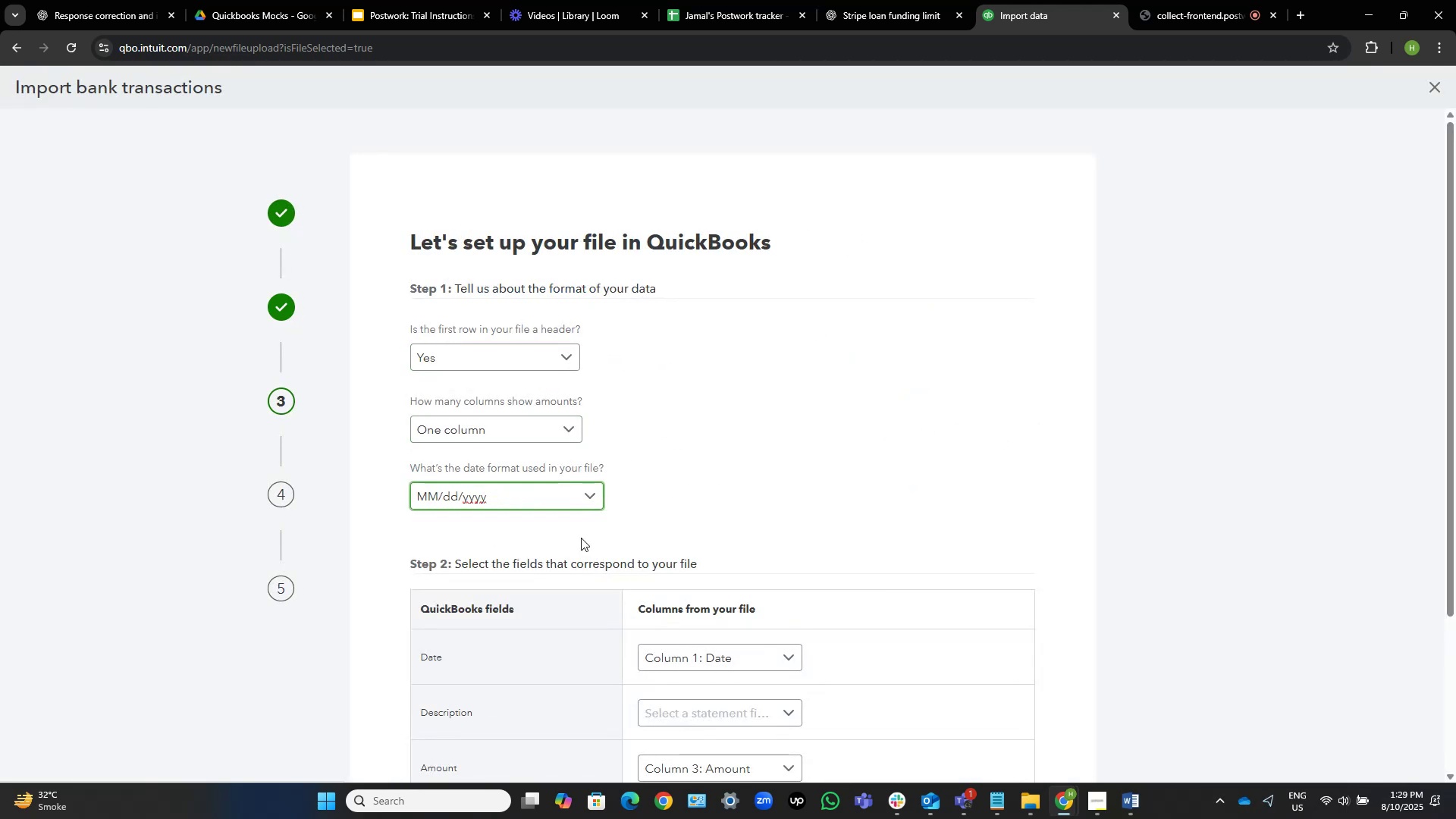 
scroll: coordinate [931, 531], scroll_direction: down, amount: 5.0
 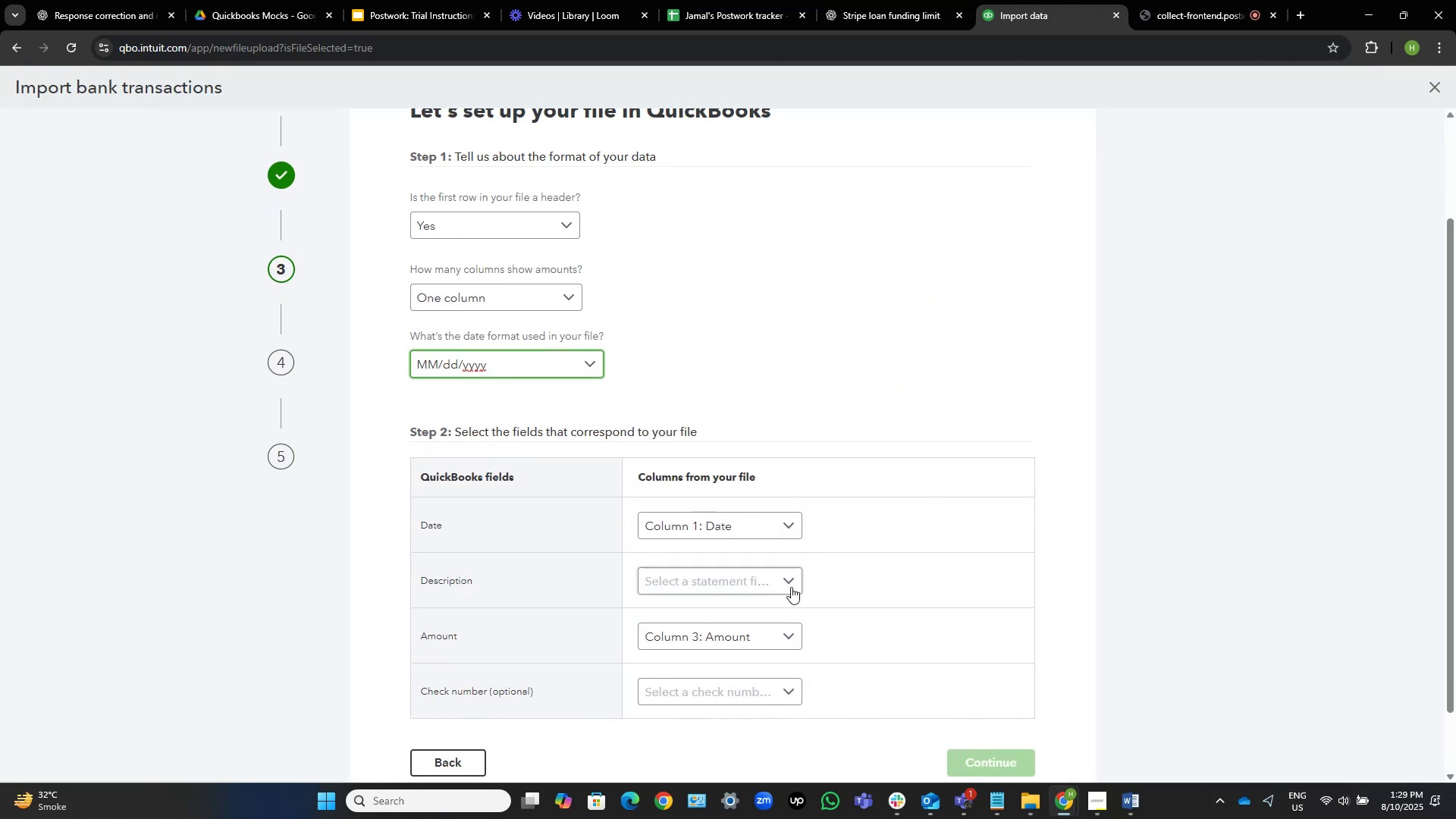 
left_click([784, 582])
 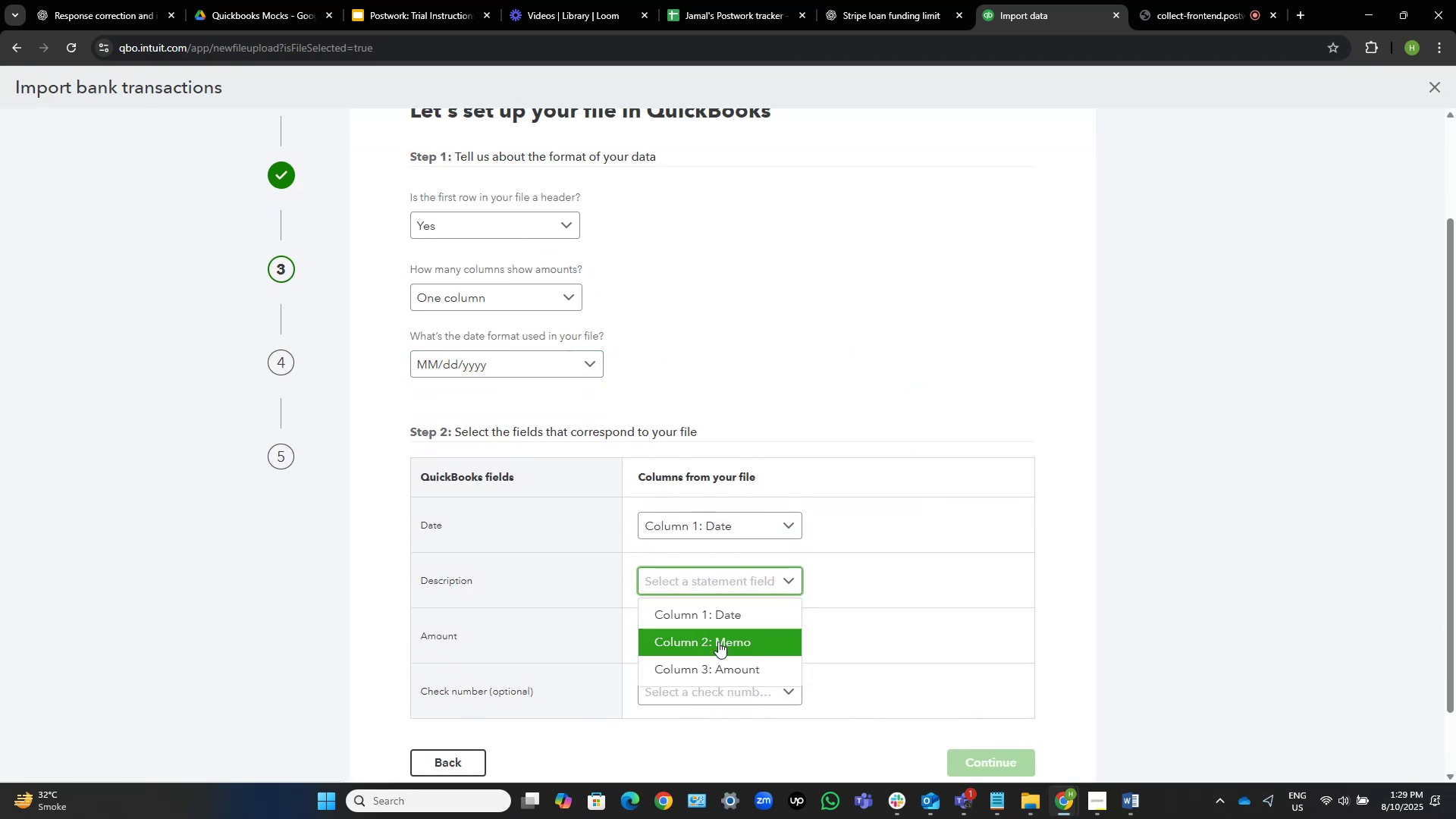 
left_click([727, 642])
 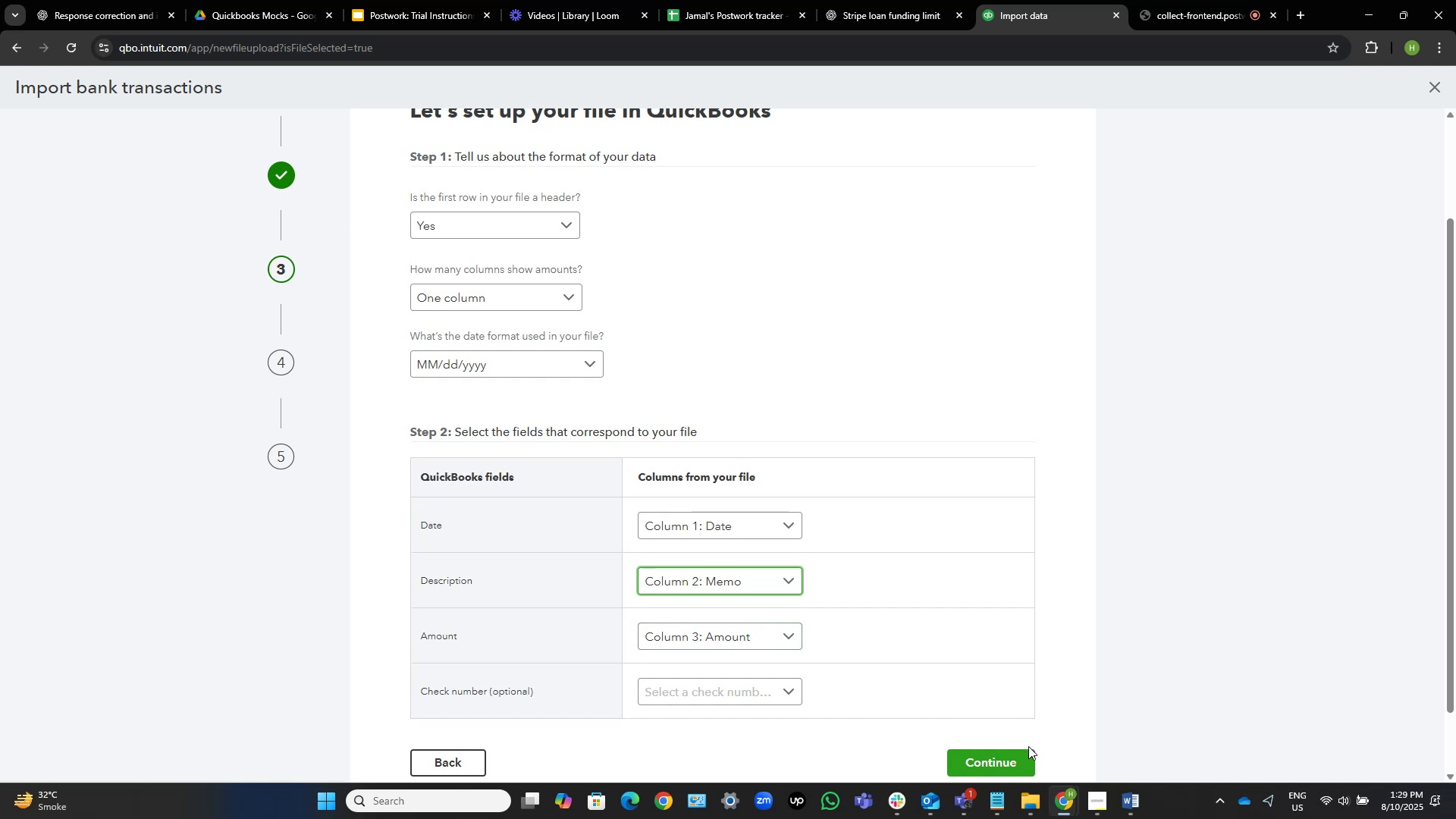 
left_click([1019, 756])
 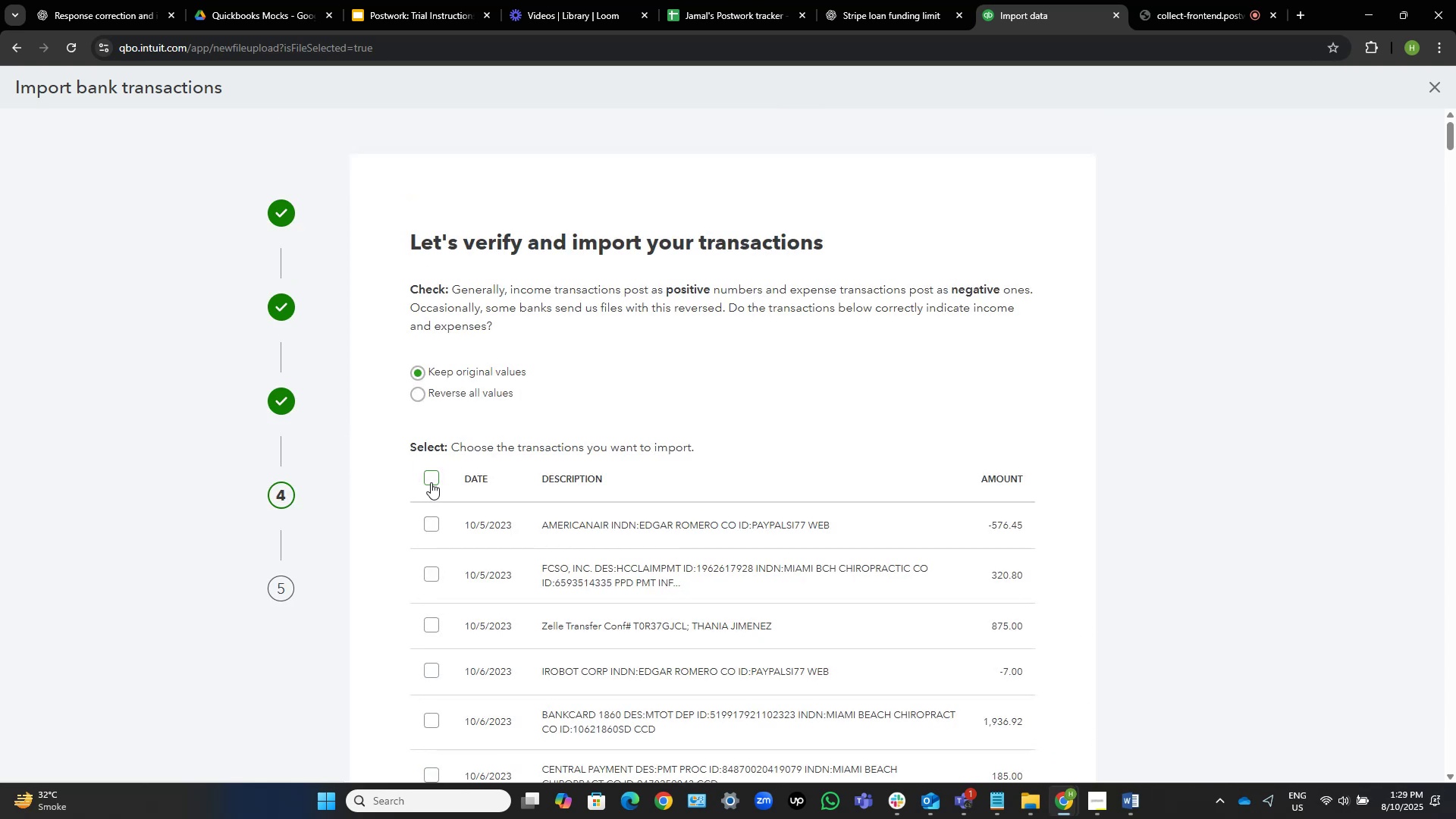 
scroll: coordinate [1194, 560], scroll_direction: down, amount: 10.0
 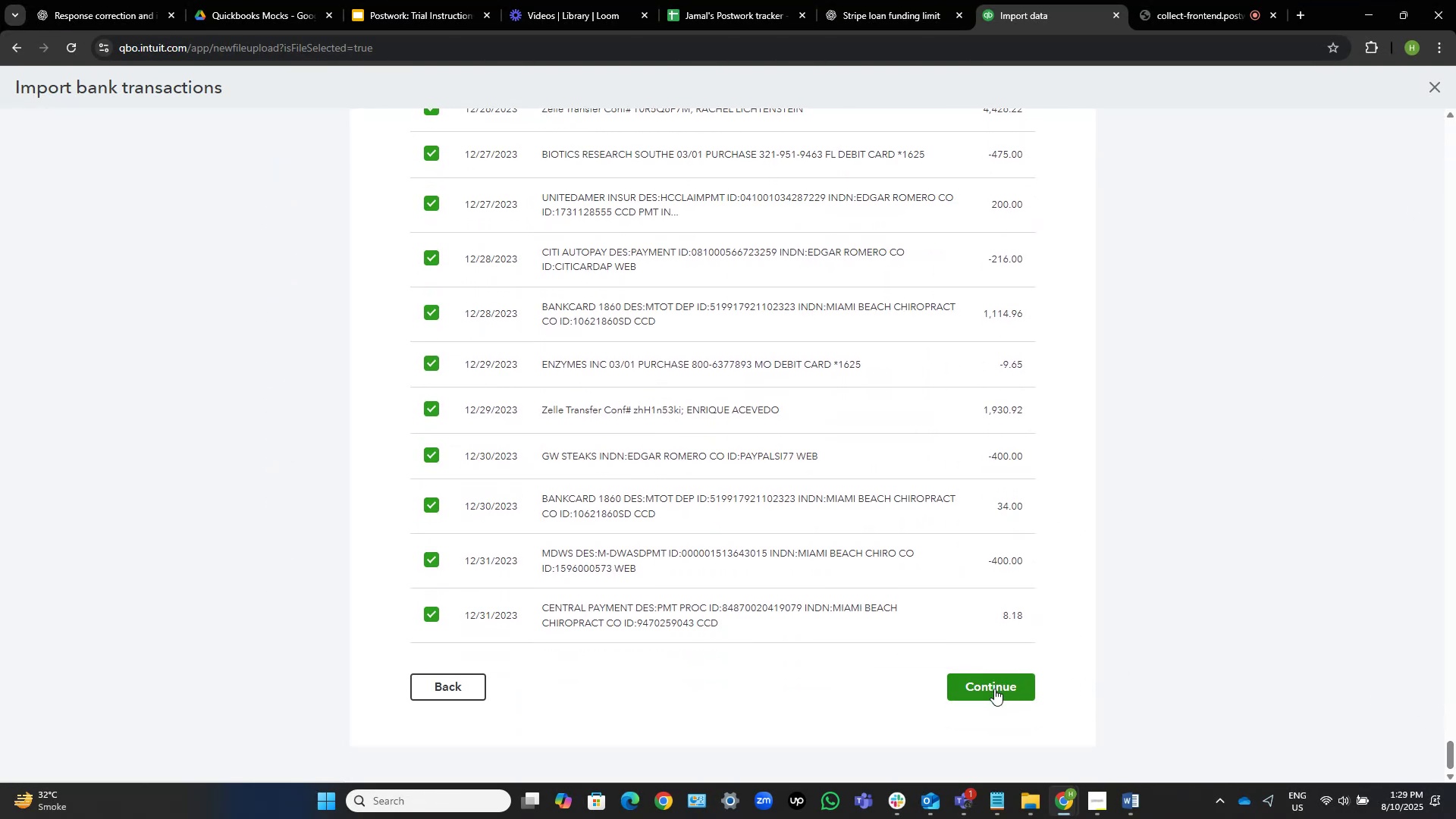 
left_click([994, 689])
 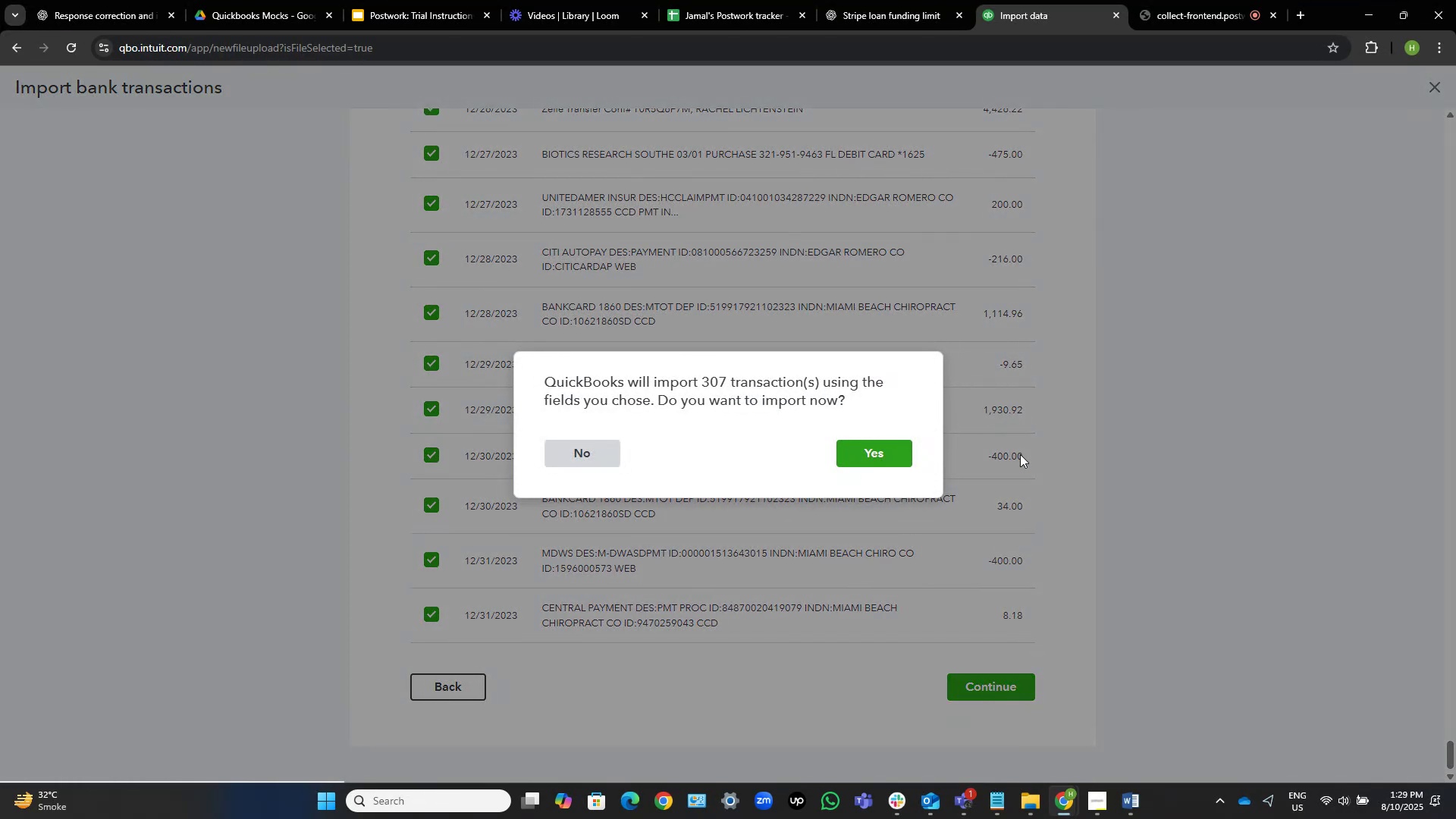 
left_click([877, 450])
 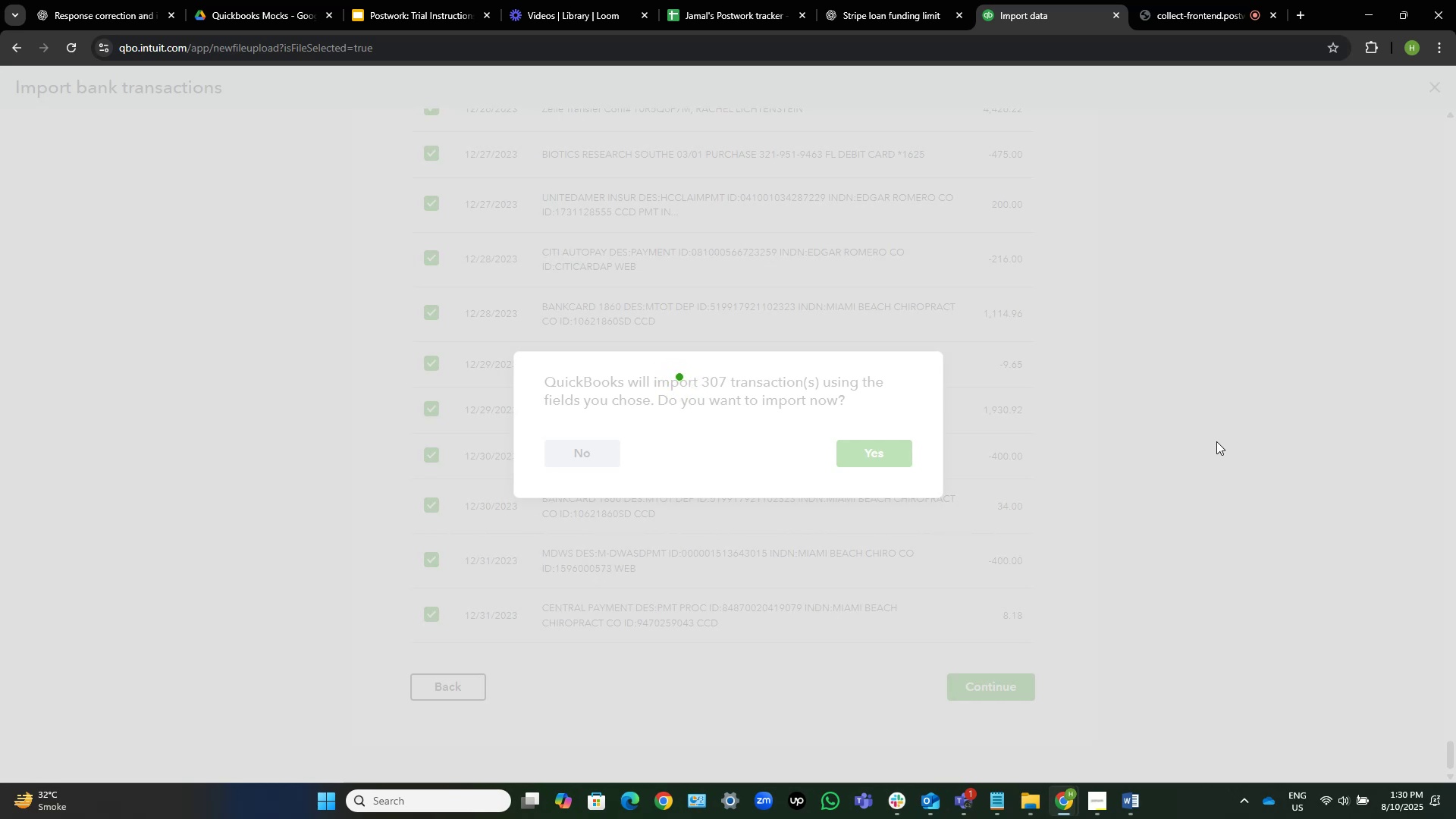 
wait(22.02)
 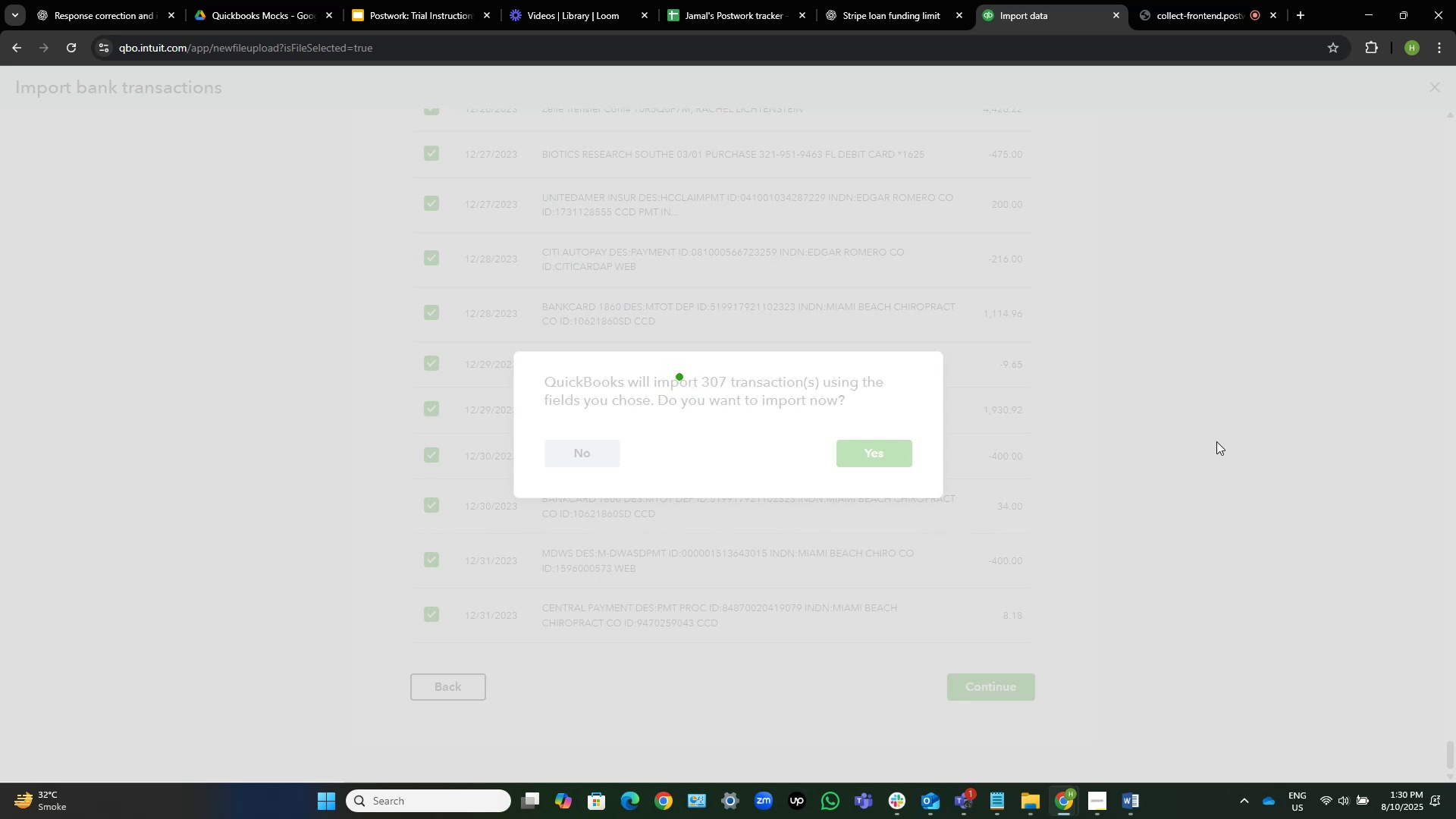 
left_click([1024, 339])
 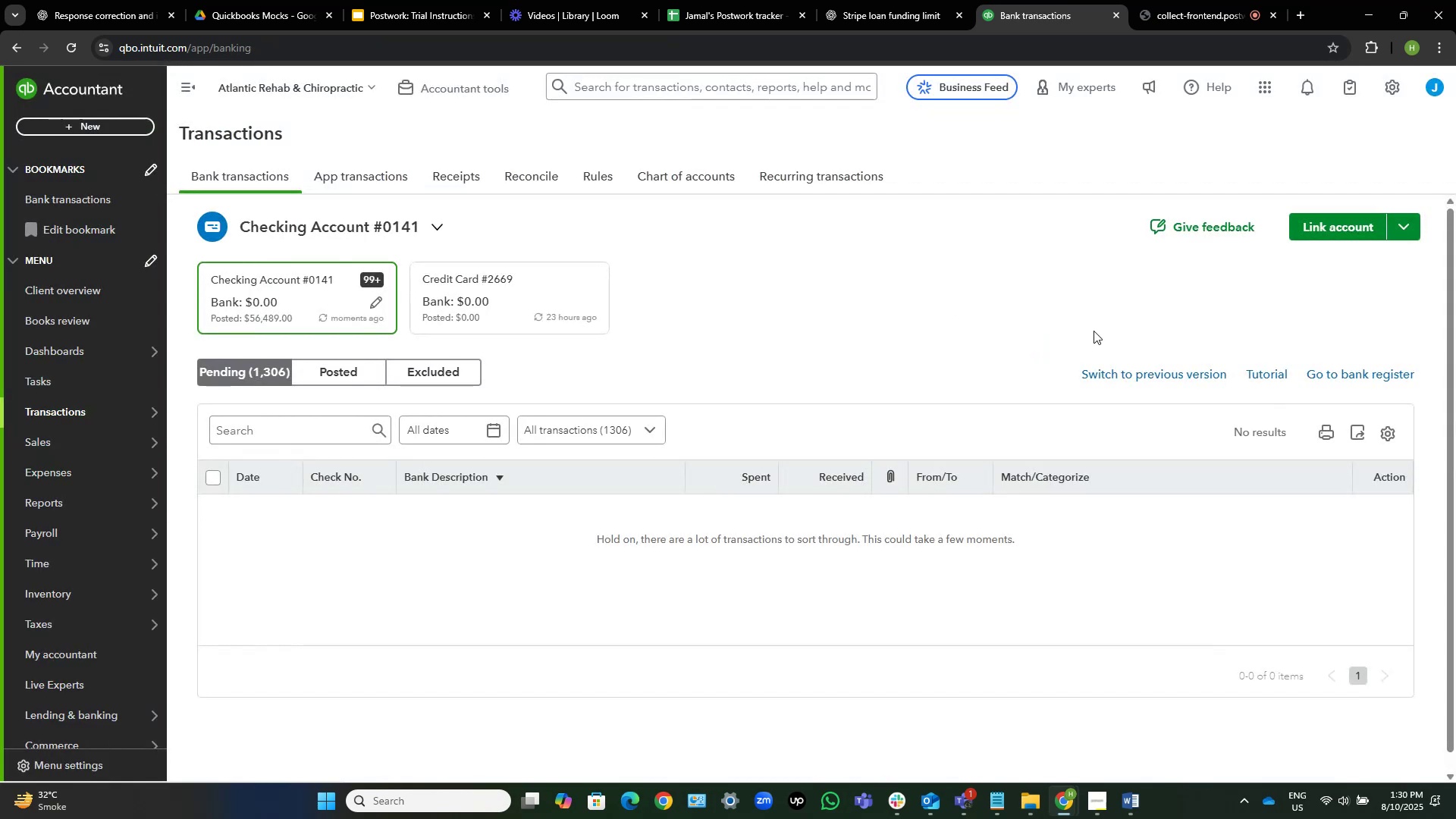 
wait(8.42)
 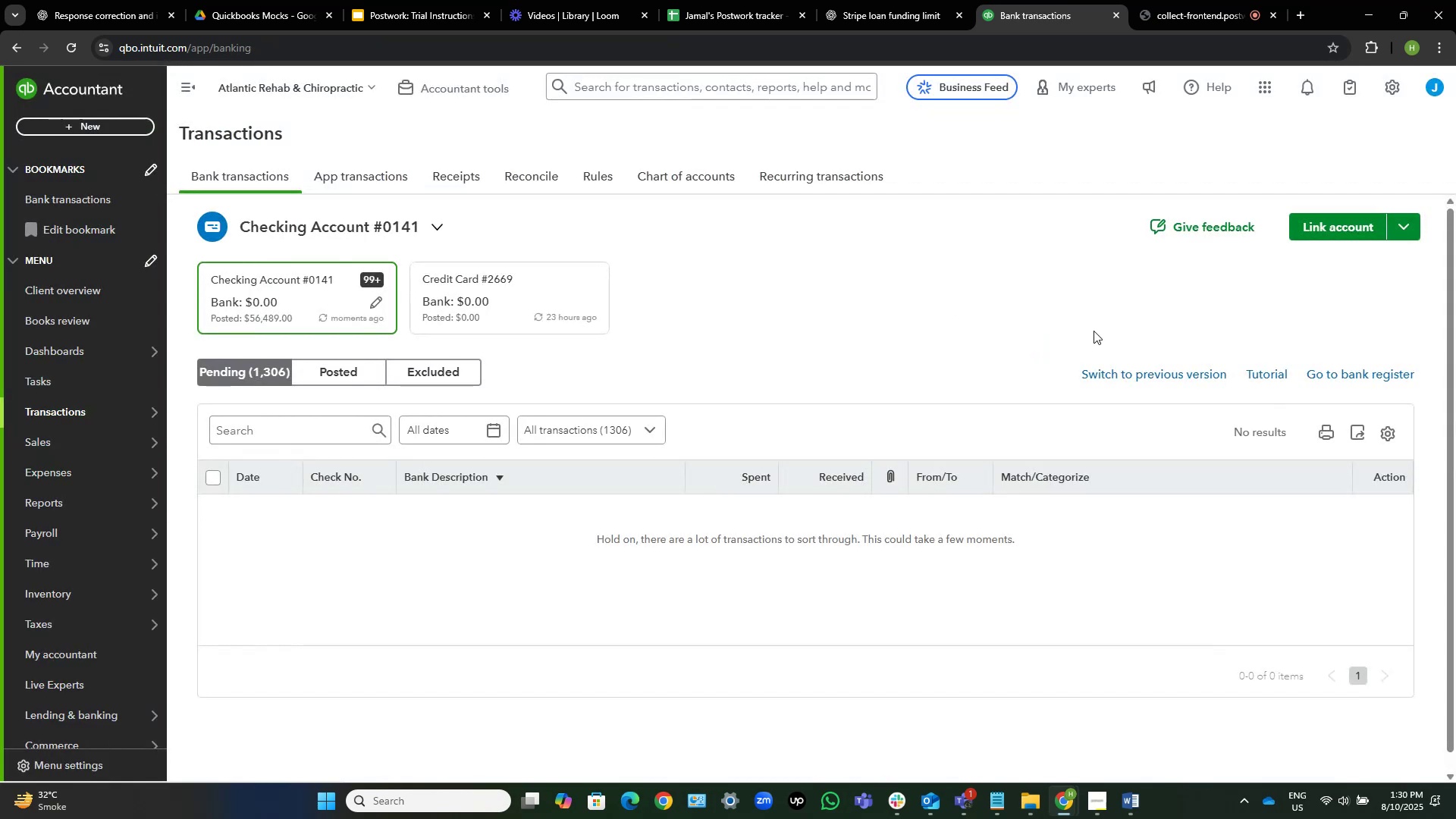 
scroll: coordinate [762, 287], scroll_direction: down, amount: 2.0
 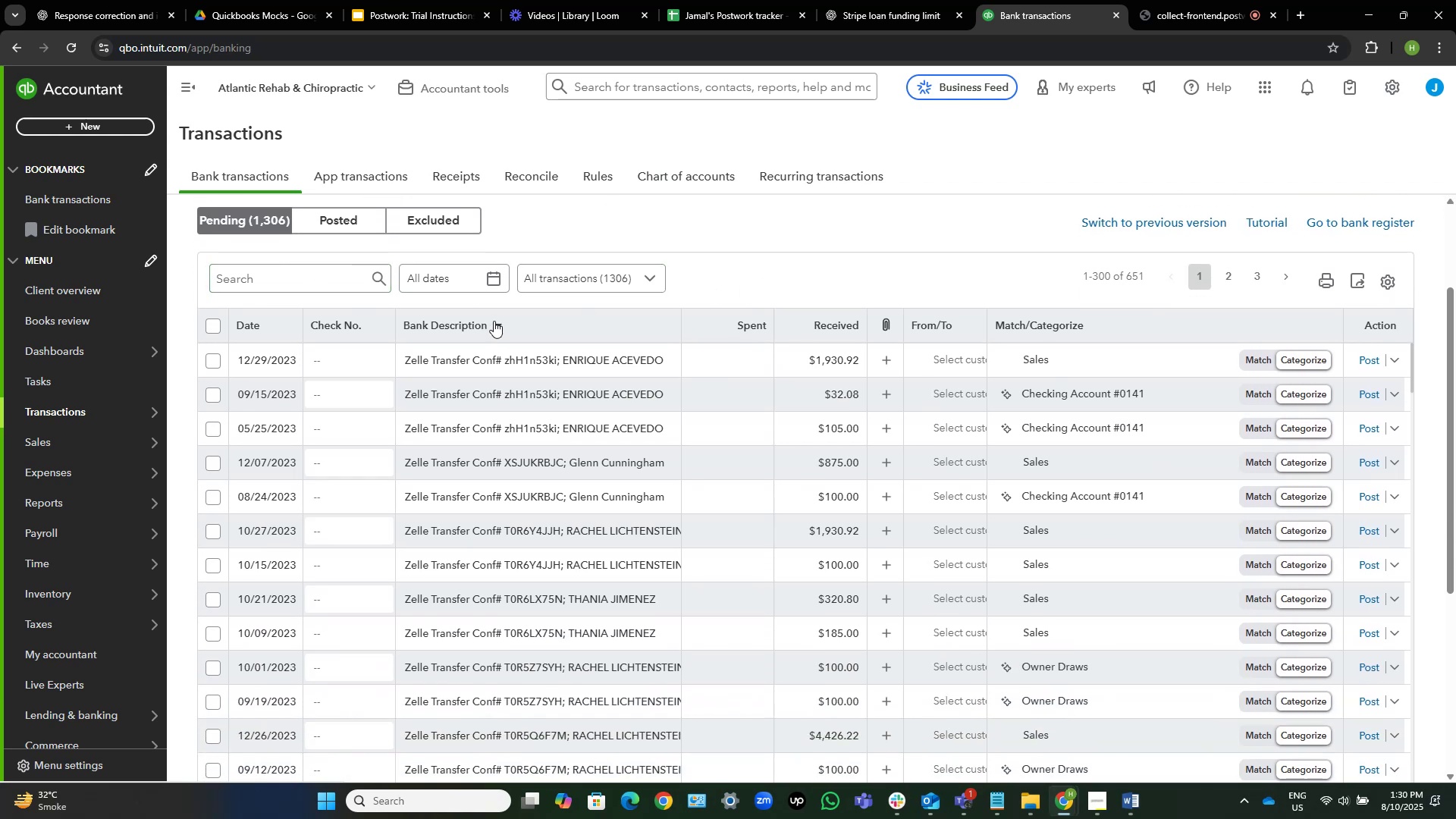 
left_click([494, 321])
 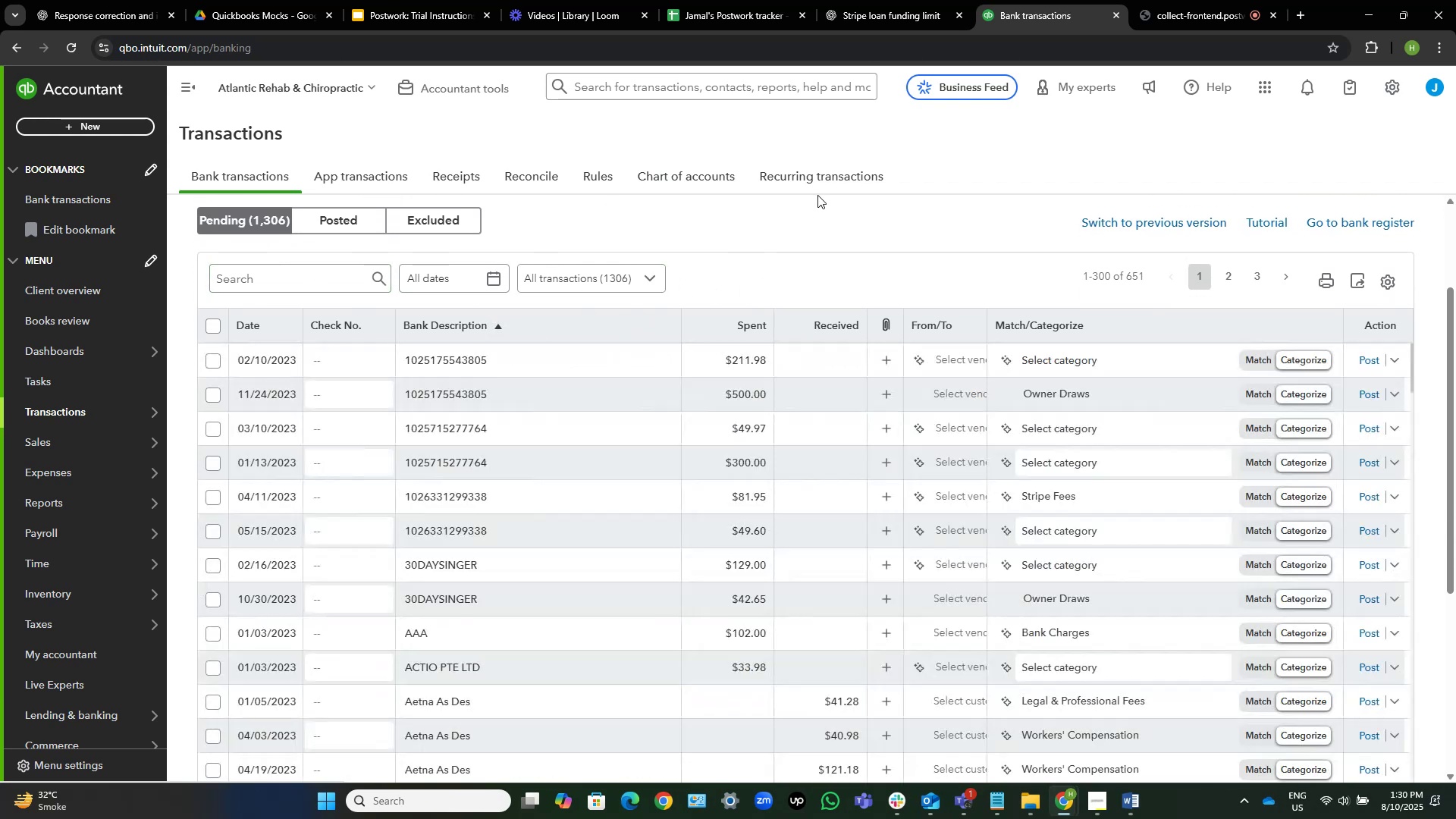 
wait(7.3)
 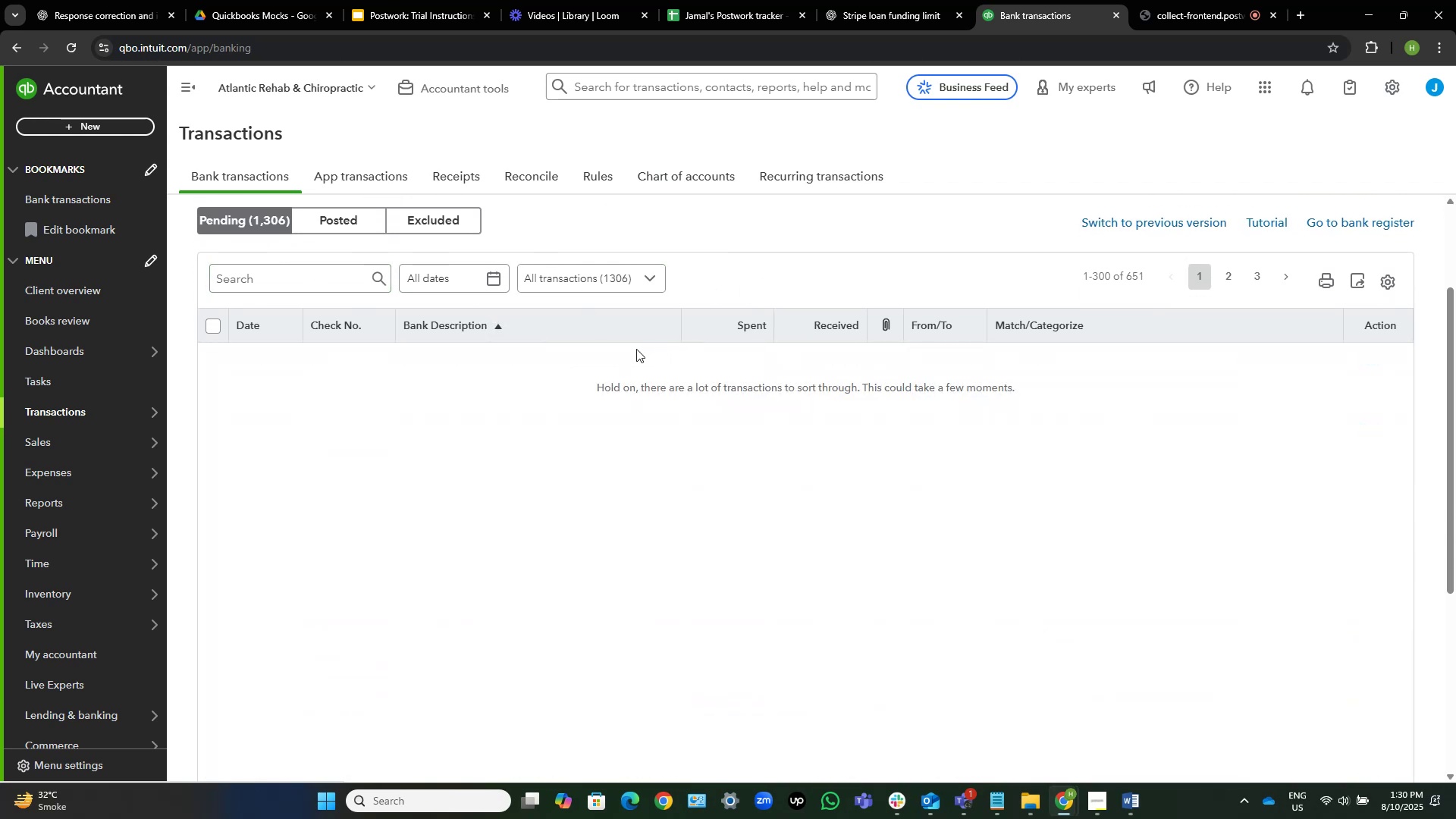 
left_click([500, 363])
 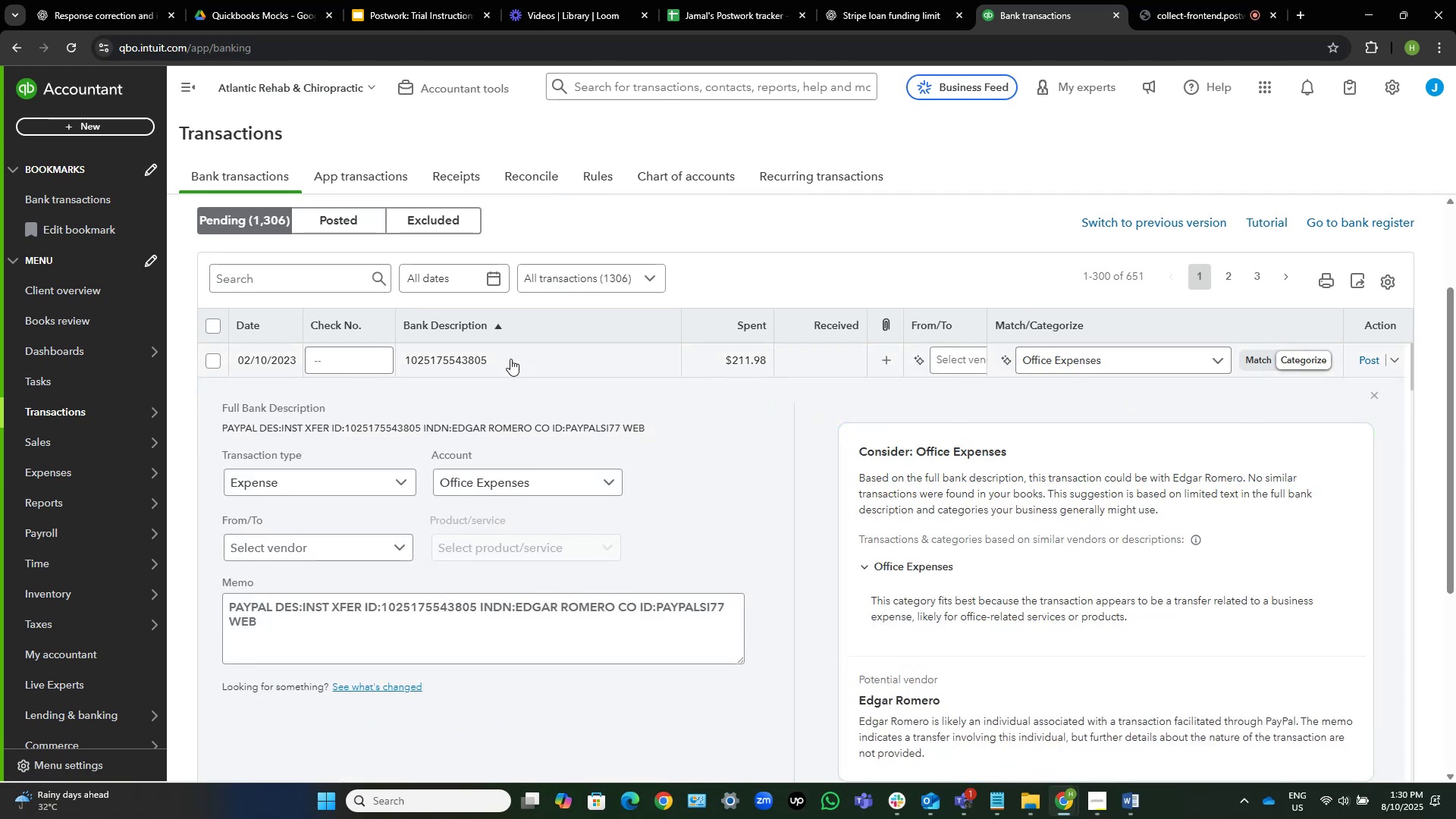 
wait(13.52)
 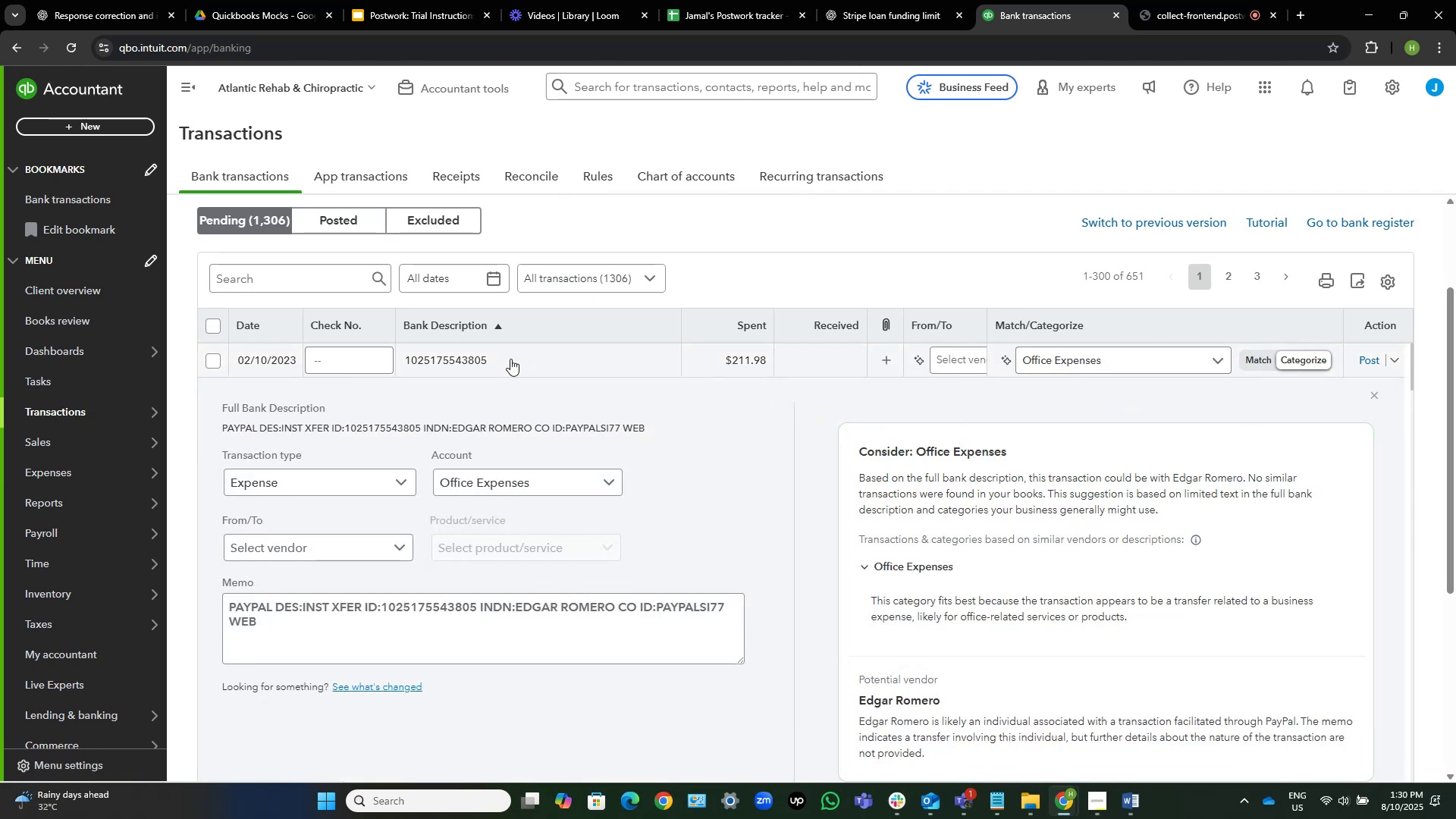 
left_click([510, 359])
 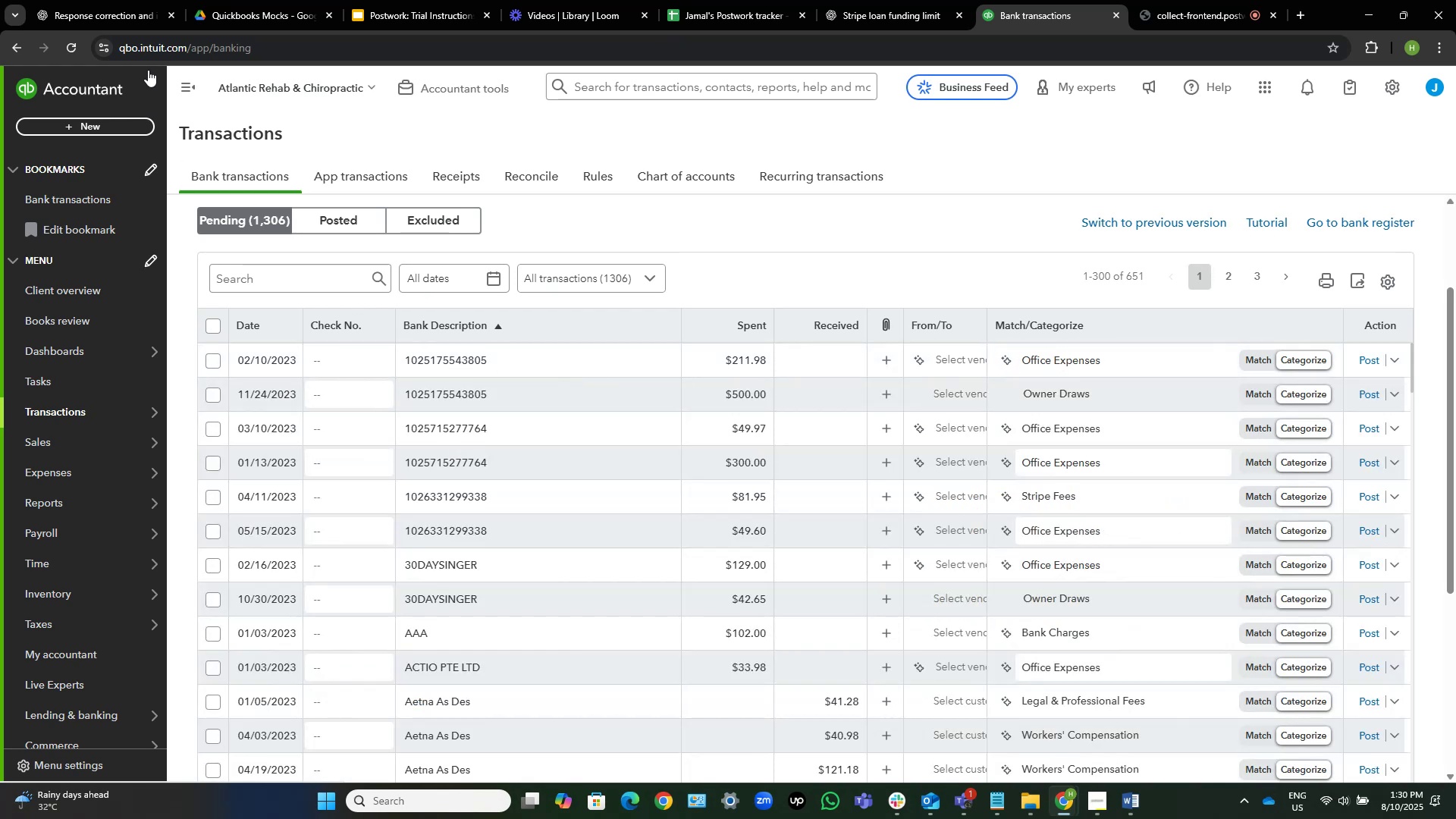 
left_click([193, 86])
 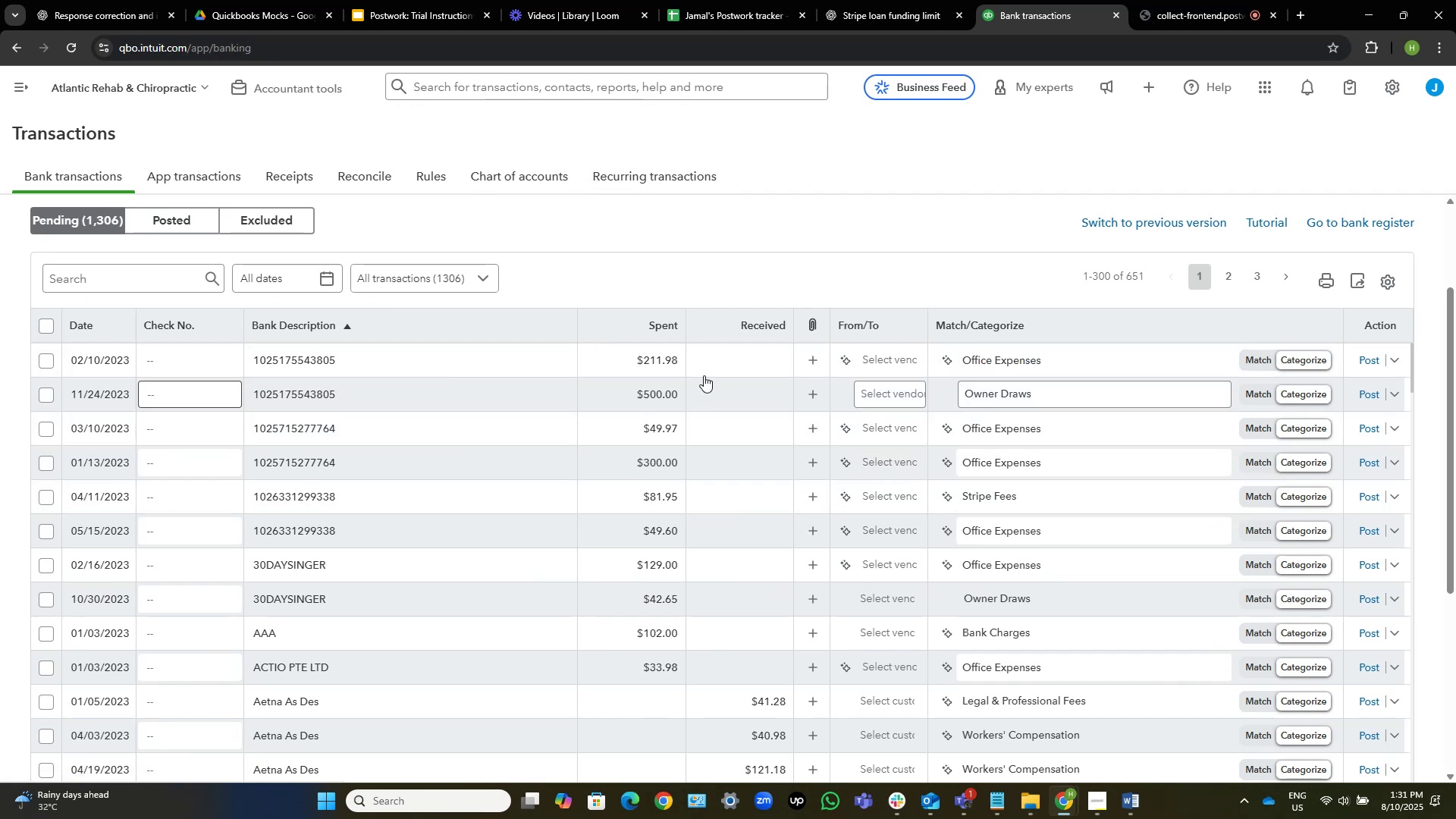 
wait(26.75)
 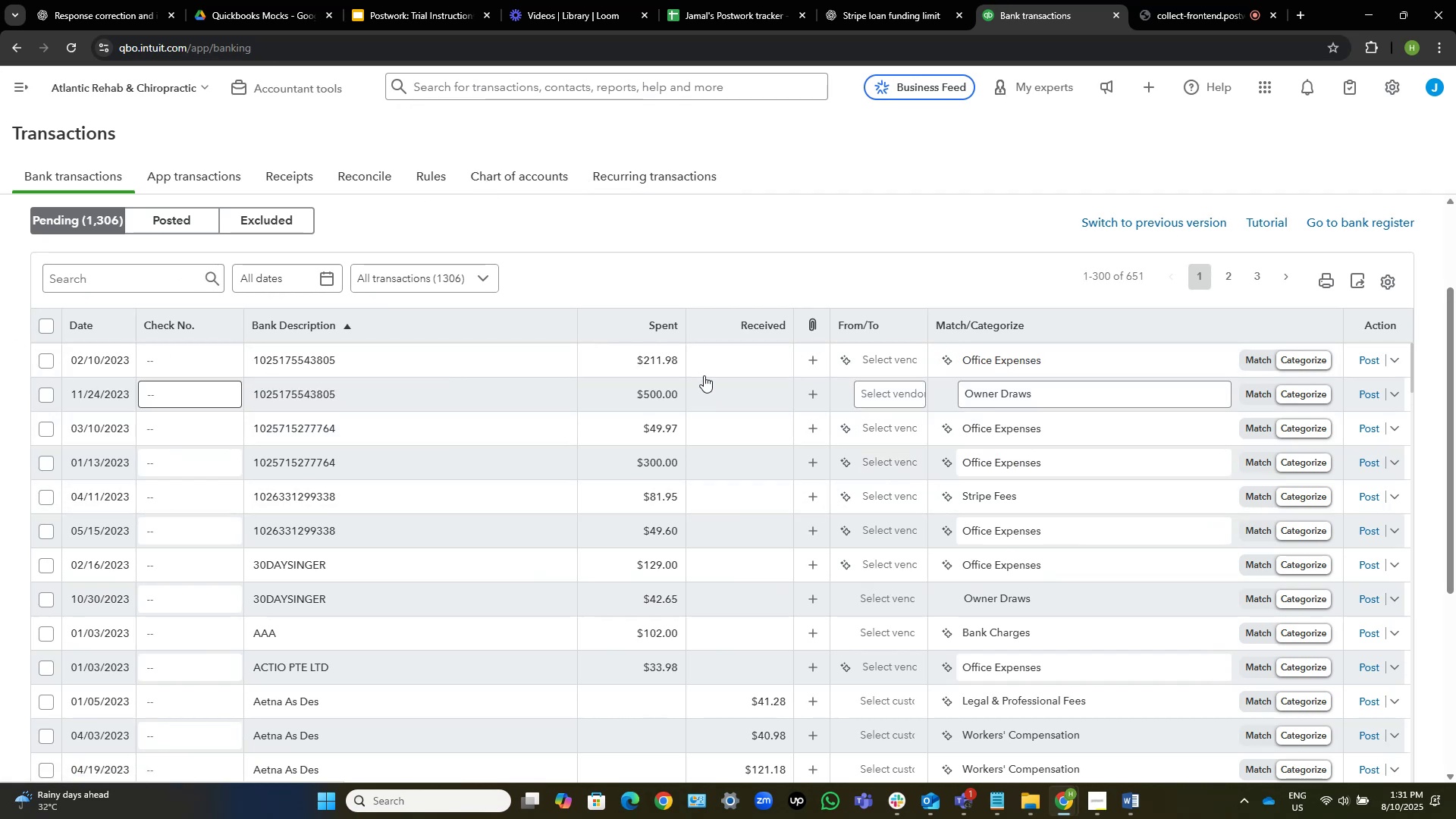 
left_click([249, 86])
 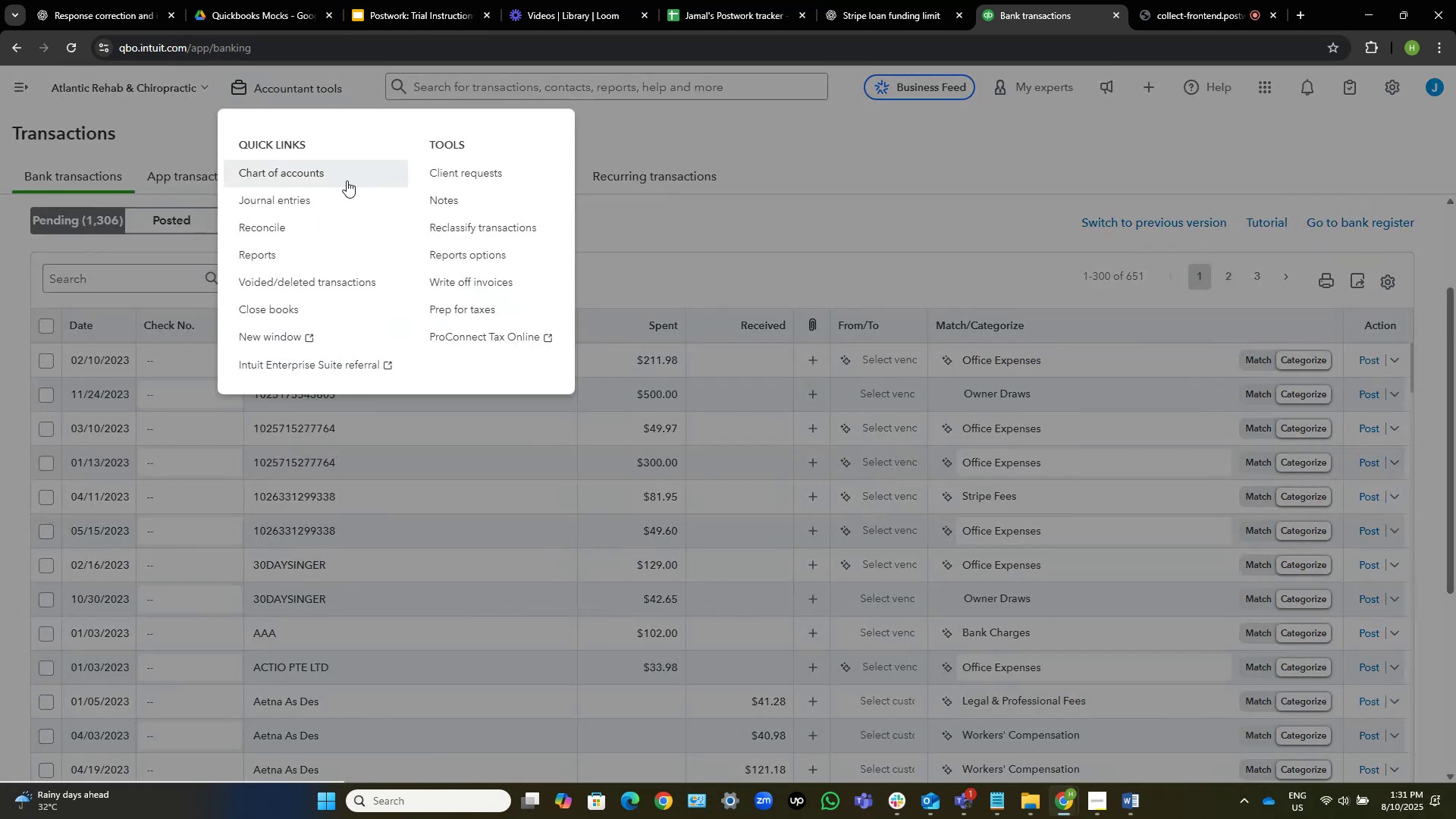 
right_click([328, 177])
 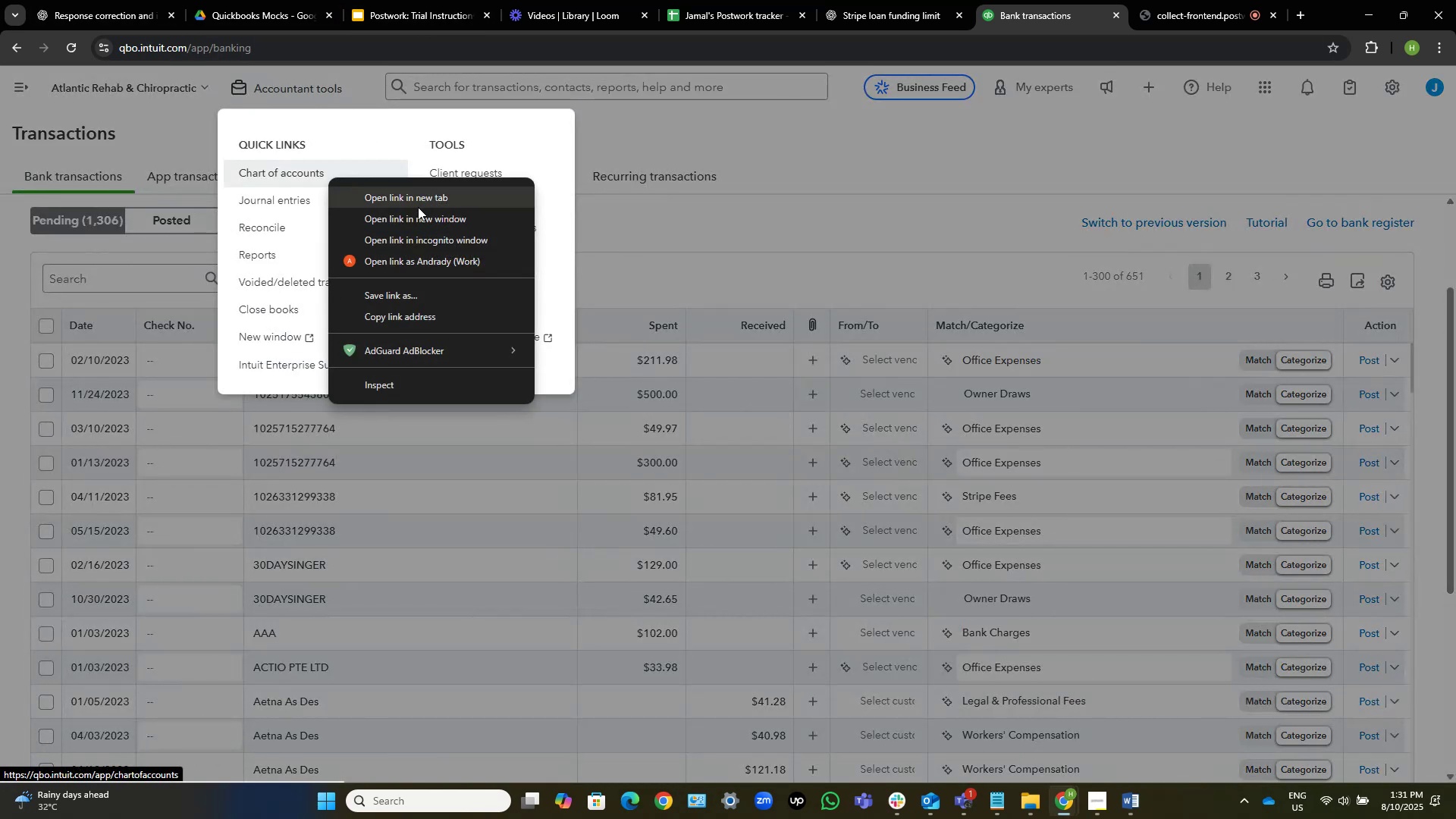 
left_click([418, 206])
 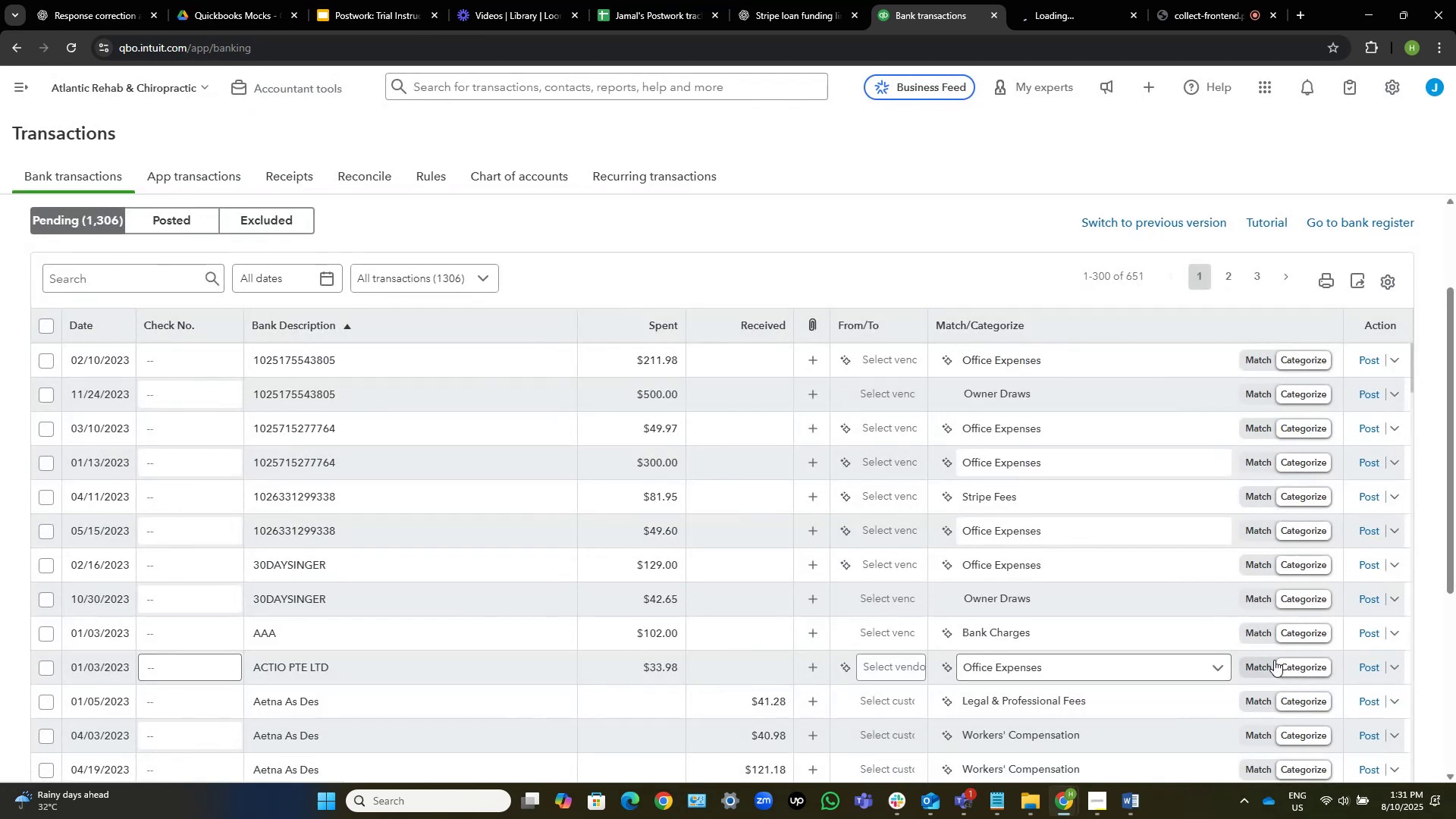 
mouse_move([1097, 803])
 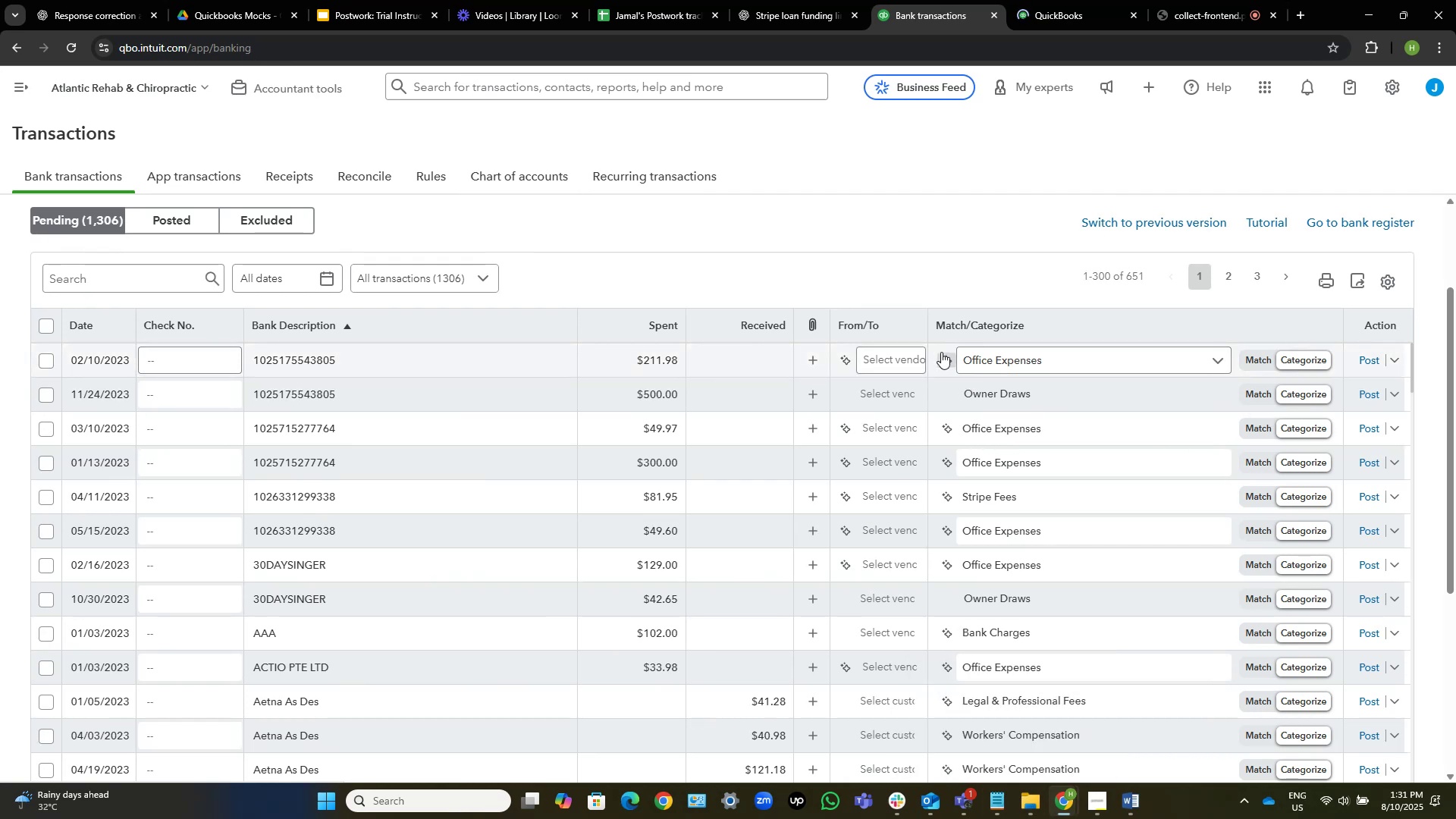 
wait(8.64)
 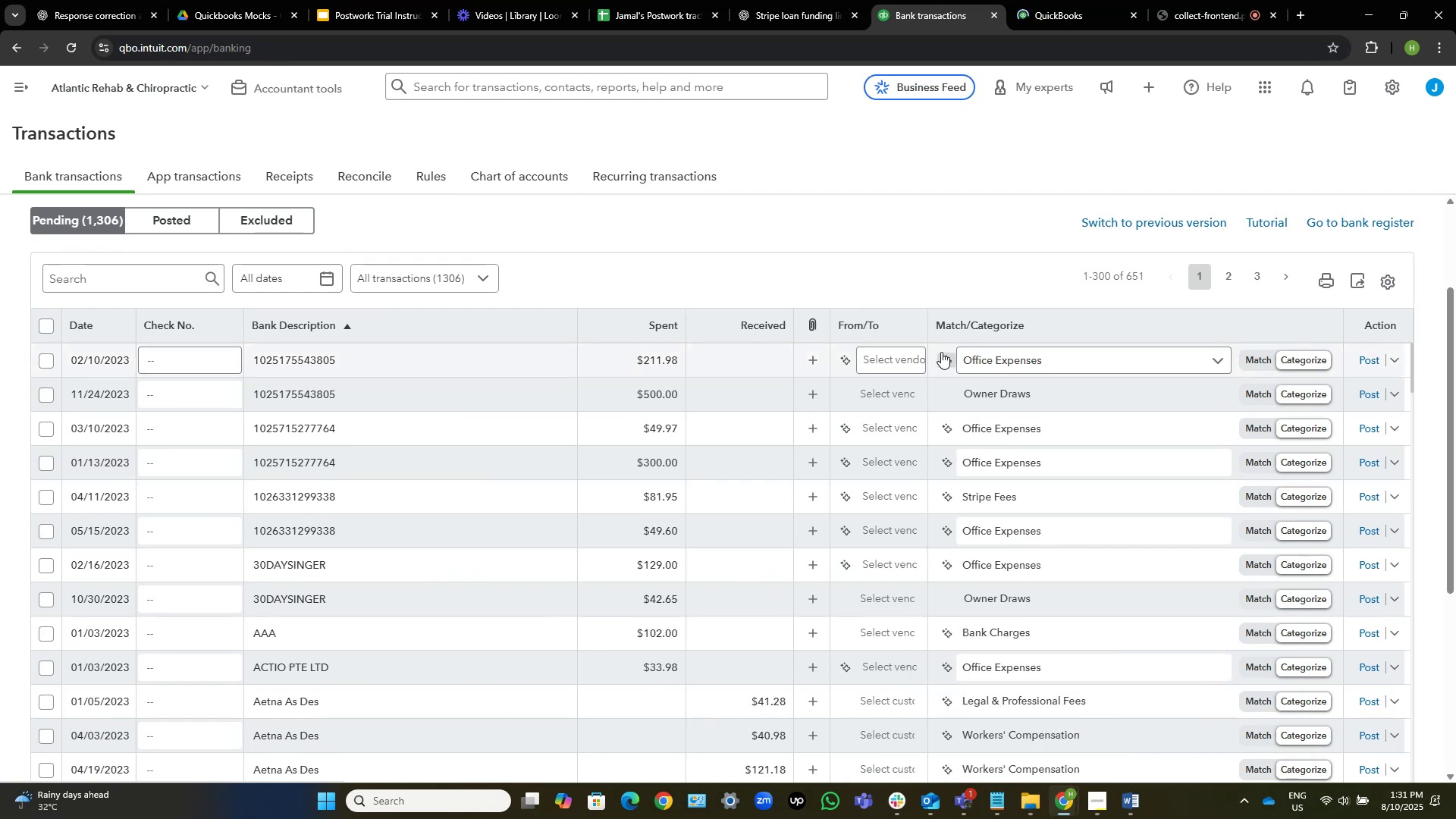 
left_click([1078, 0])
 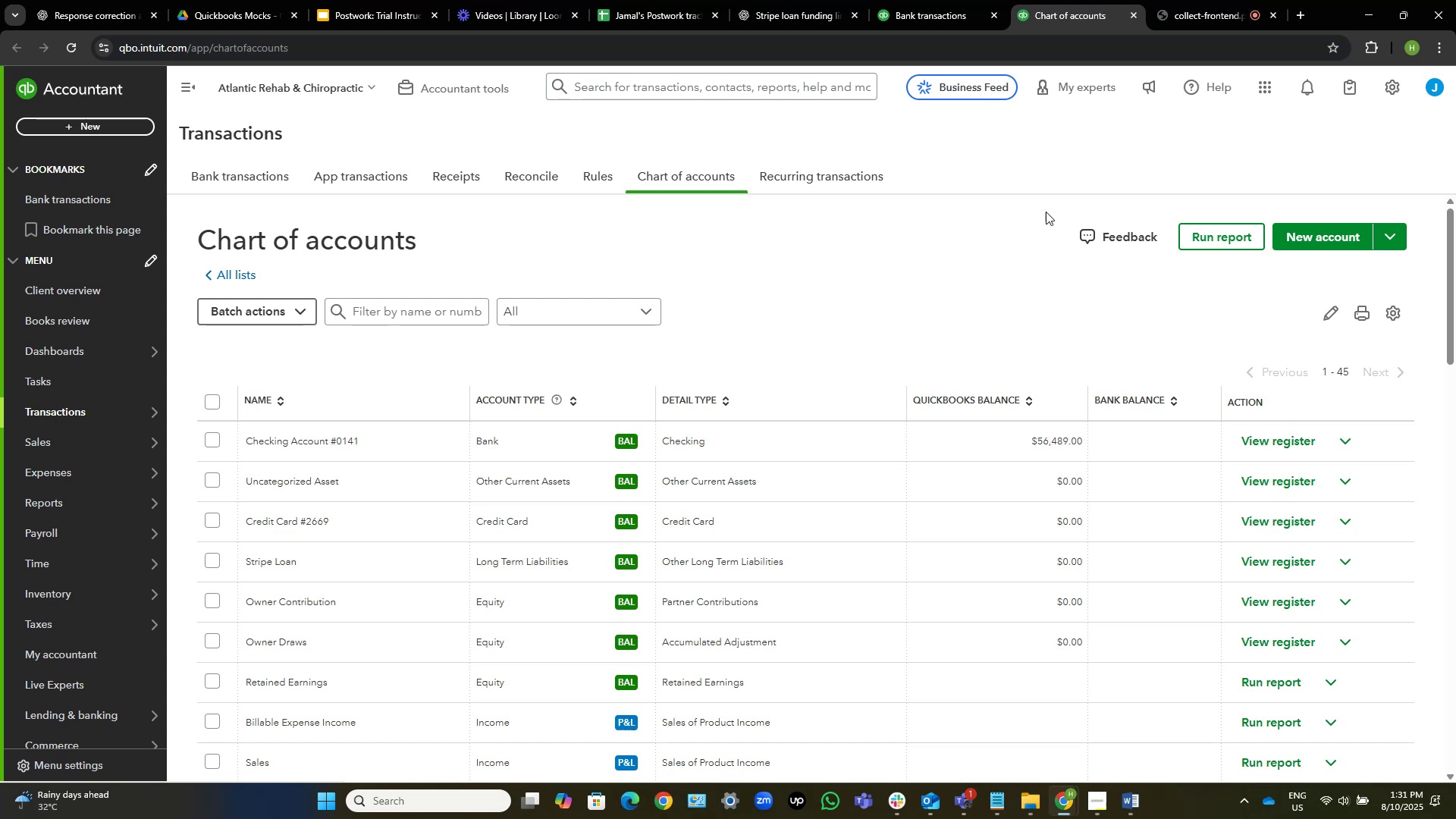 
left_click([1335, 236])
 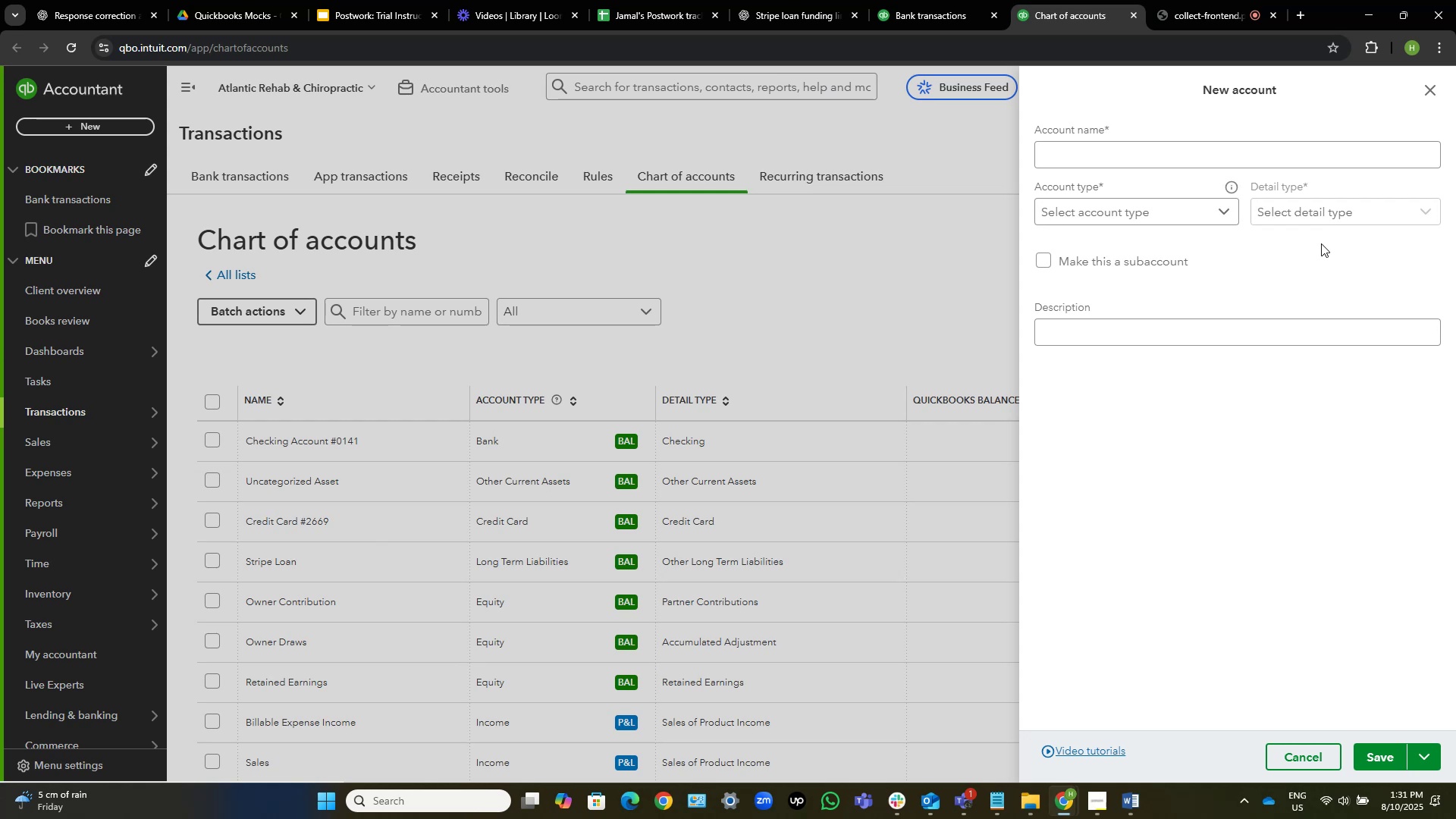 
wait(16.09)
 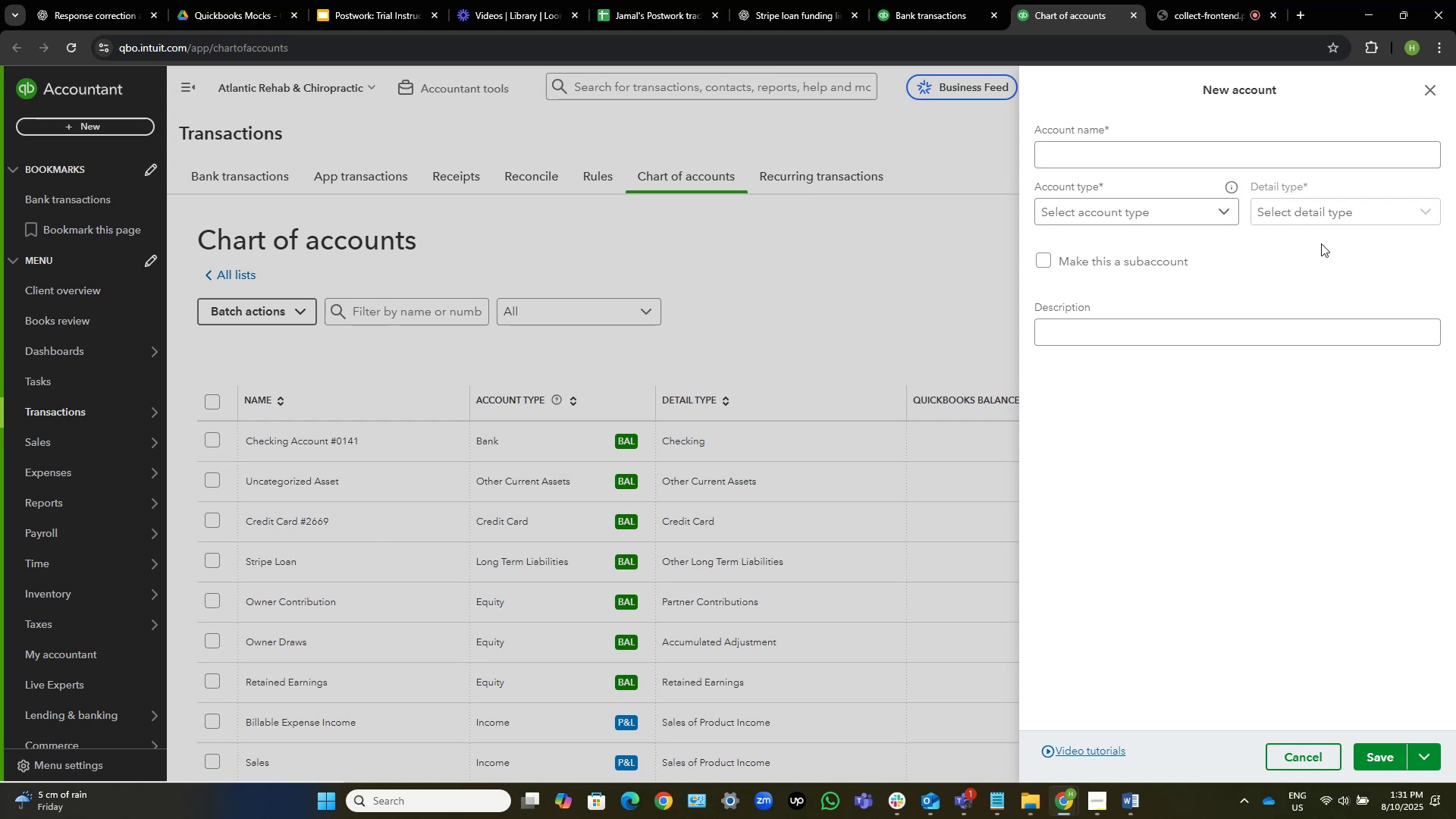 
left_click([1127, 207])
 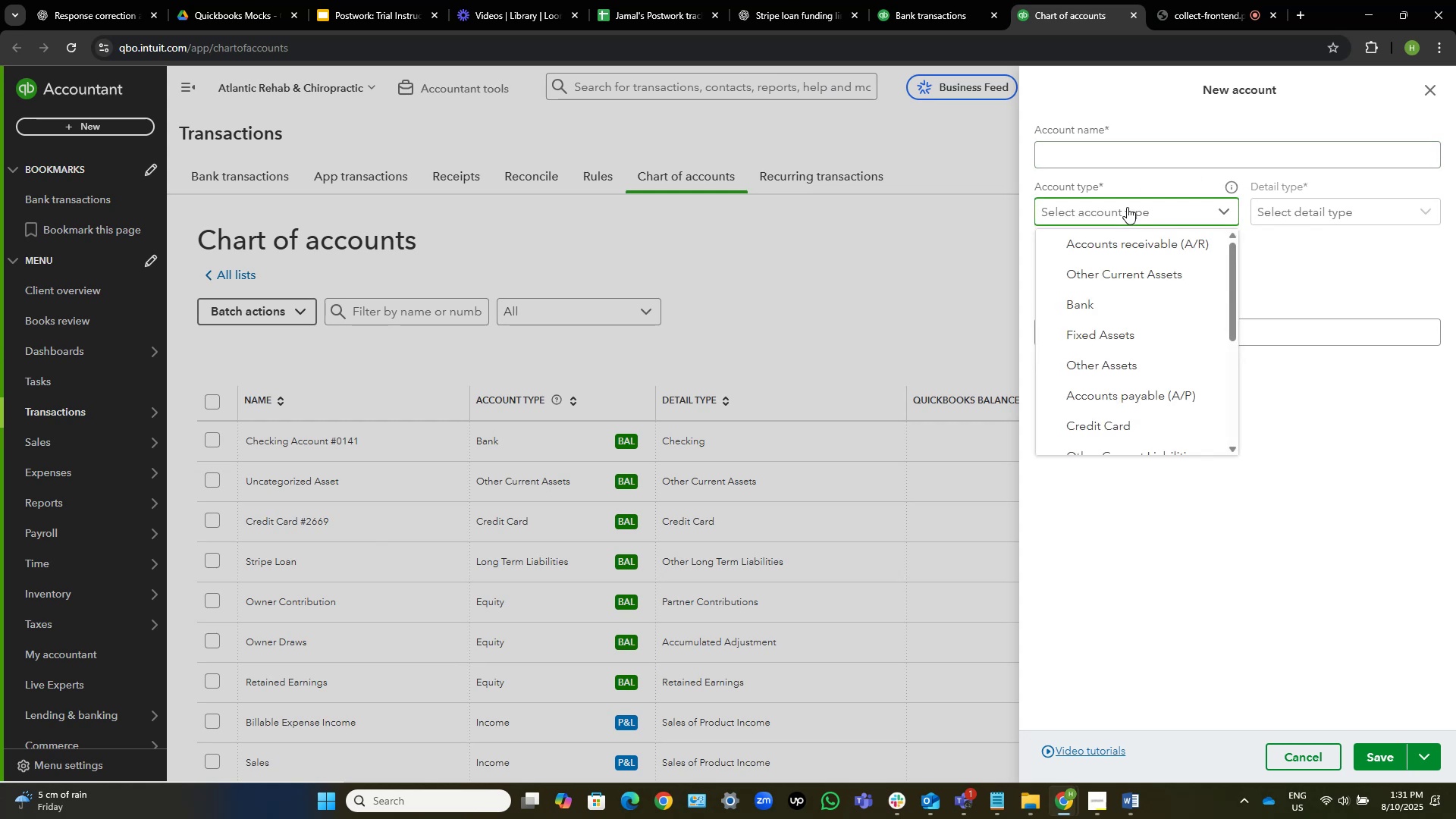 
scroll: coordinate [1097, 343], scroll_direction: down, amount: 4.0
 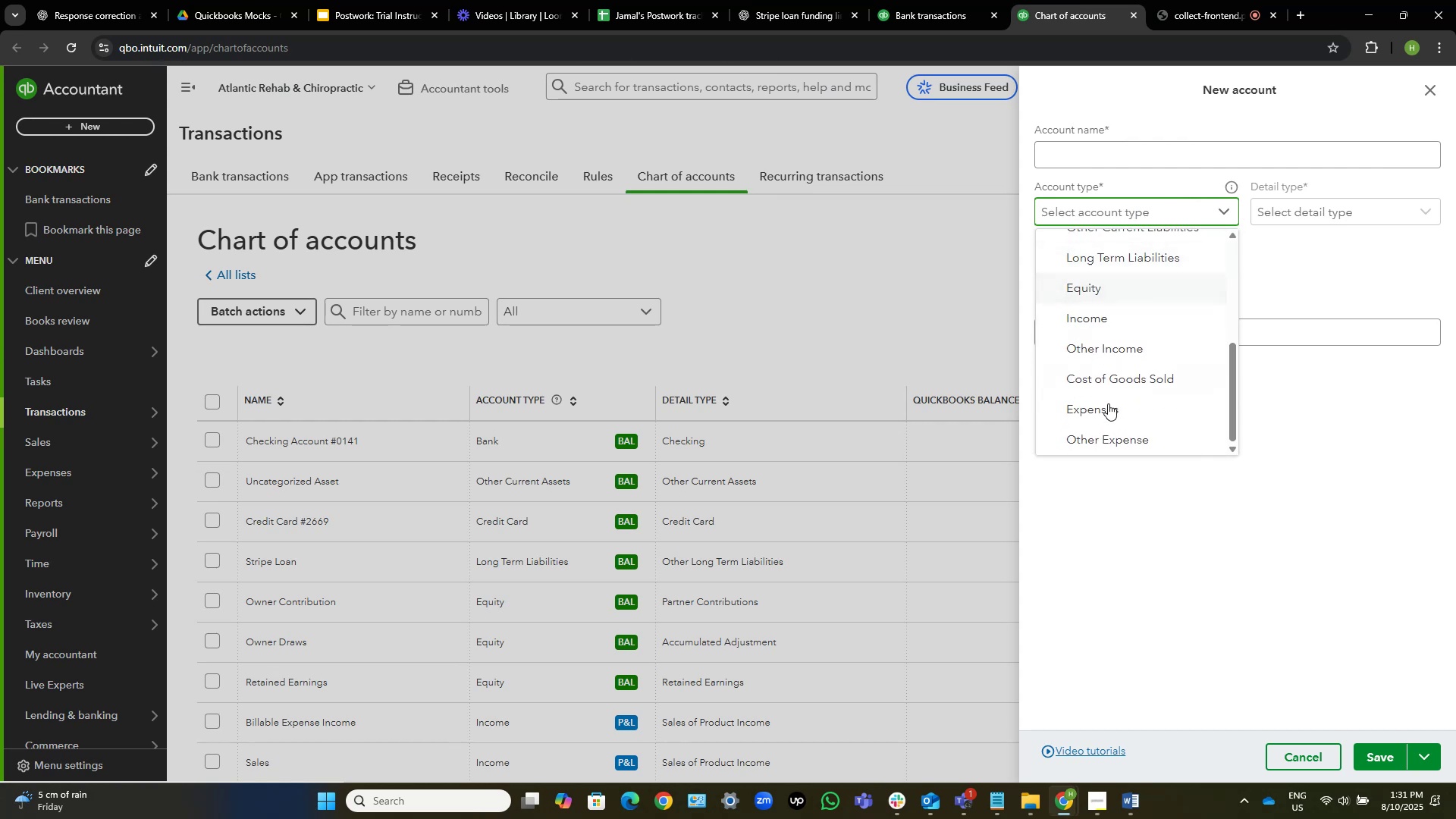 
left_click([1108, 406])
 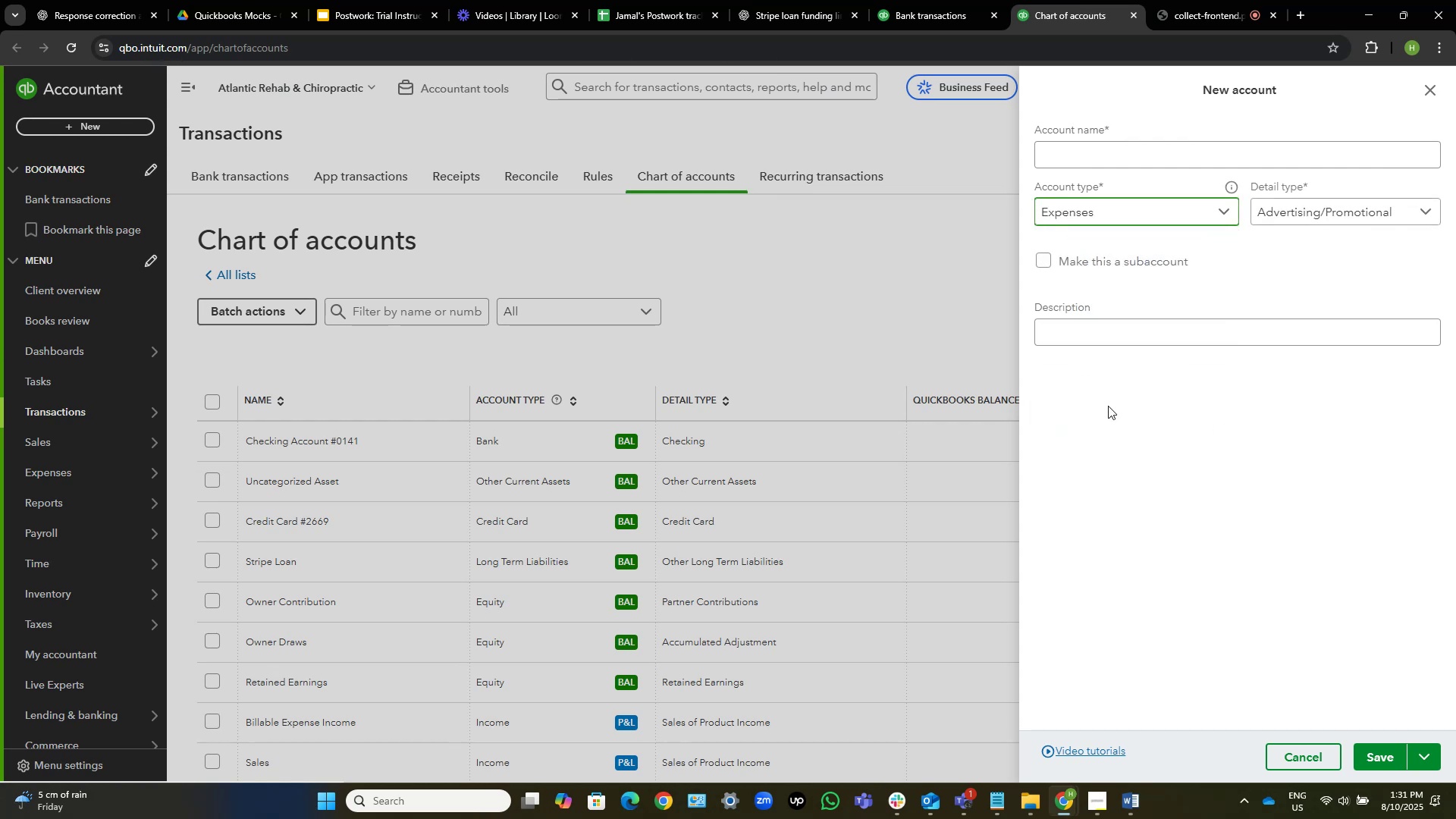 
mouse_move([1114, 338])
 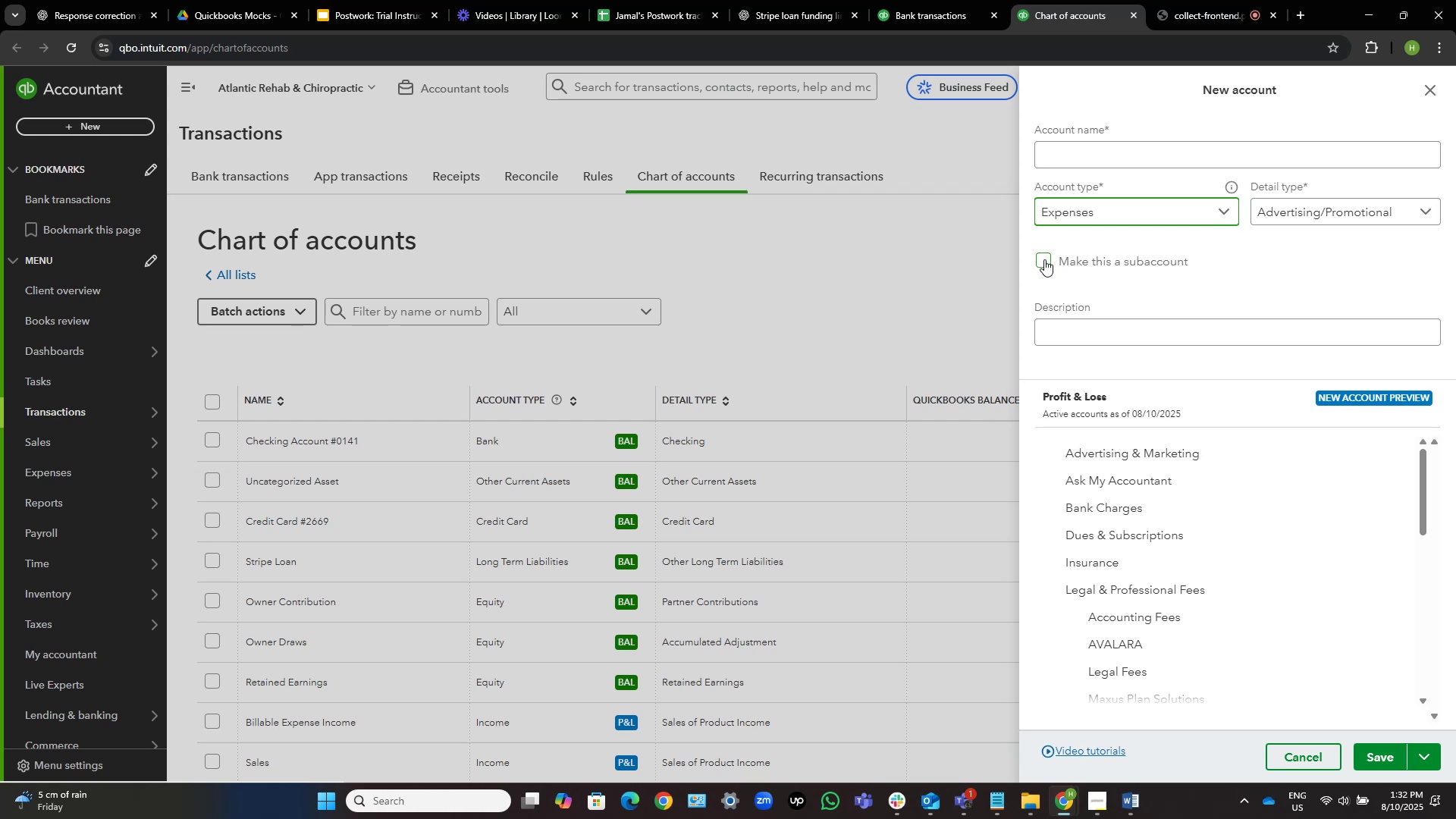 
scroll: coordinate [1207, 546], scroll_direction: down, amount: 3.0
 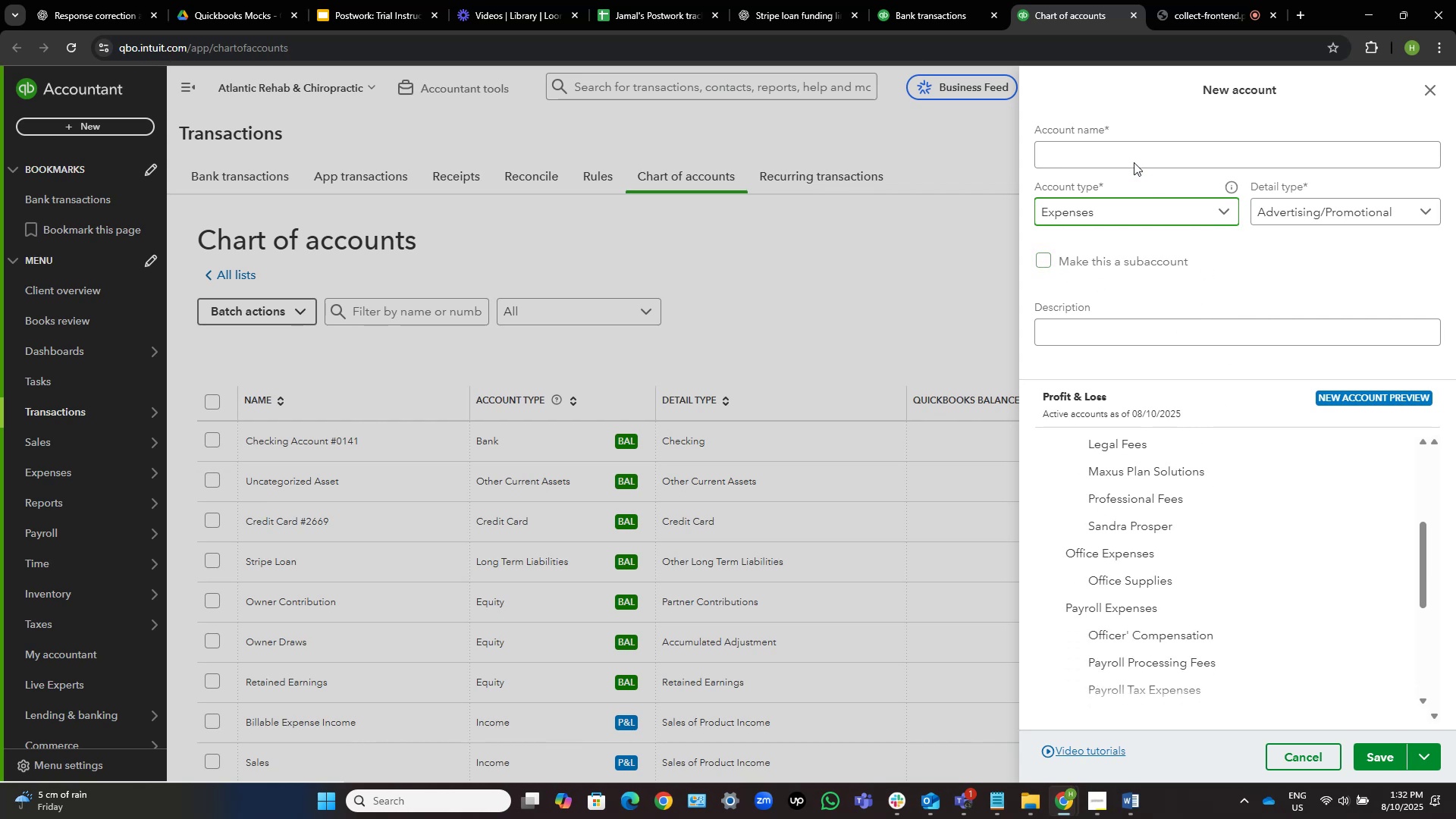 
left_click([1133, 158])
 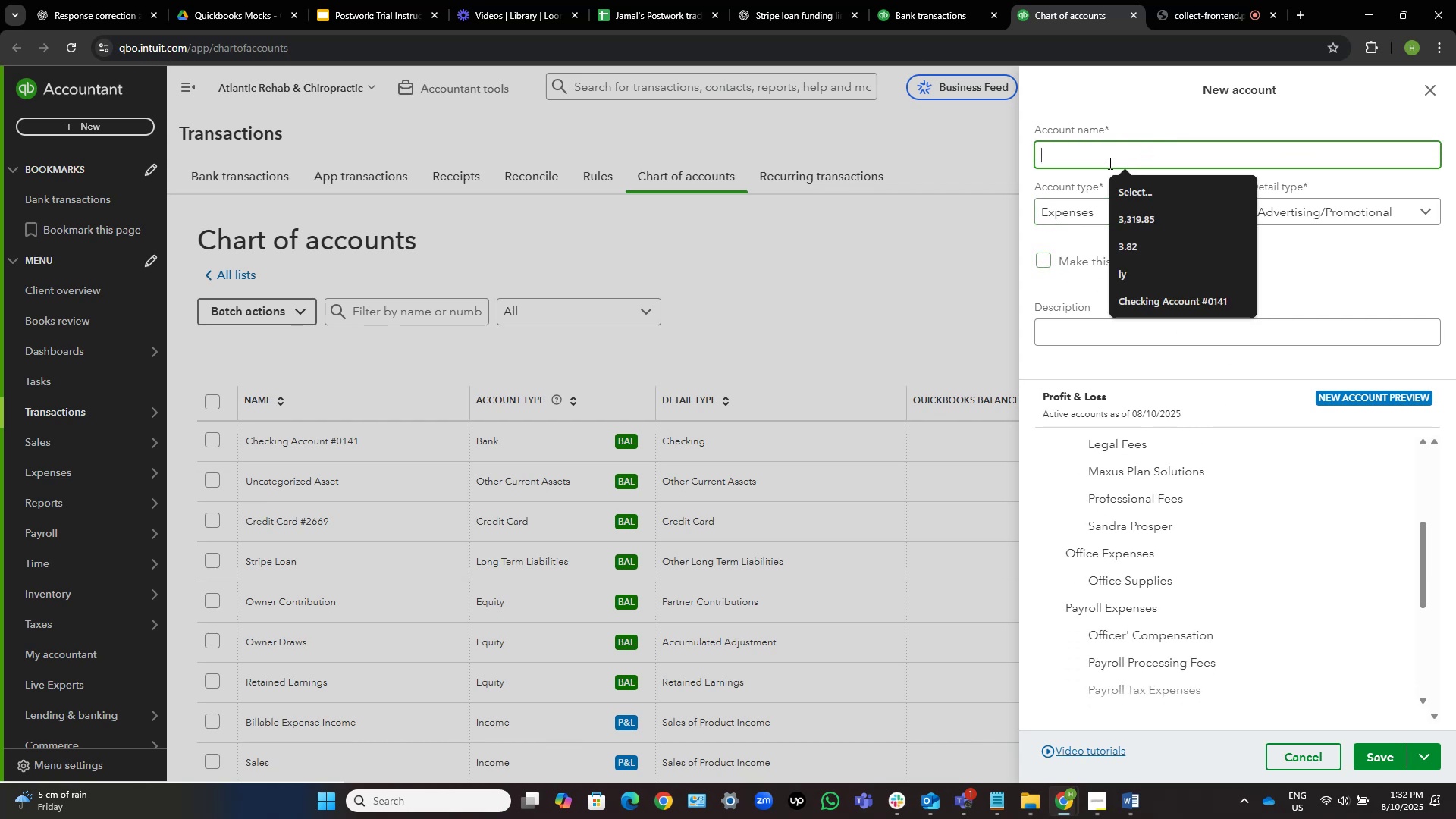 
type(Software Expenss)
 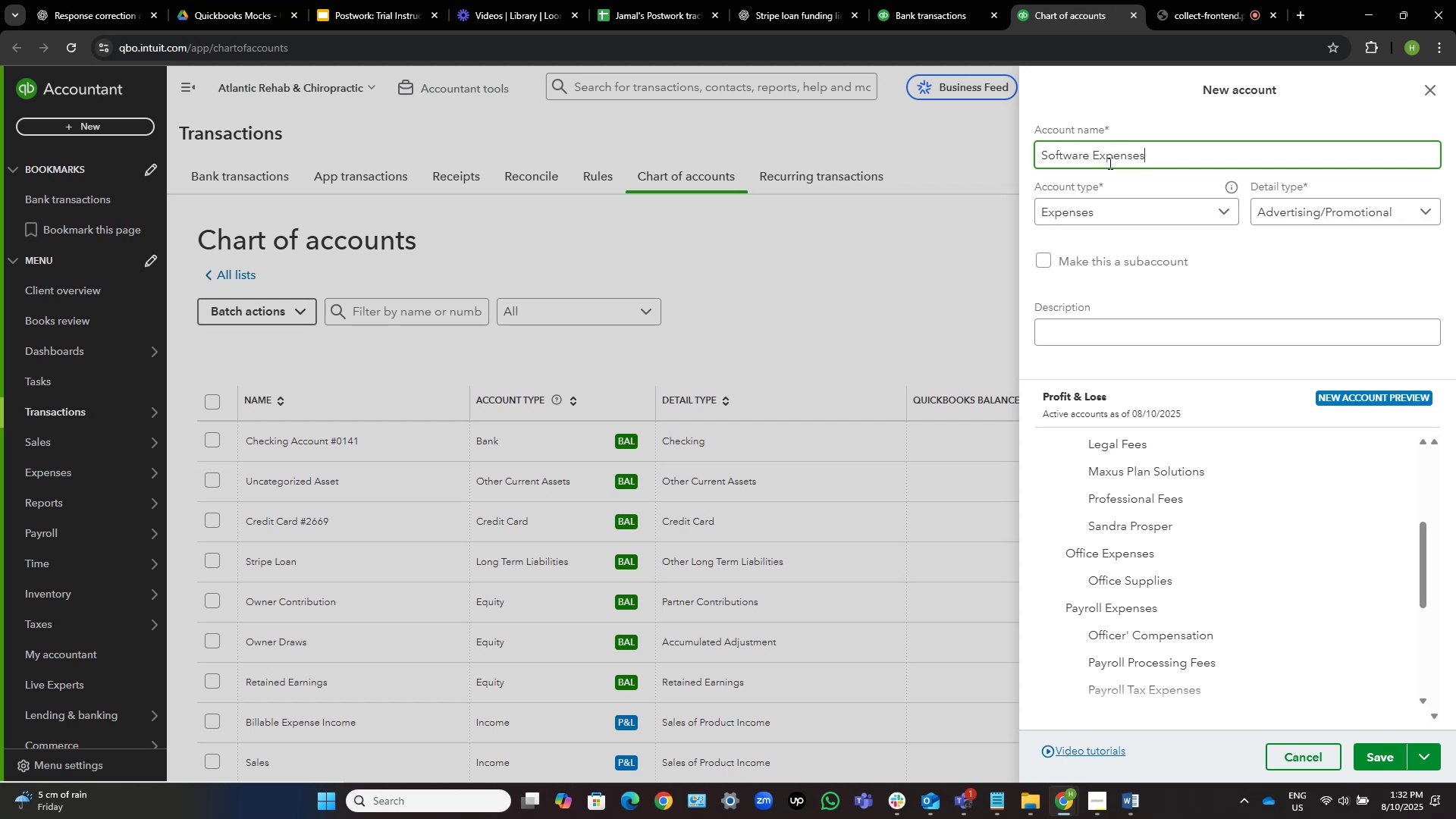 
 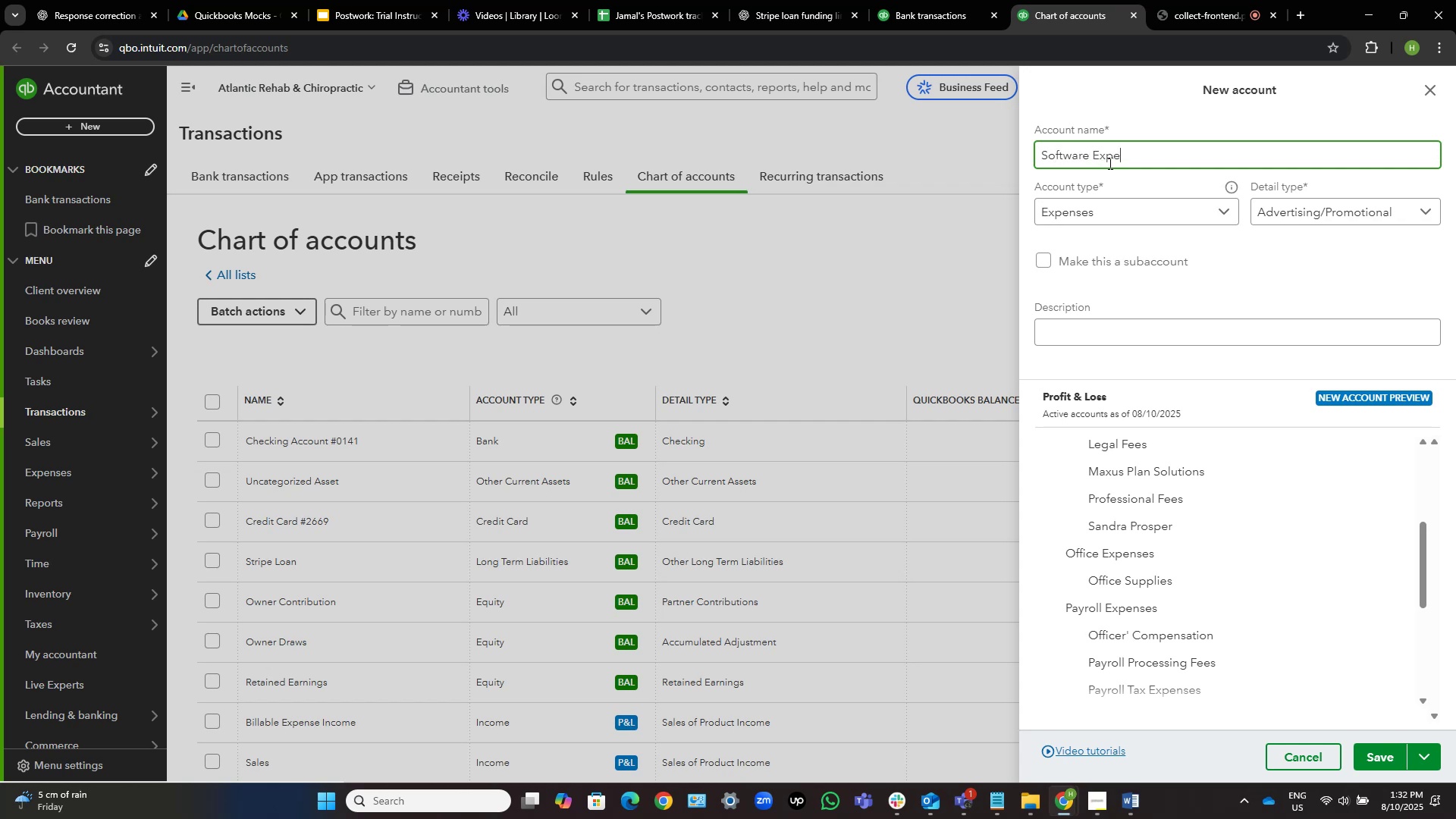 
hold_key(key=E, duration=0.31)
 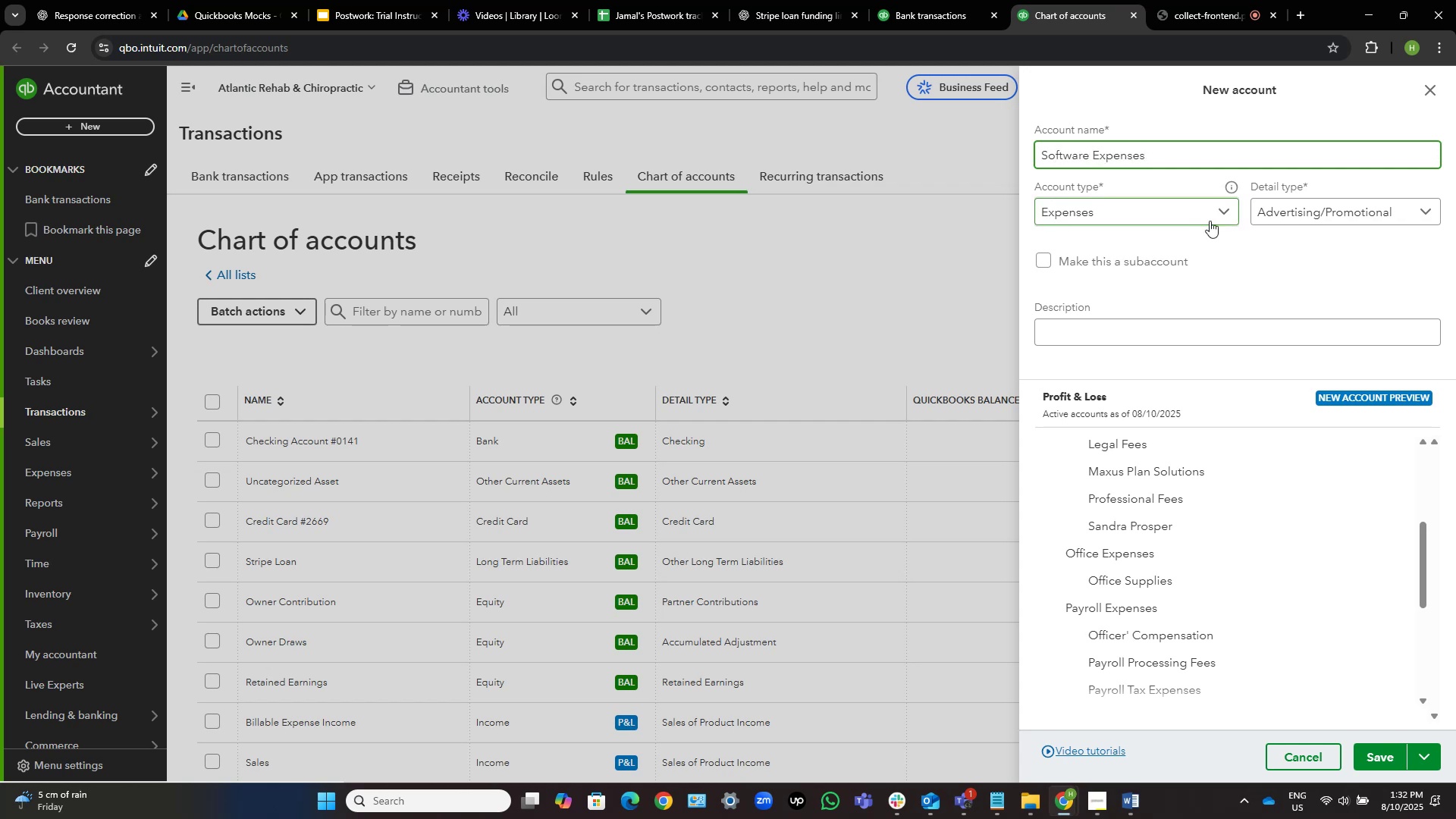 
left_click([1066, 259])
 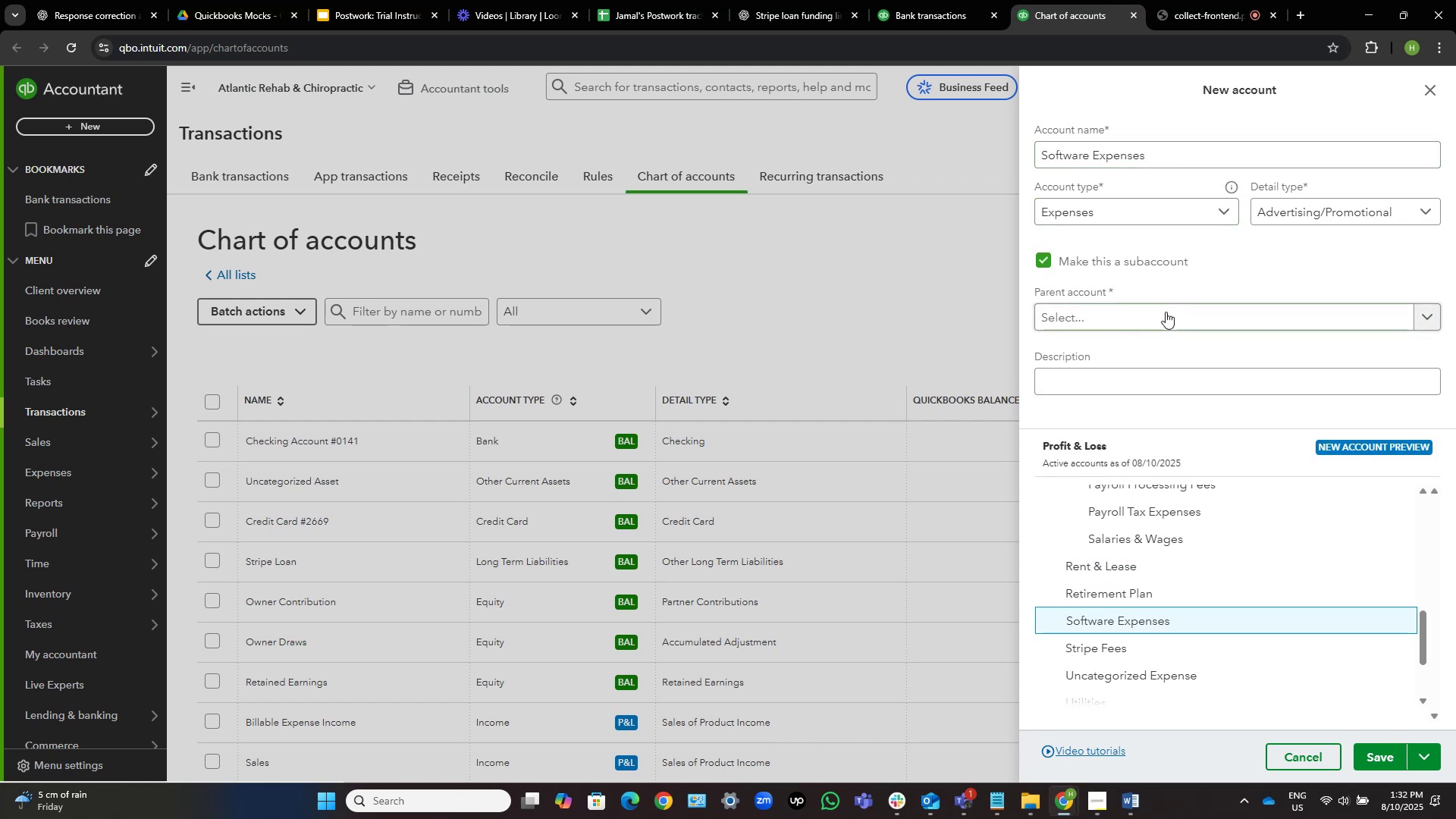 
left_click([1166, 312])
 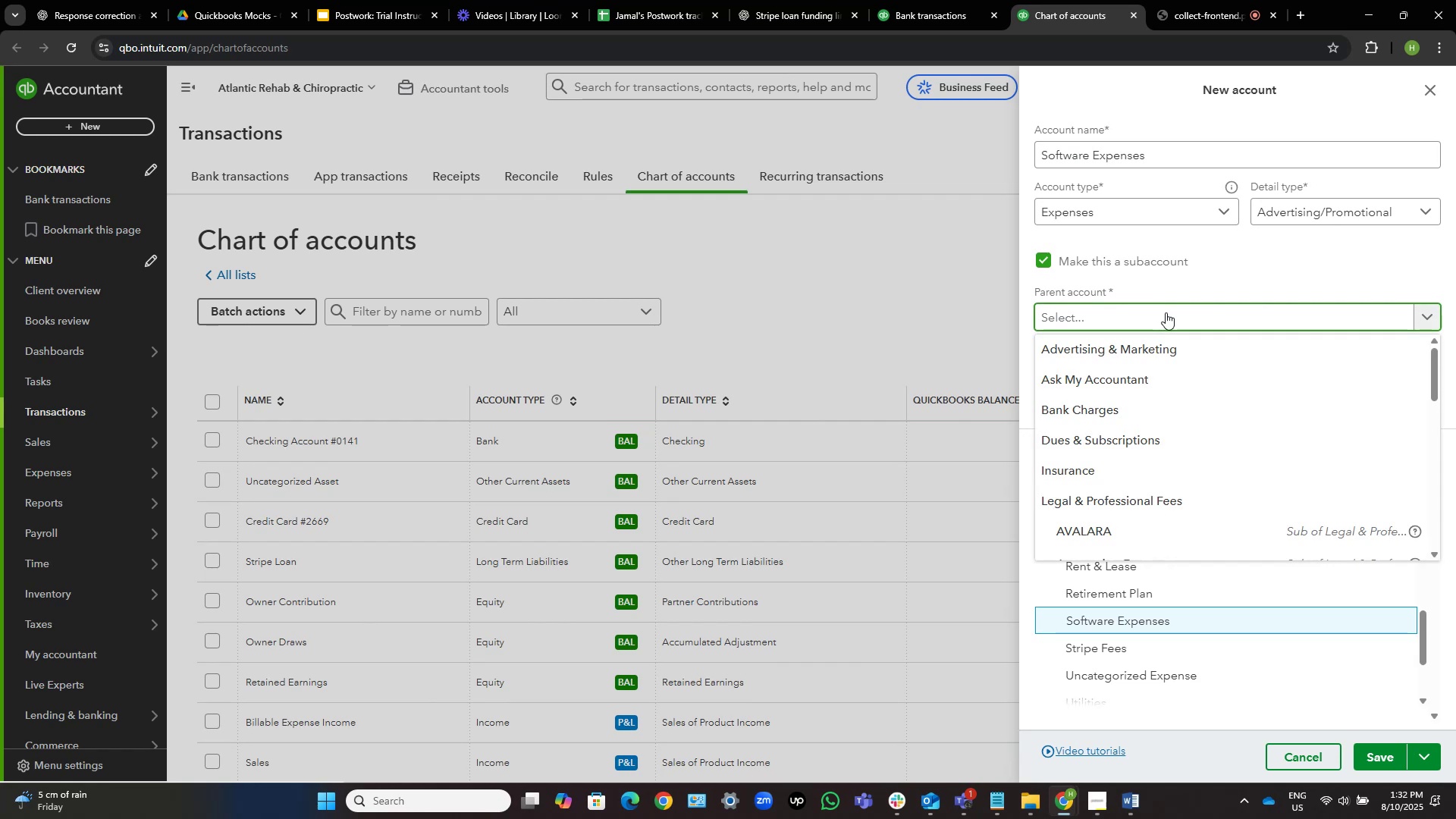 
type(office)
 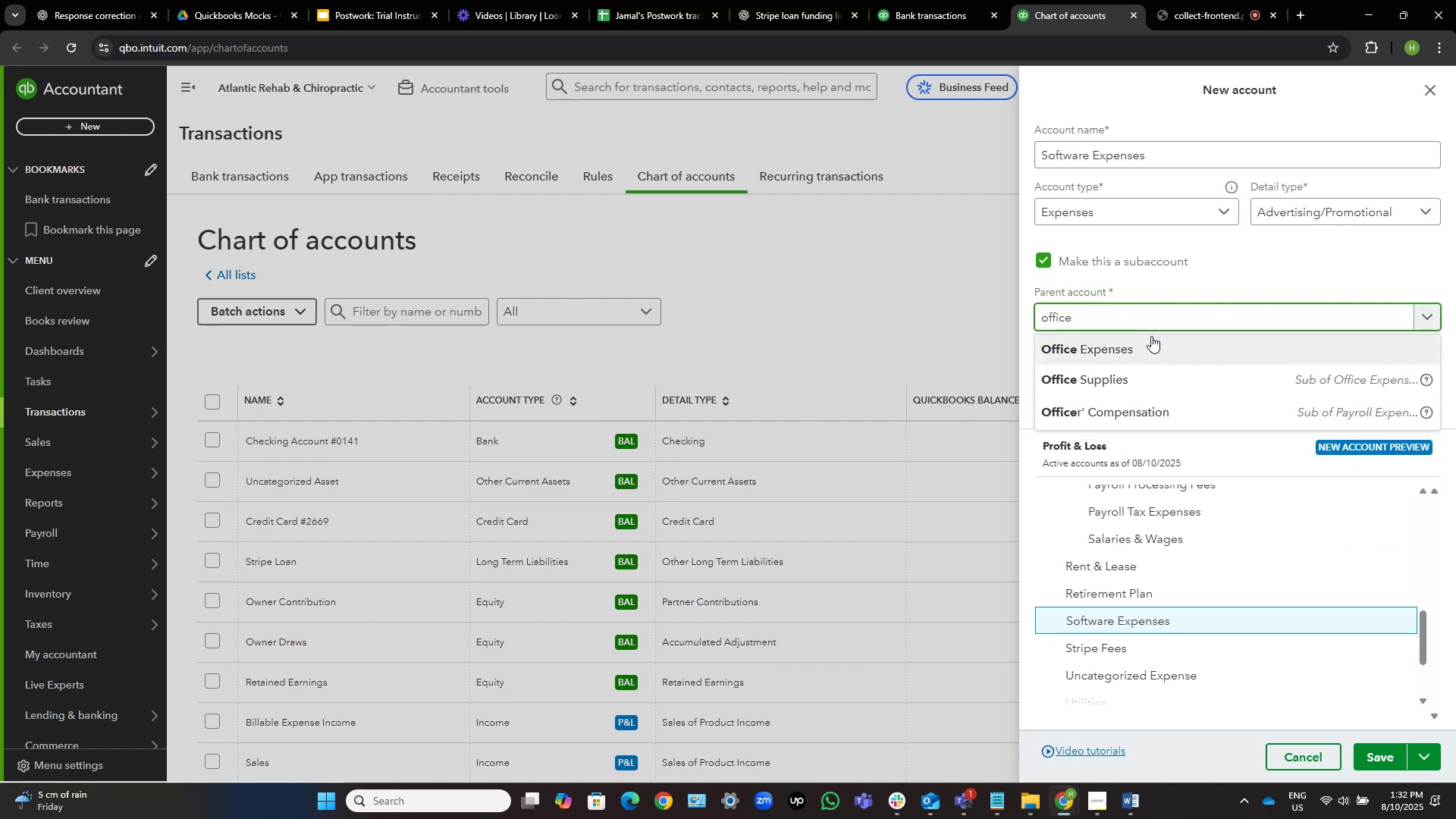 
left_click([1151, 336])
 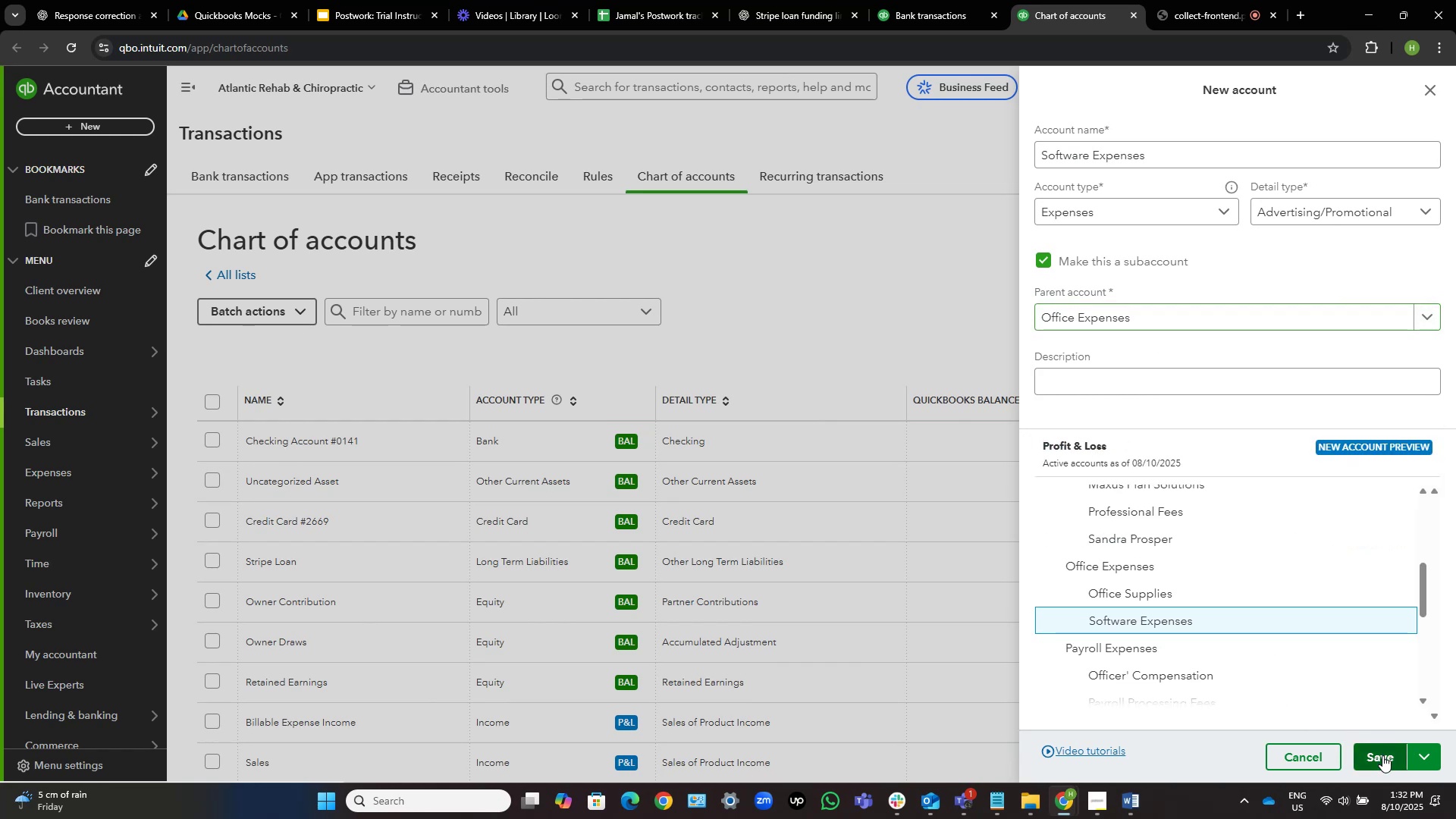 
wait(6.54)
 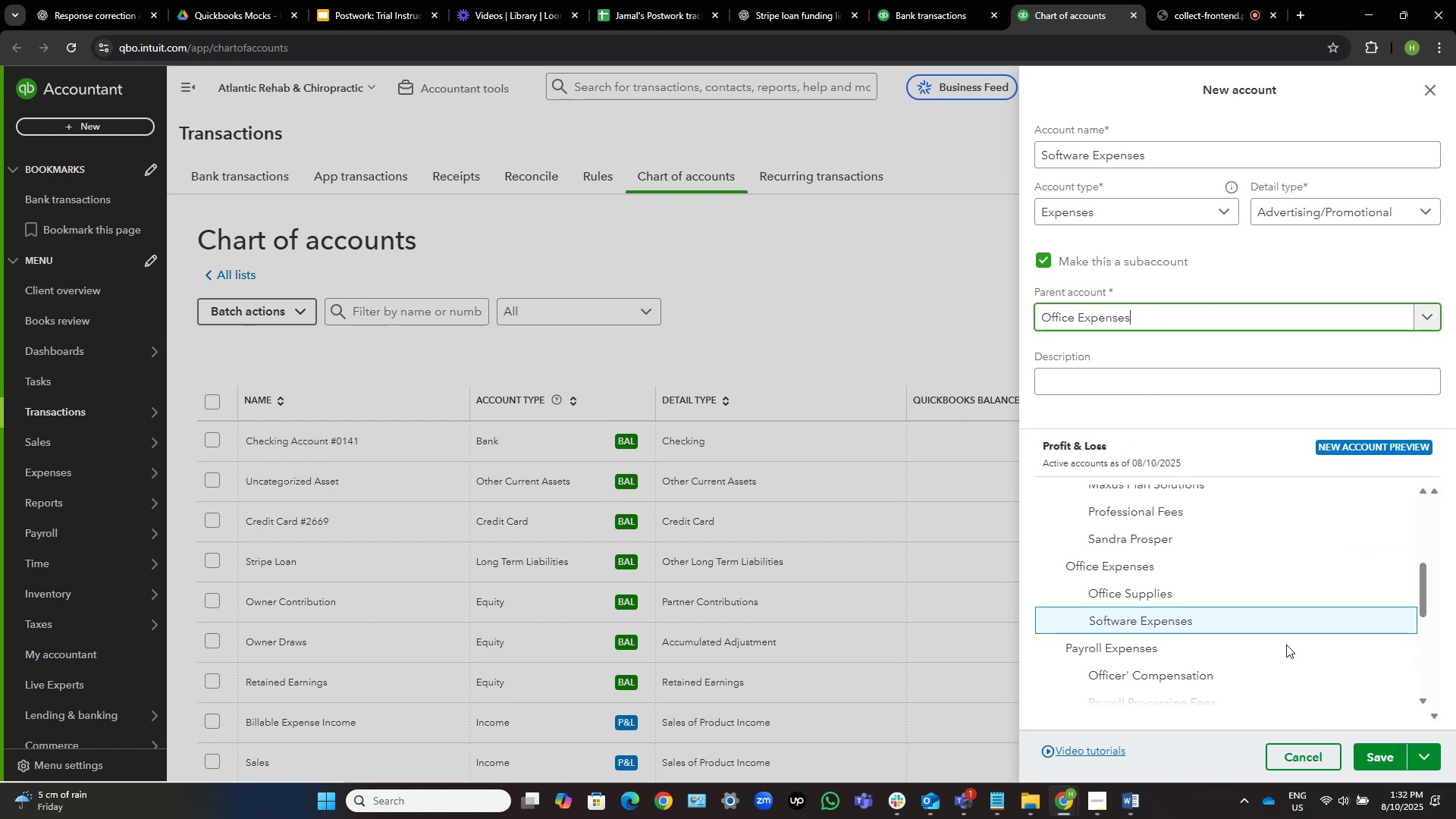 
left_click([1431, 766])
 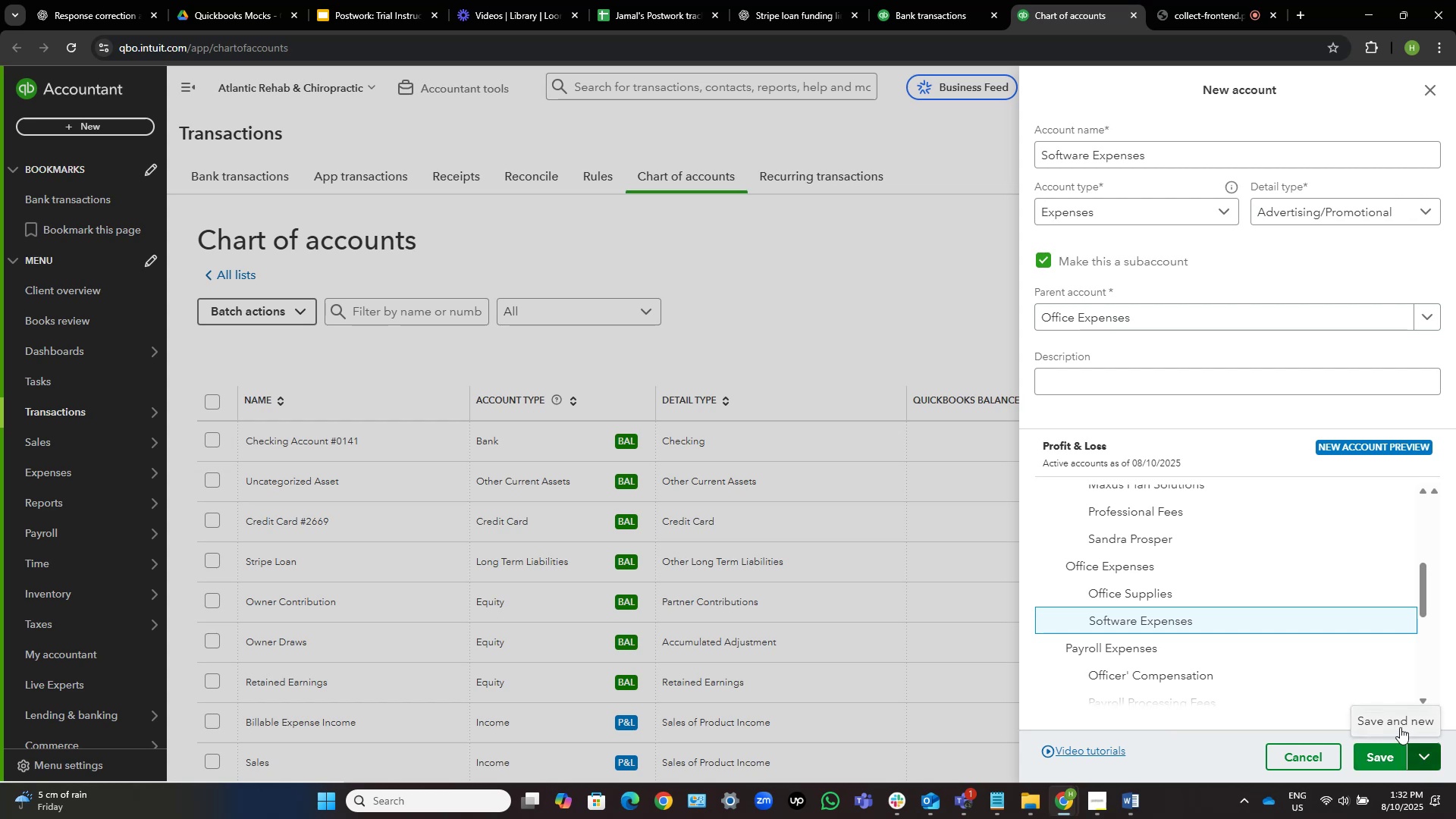 
left_click([1390, 718])
 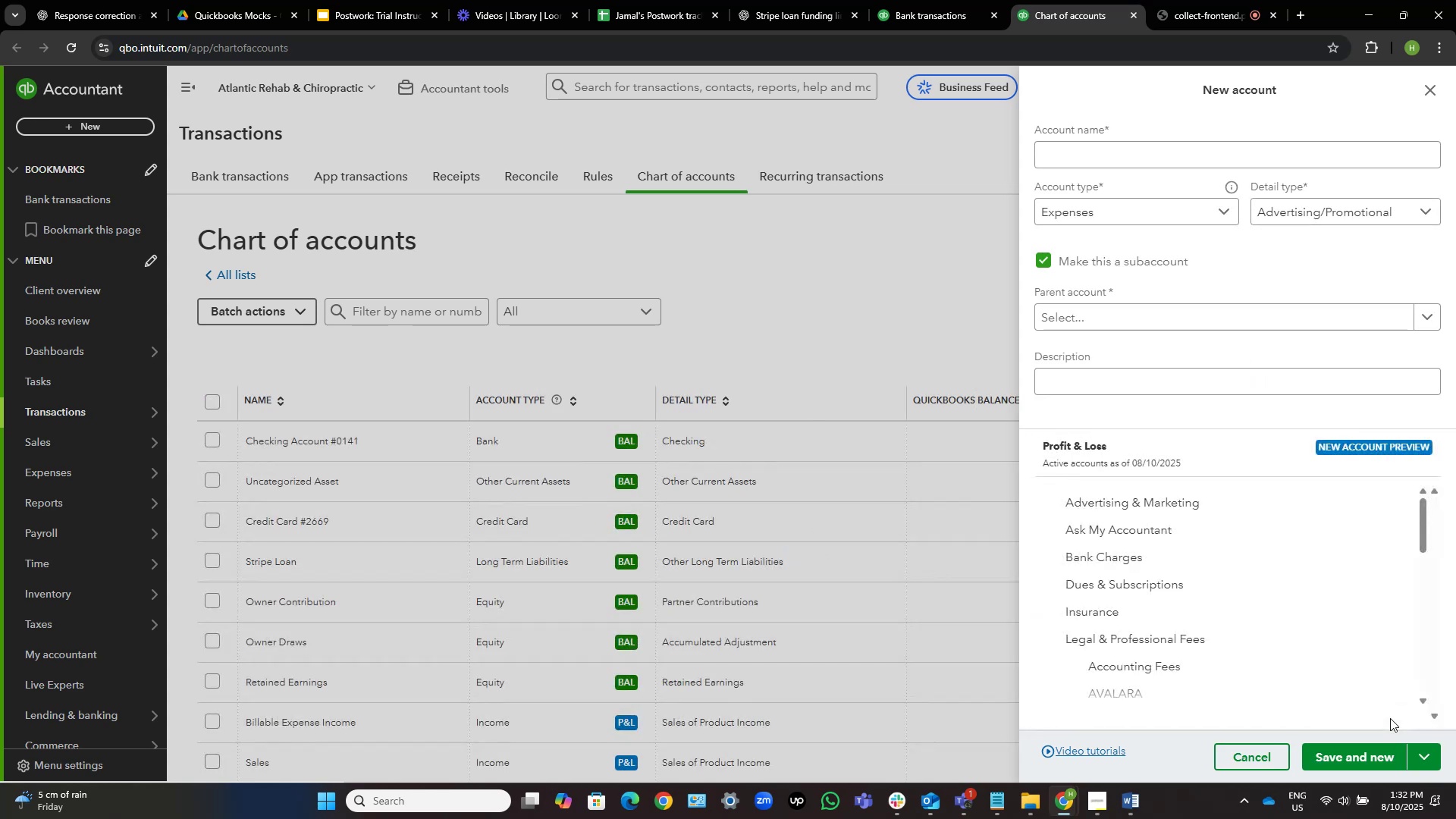 
wait(7.73)
 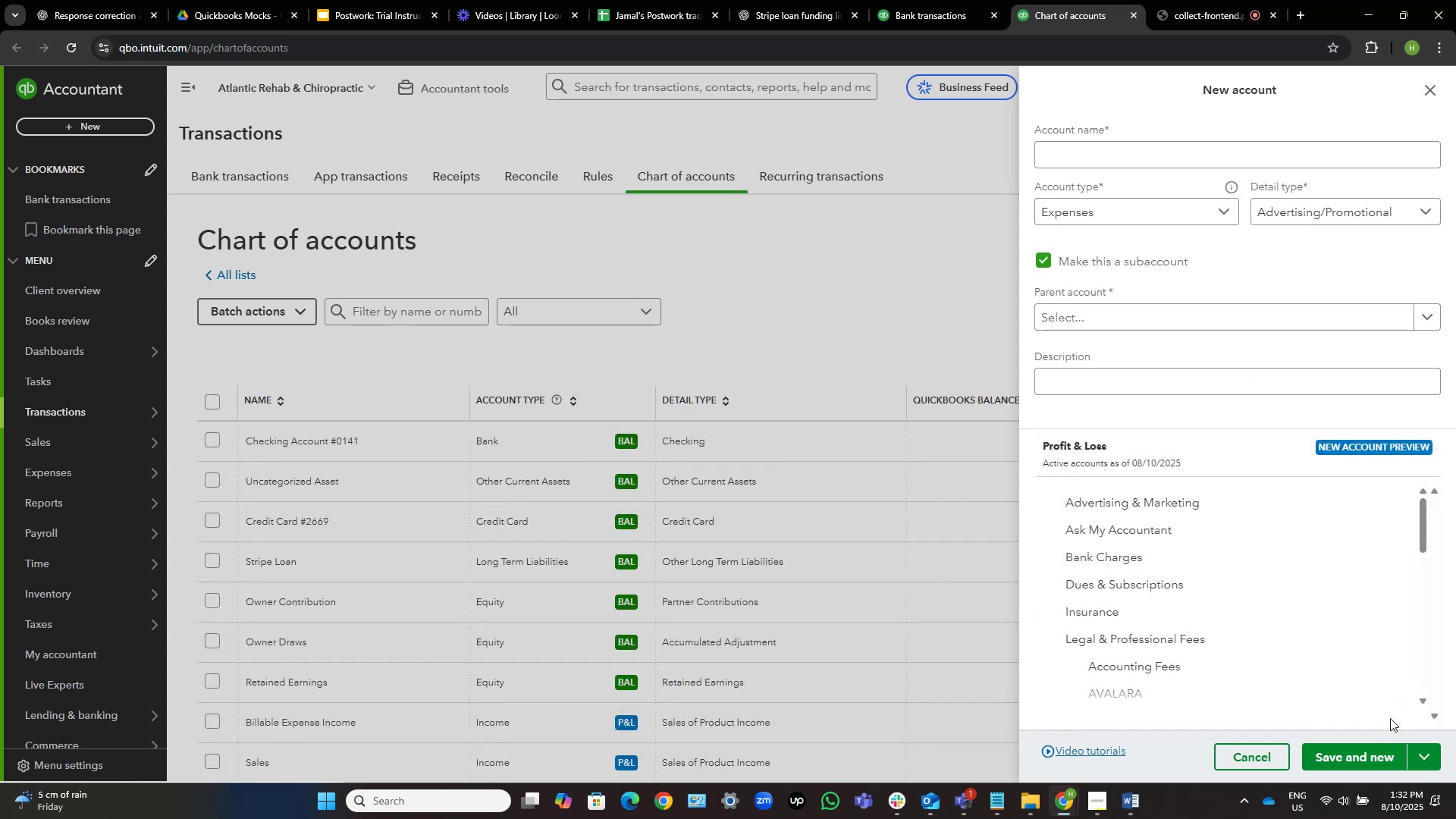 
left_click([1125, 145])
 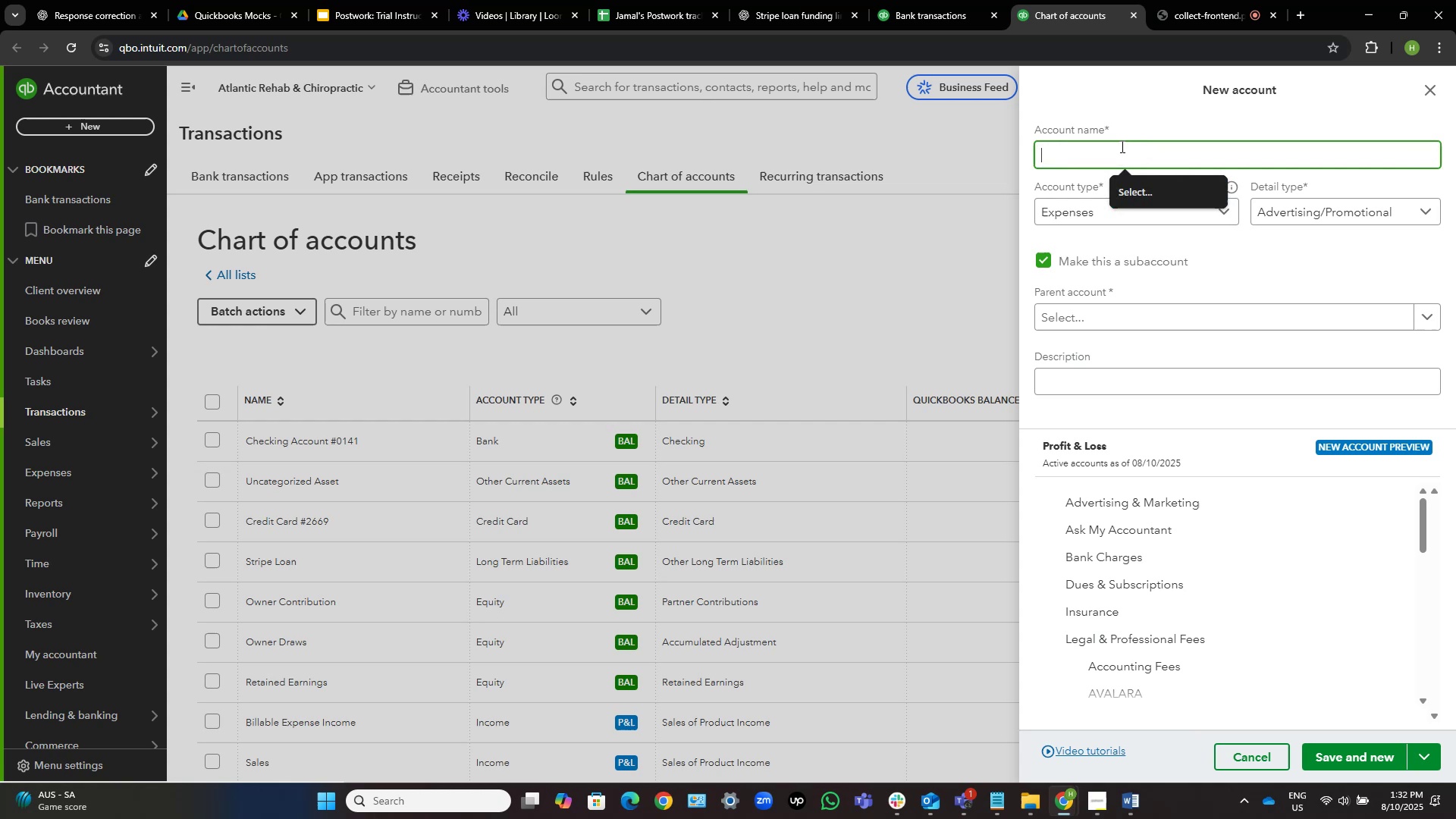 
type(Repirs & Maintenance)
 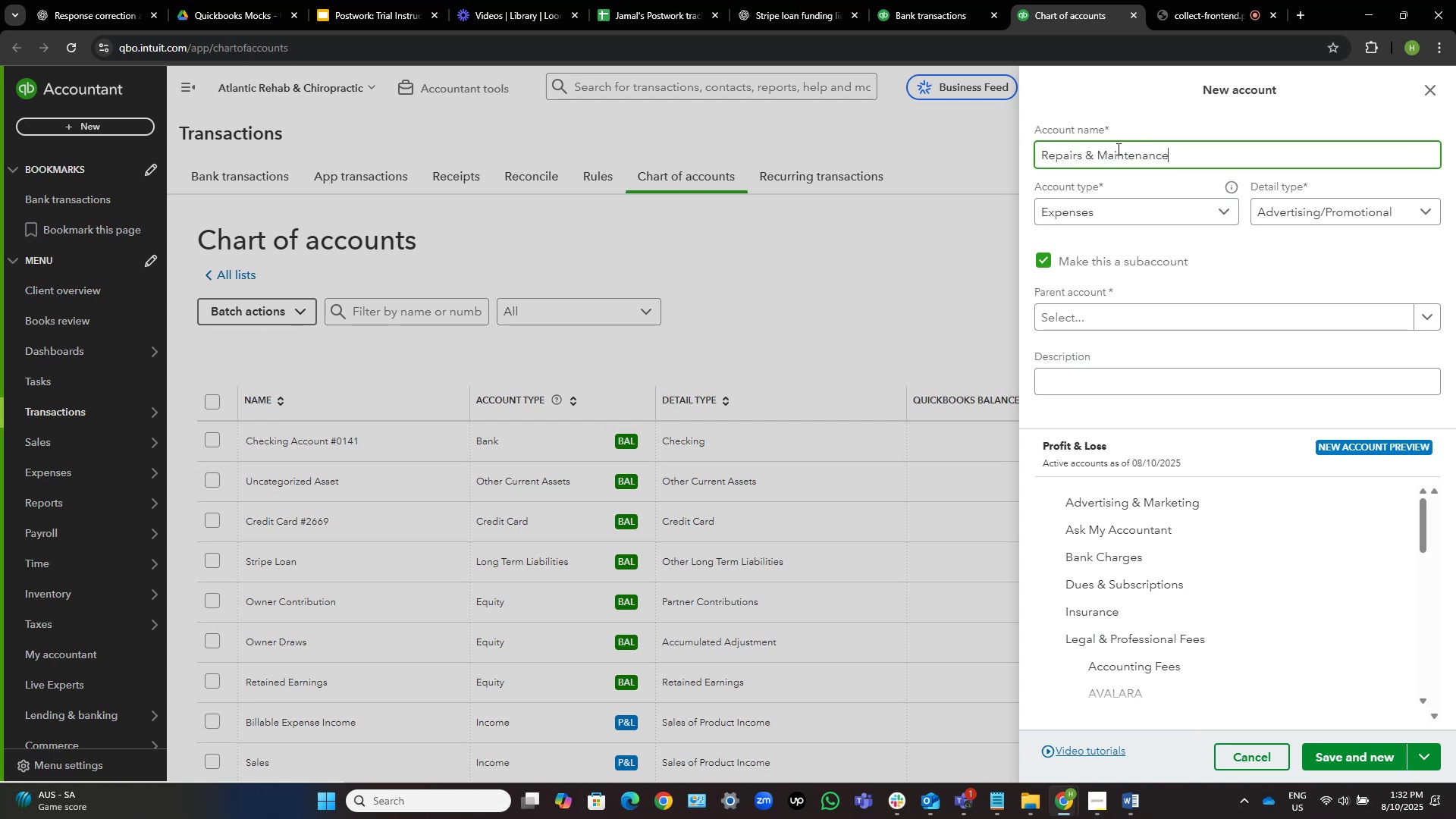 
left_click([1159, 209])
 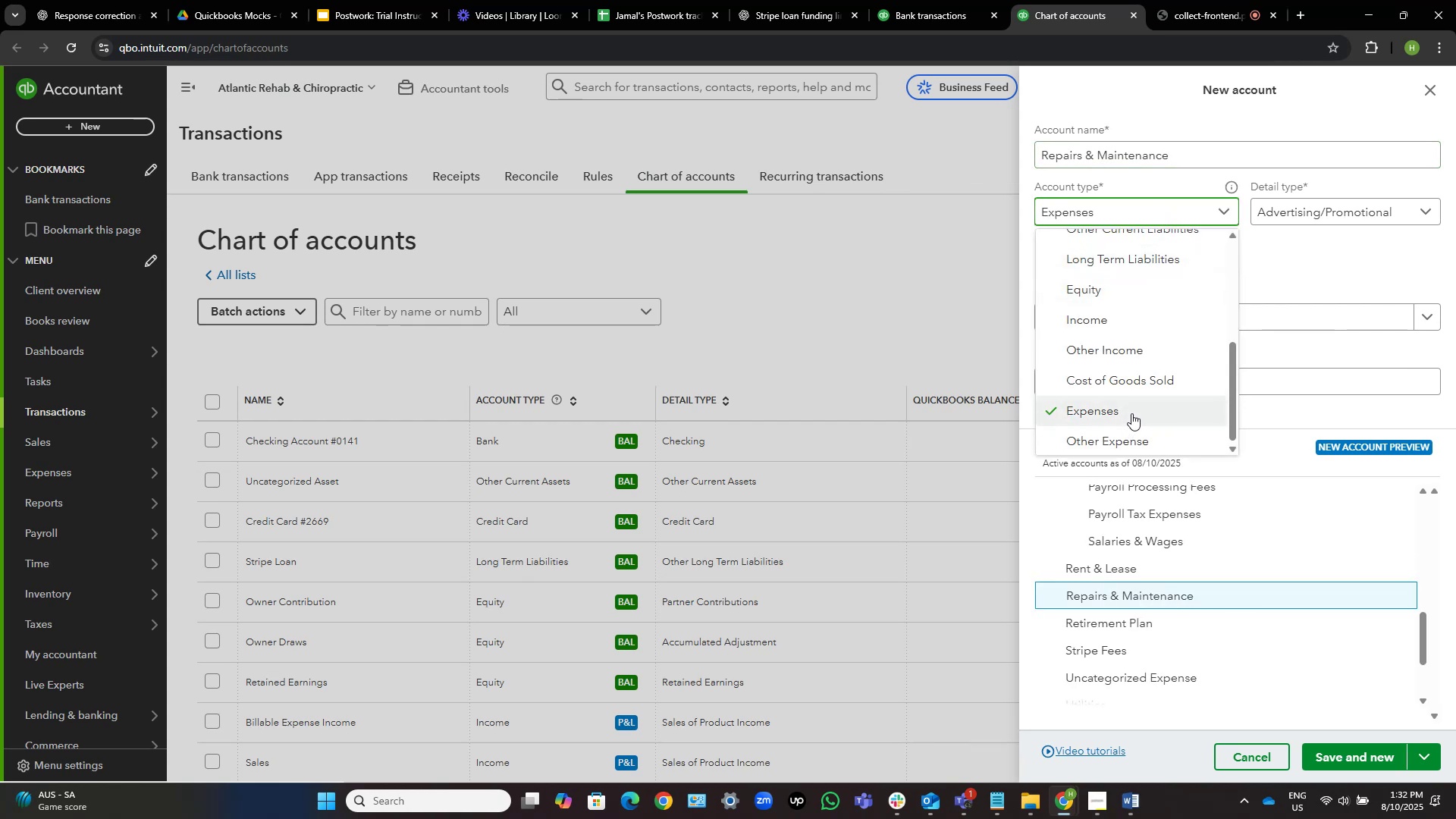 
left_click([1130, 413])
 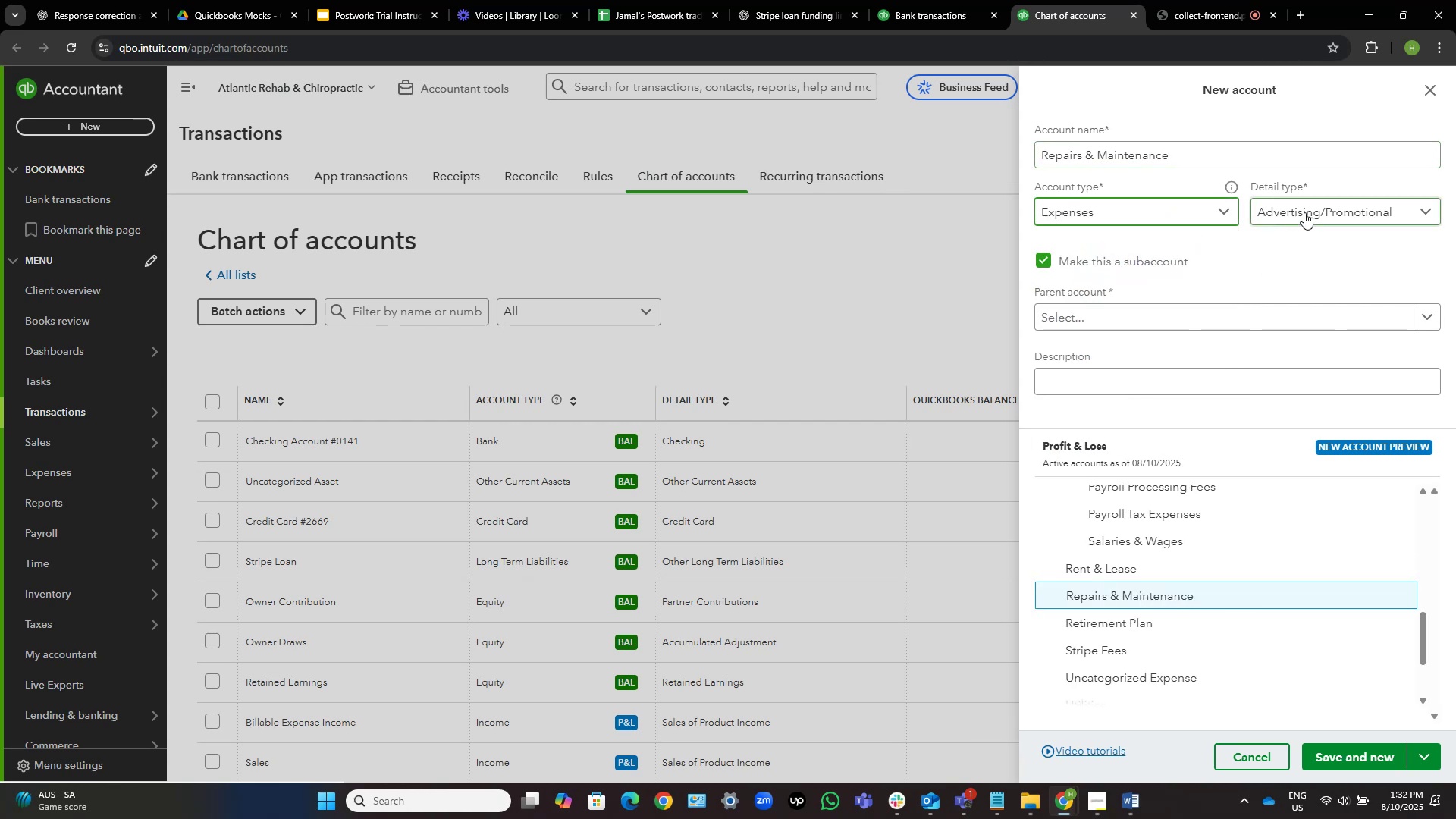 
left_click([1314, 212])
 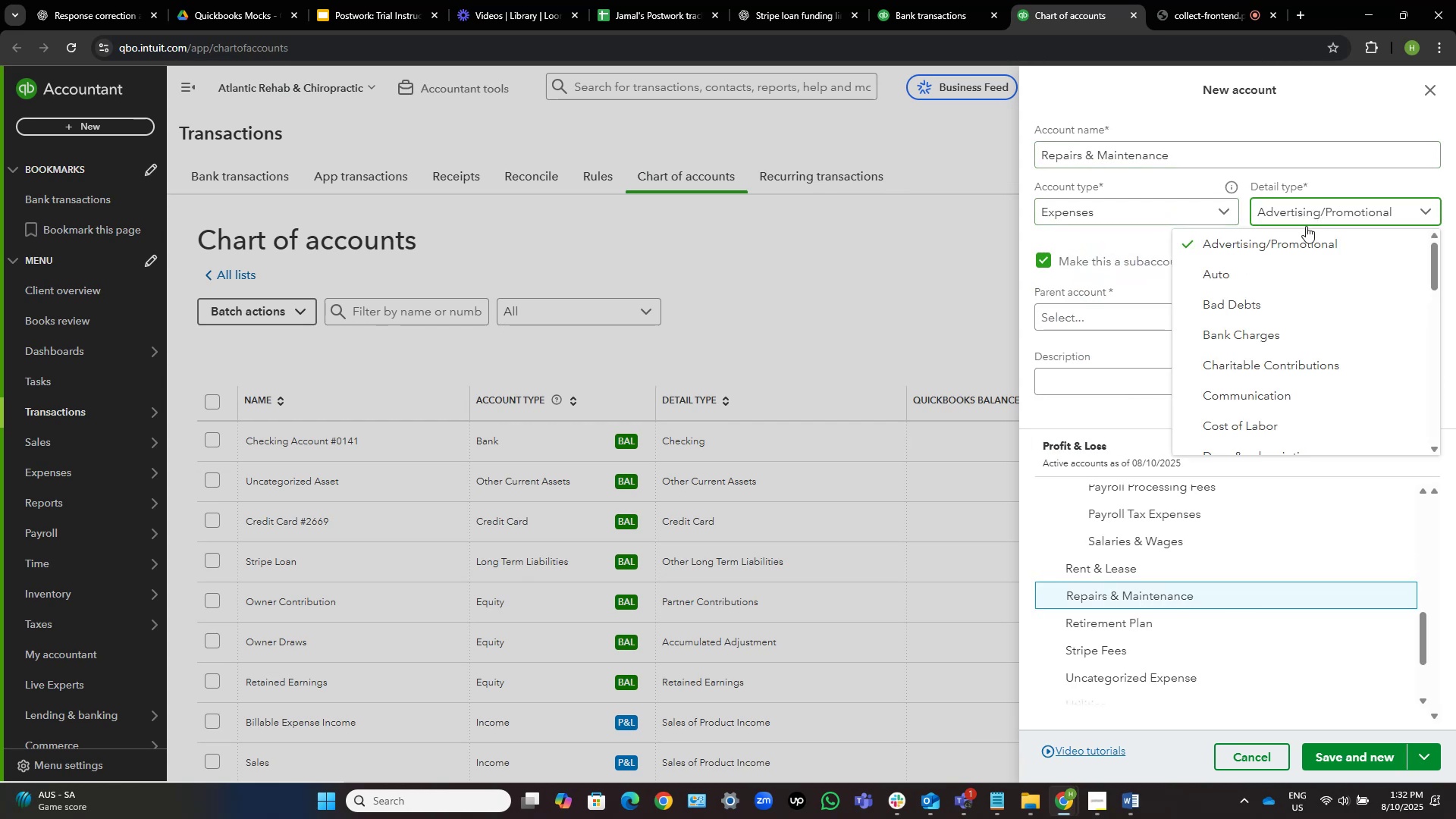 
scroll: coordinate [1279, 344], scroll_direction: down, amount: 9.0
 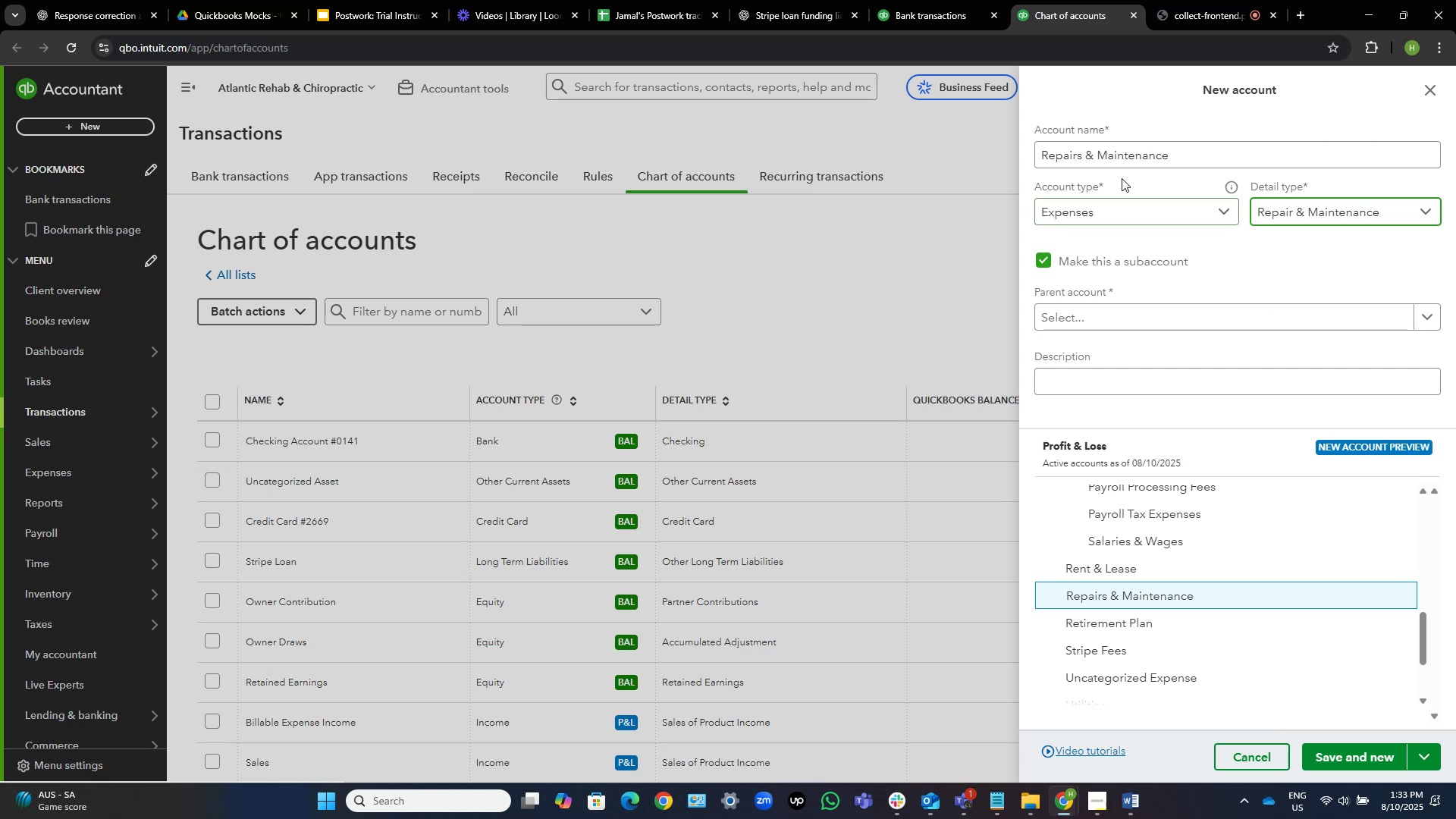 
wait(6.05)
 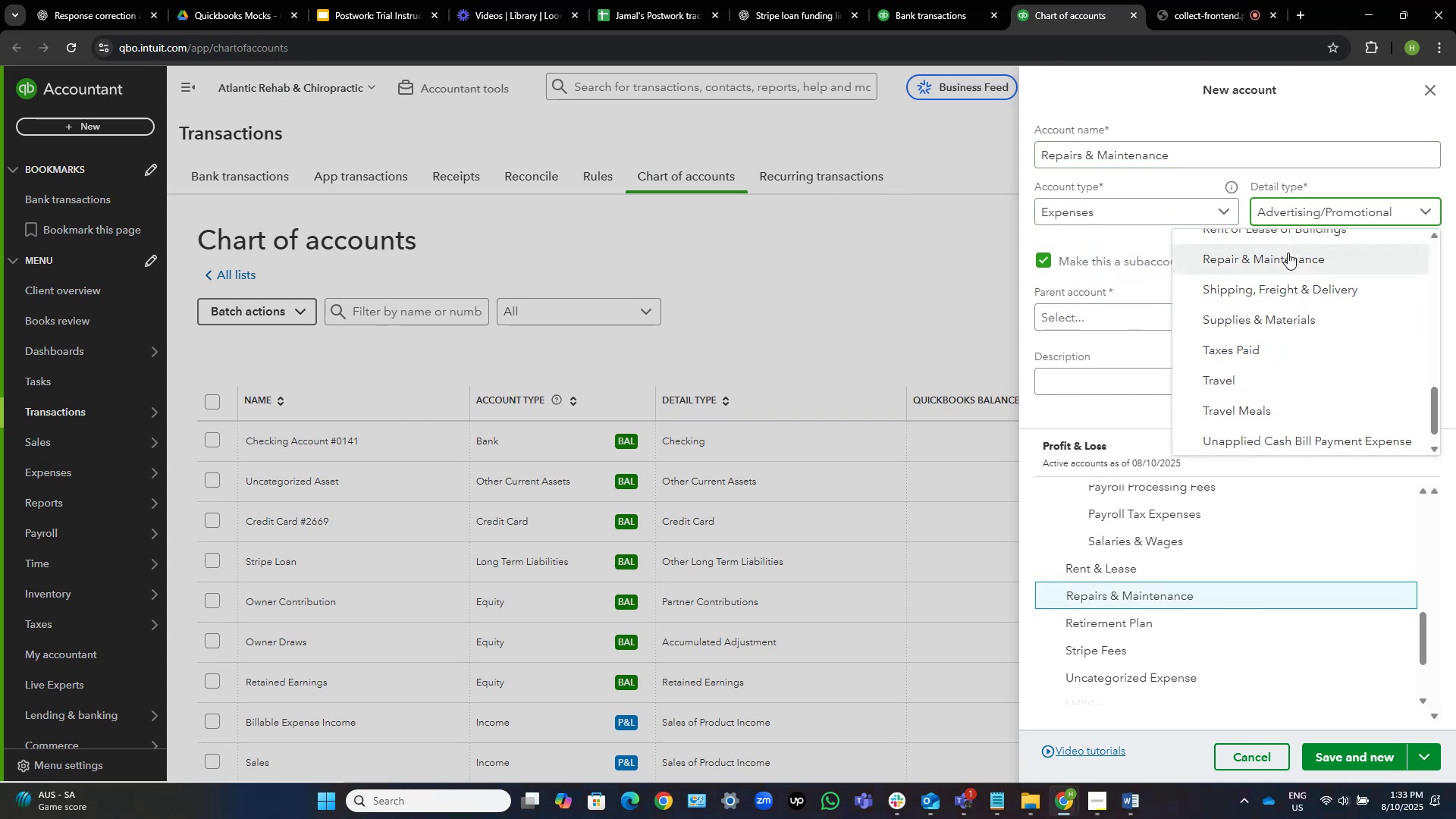 
left_click([1084, 153])
 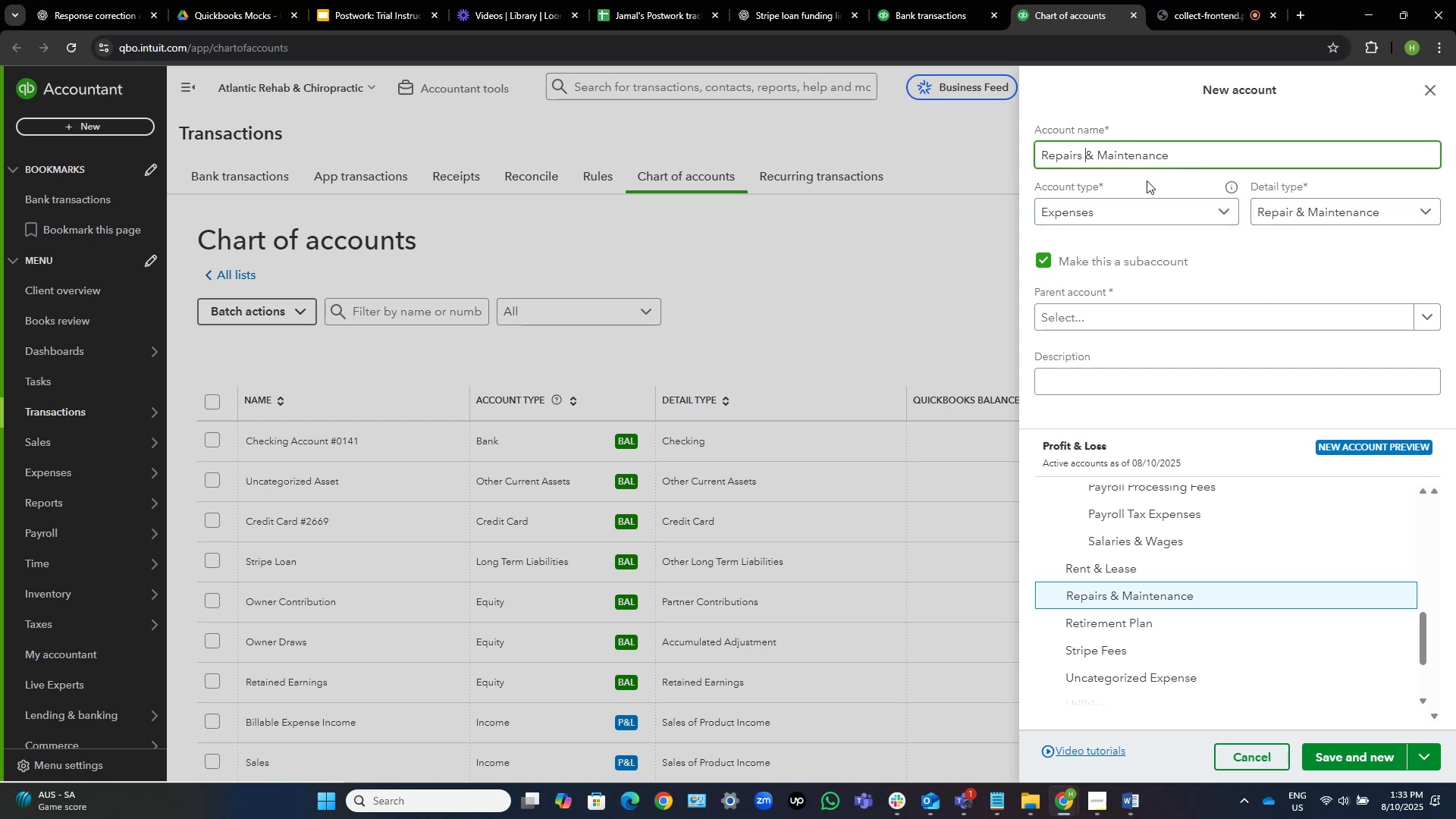 
key(Backspace)
 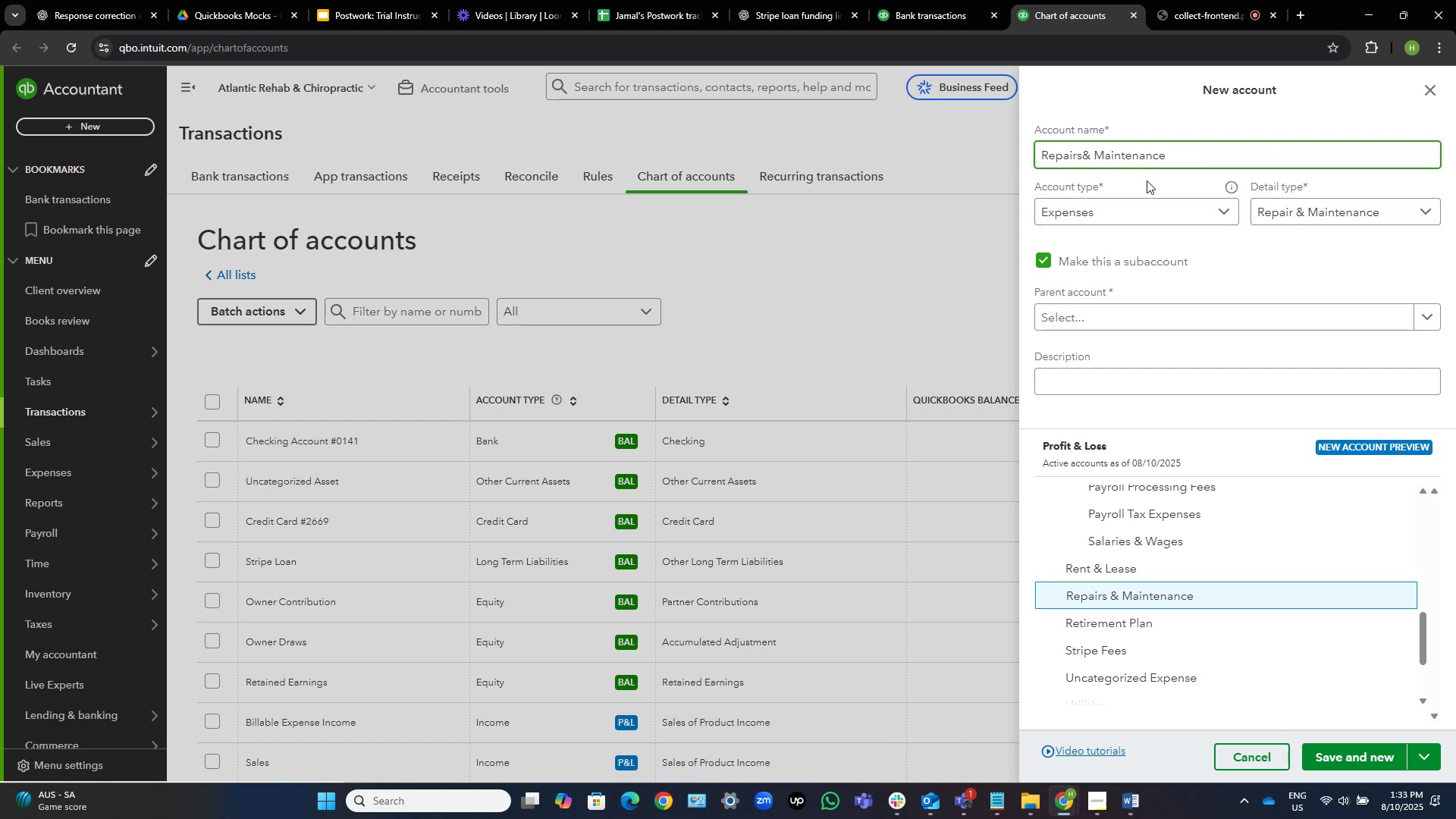 
key(Backspace)
 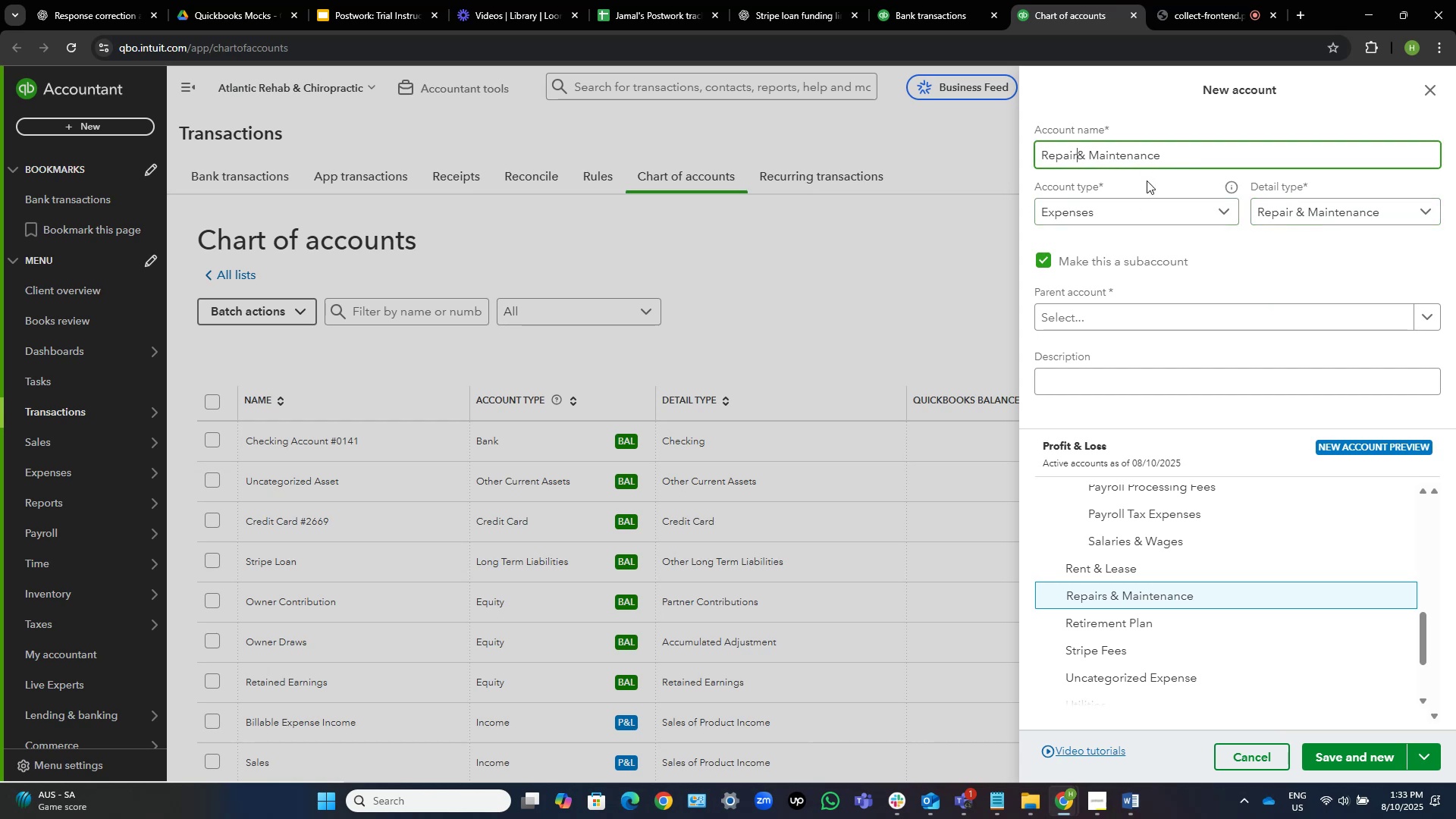 
key(Space)
 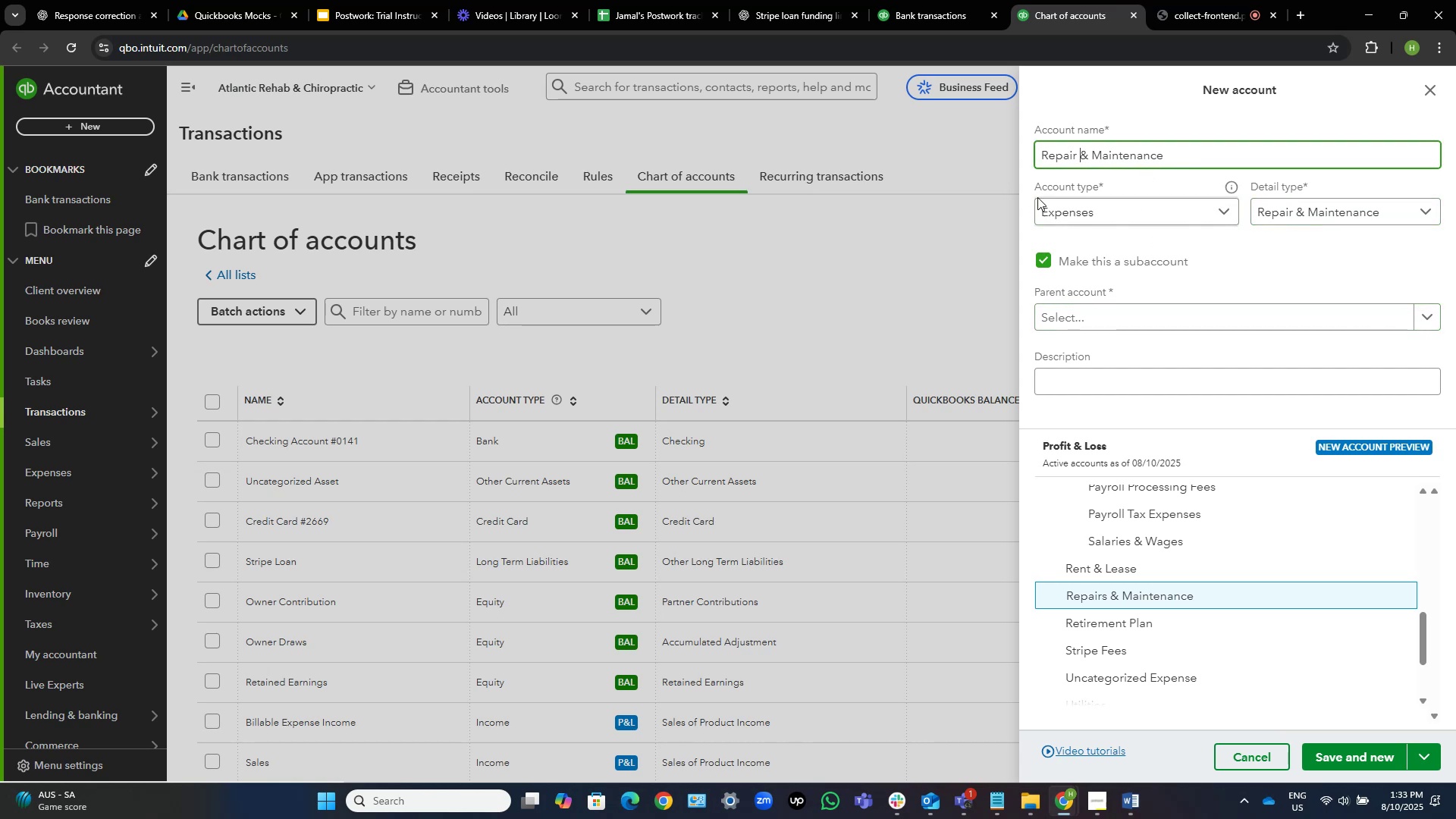 
left_click([1043, 259])
 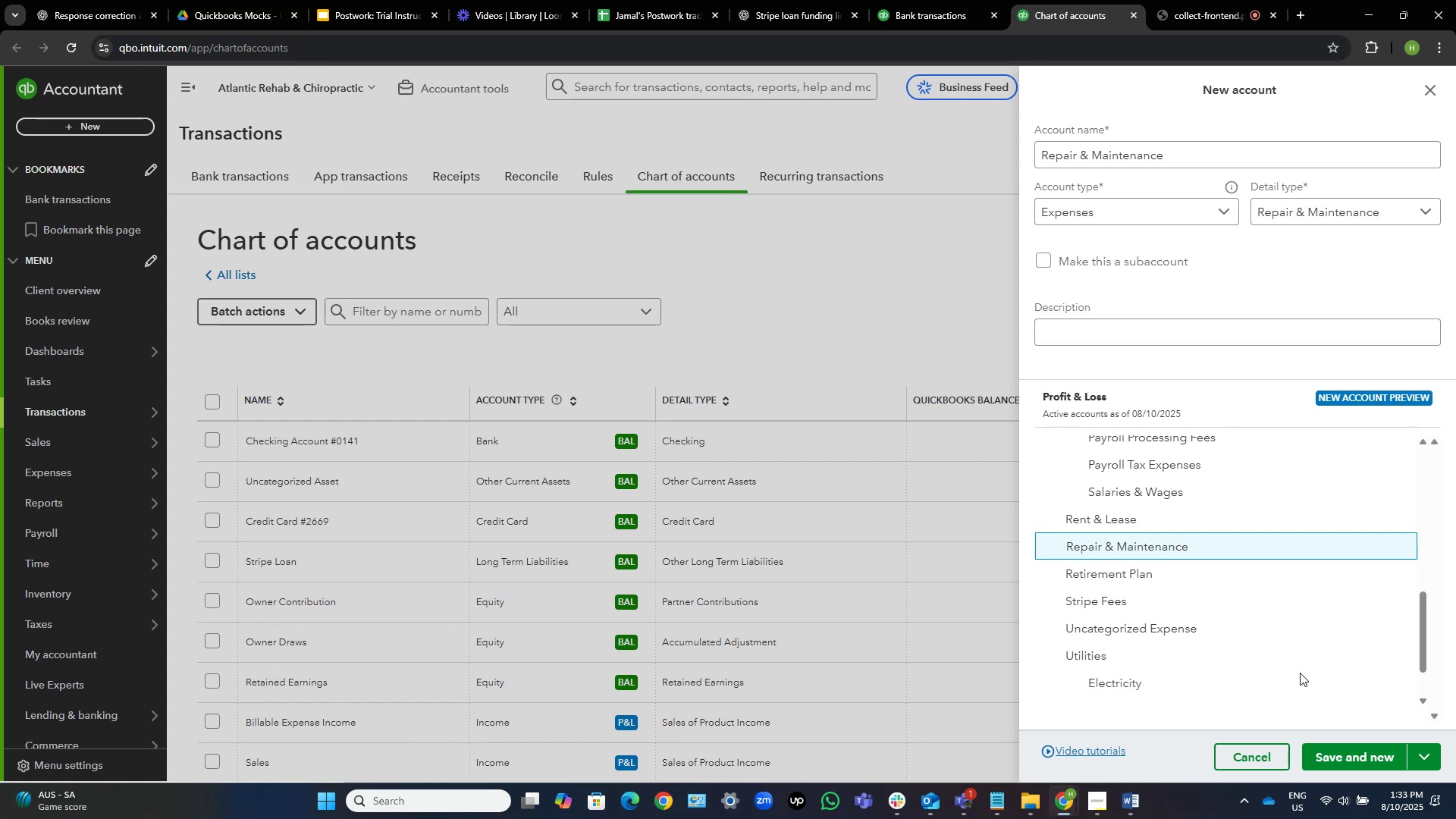 
wait(5.92)
 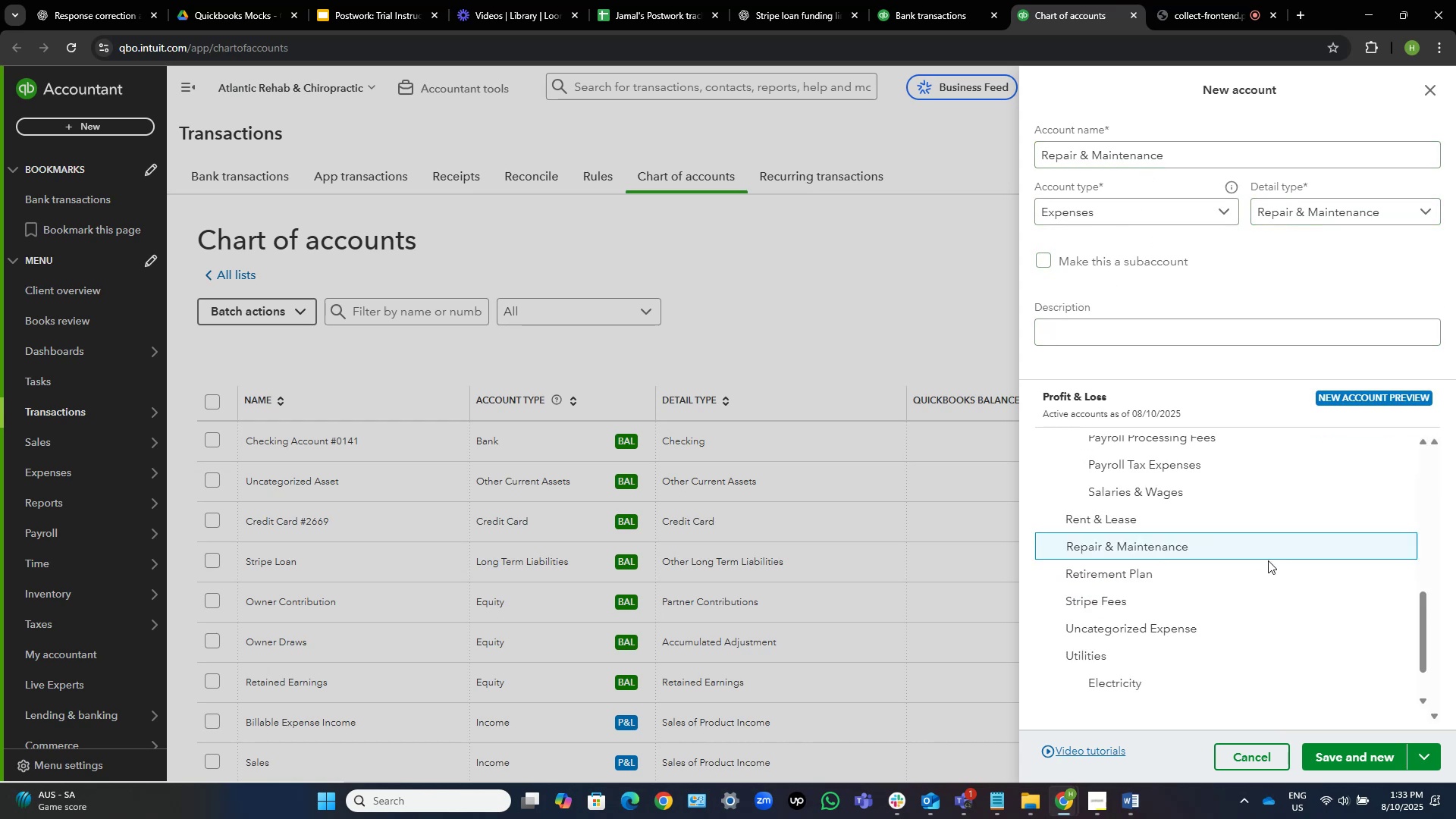 
left_click([1366, 761])
 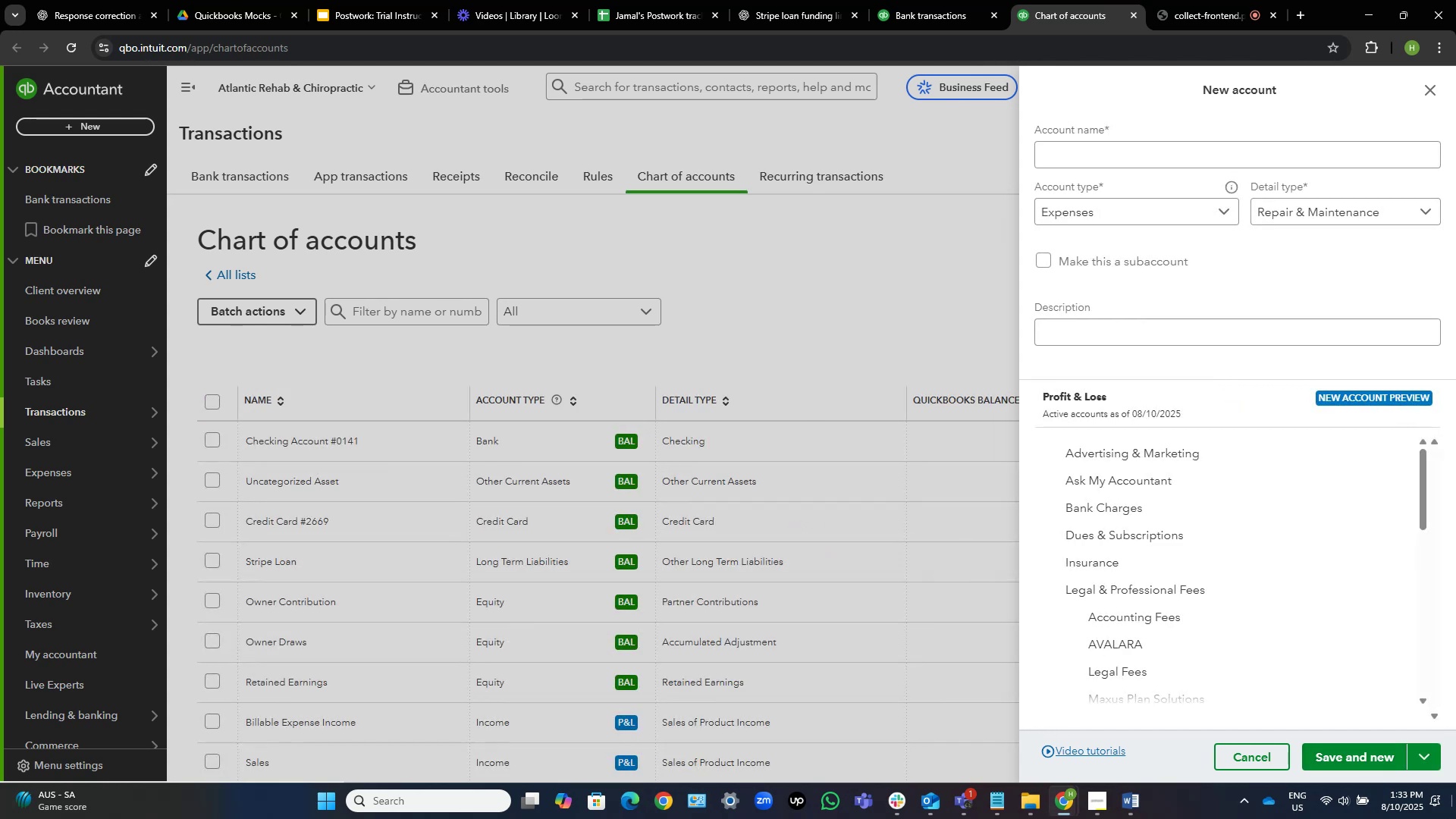 
wait(5.34)
 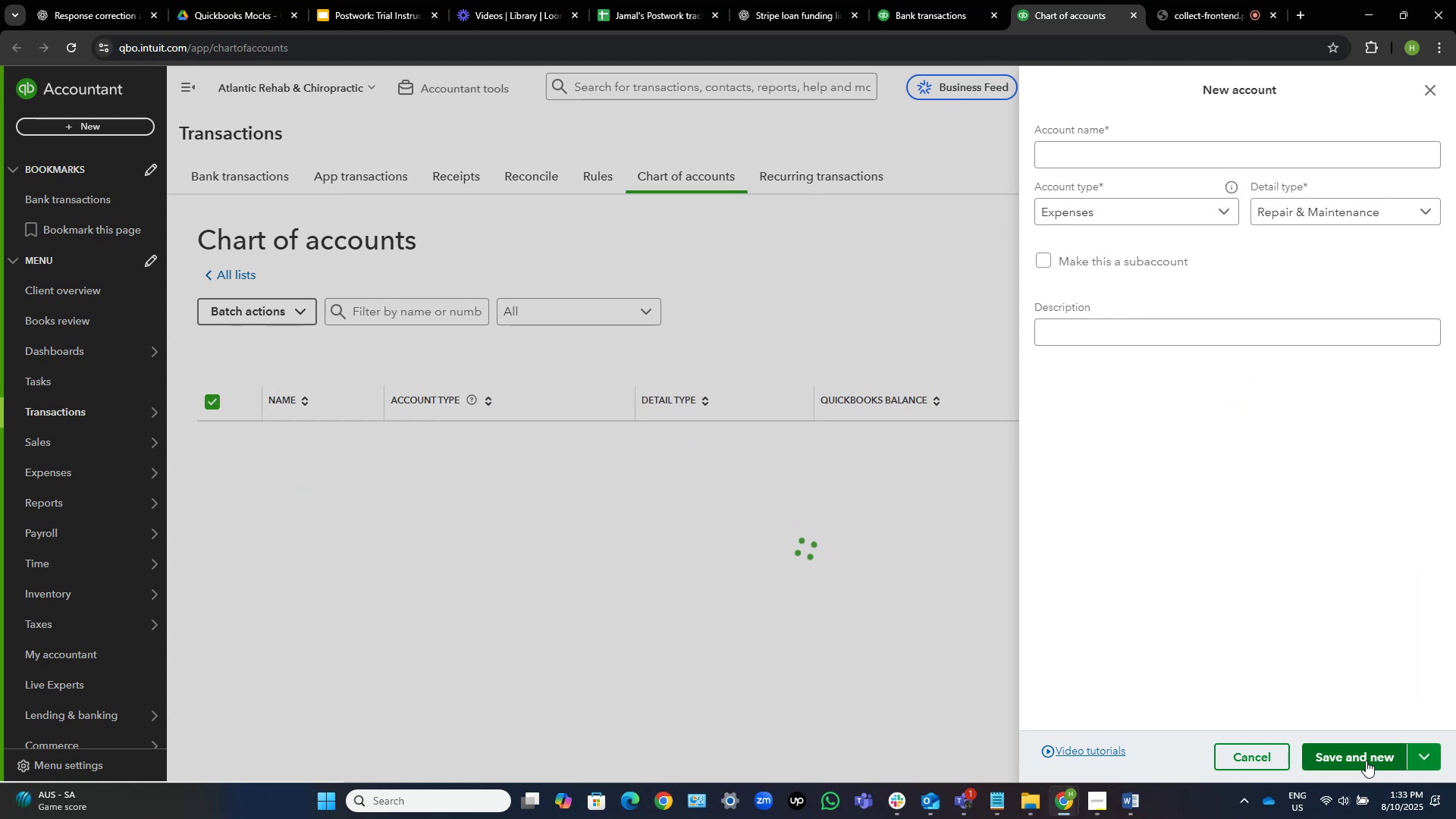 
scroll: coordinate [1170, 685], scroll_direction: down, amount: 5.0
 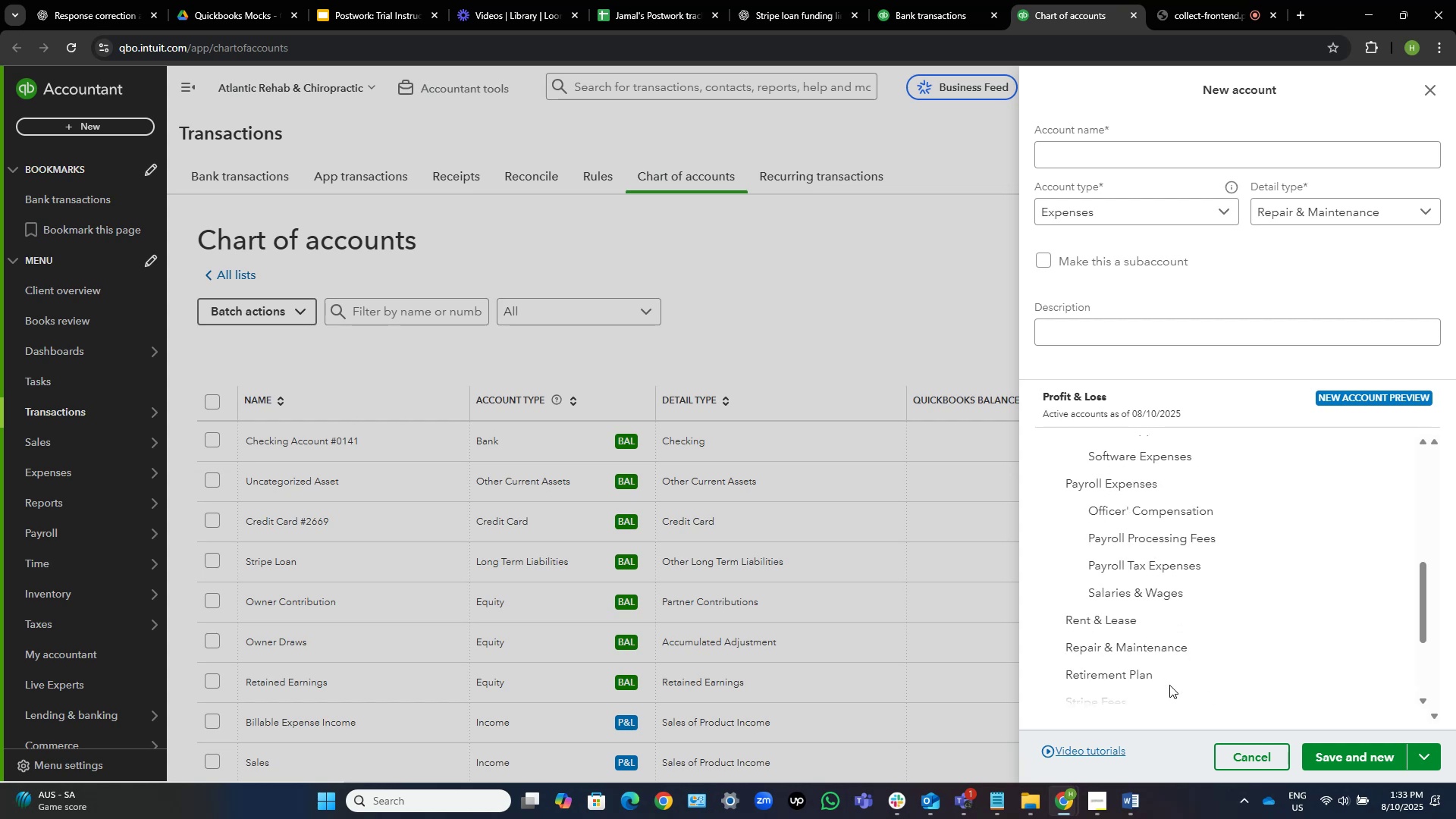 
wait(12.47)
 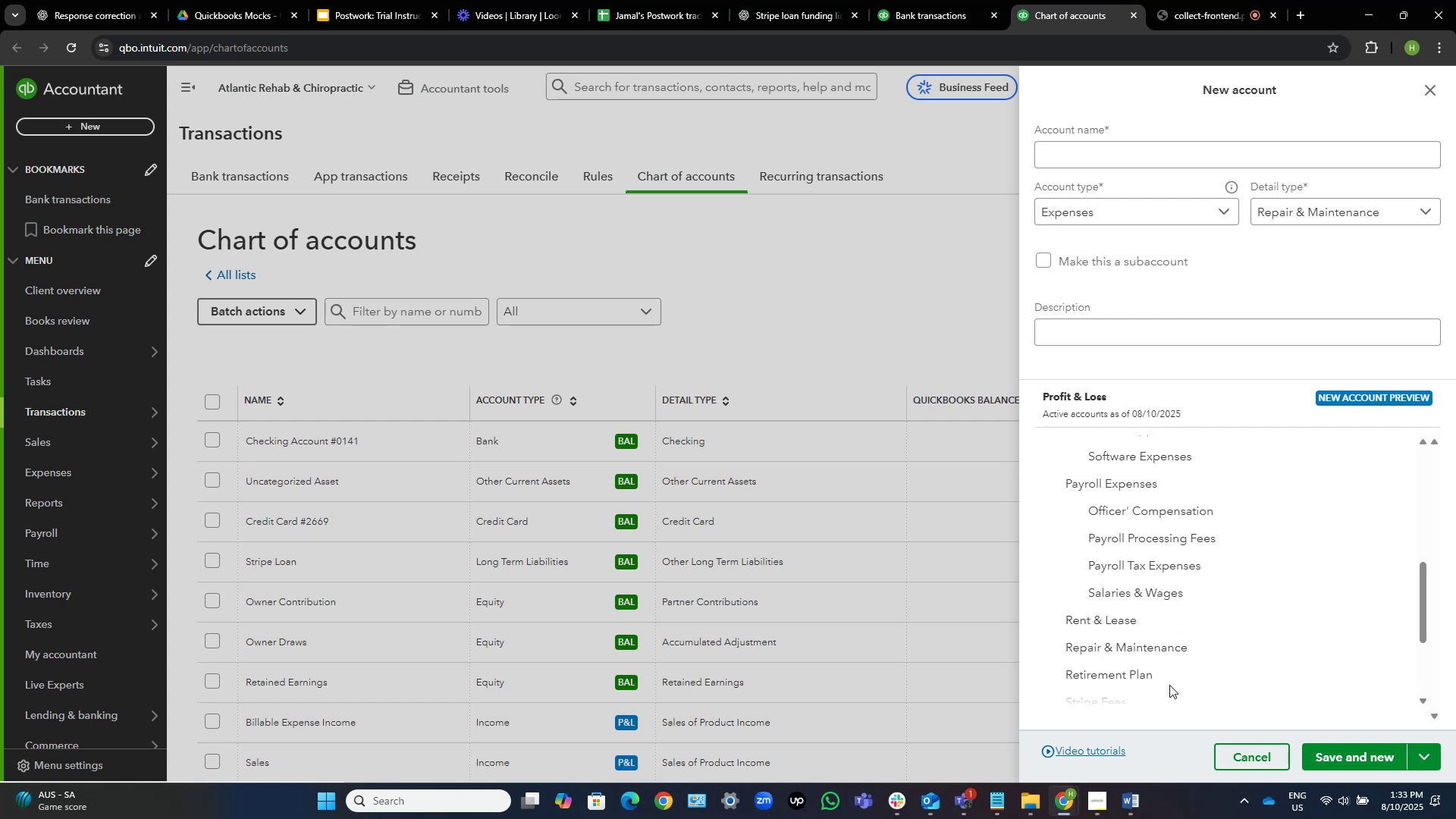 
scroll: coordinate [1179, 680], scroll_direction: down, amount: 3.0
 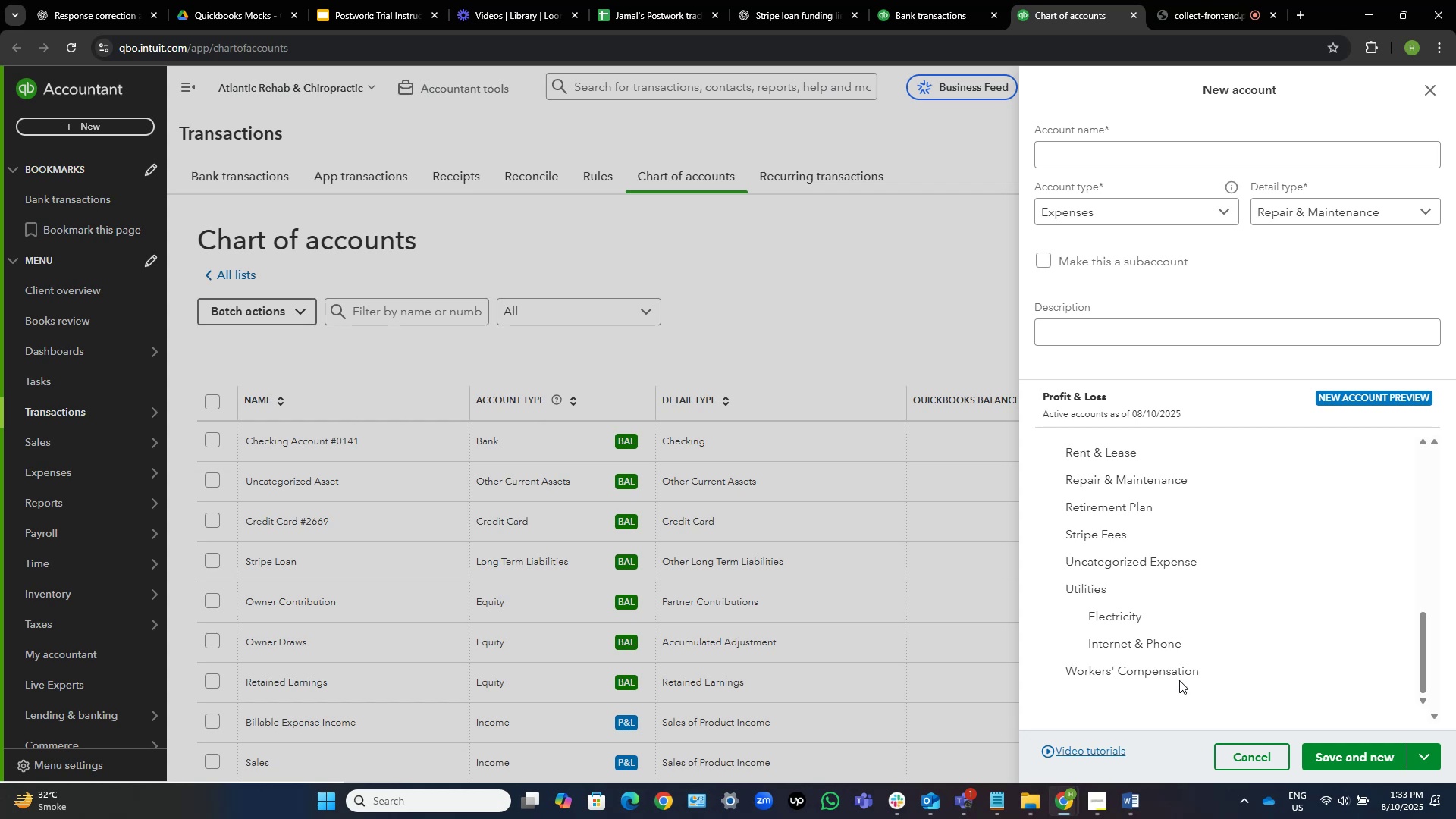 
wait(24.97)
 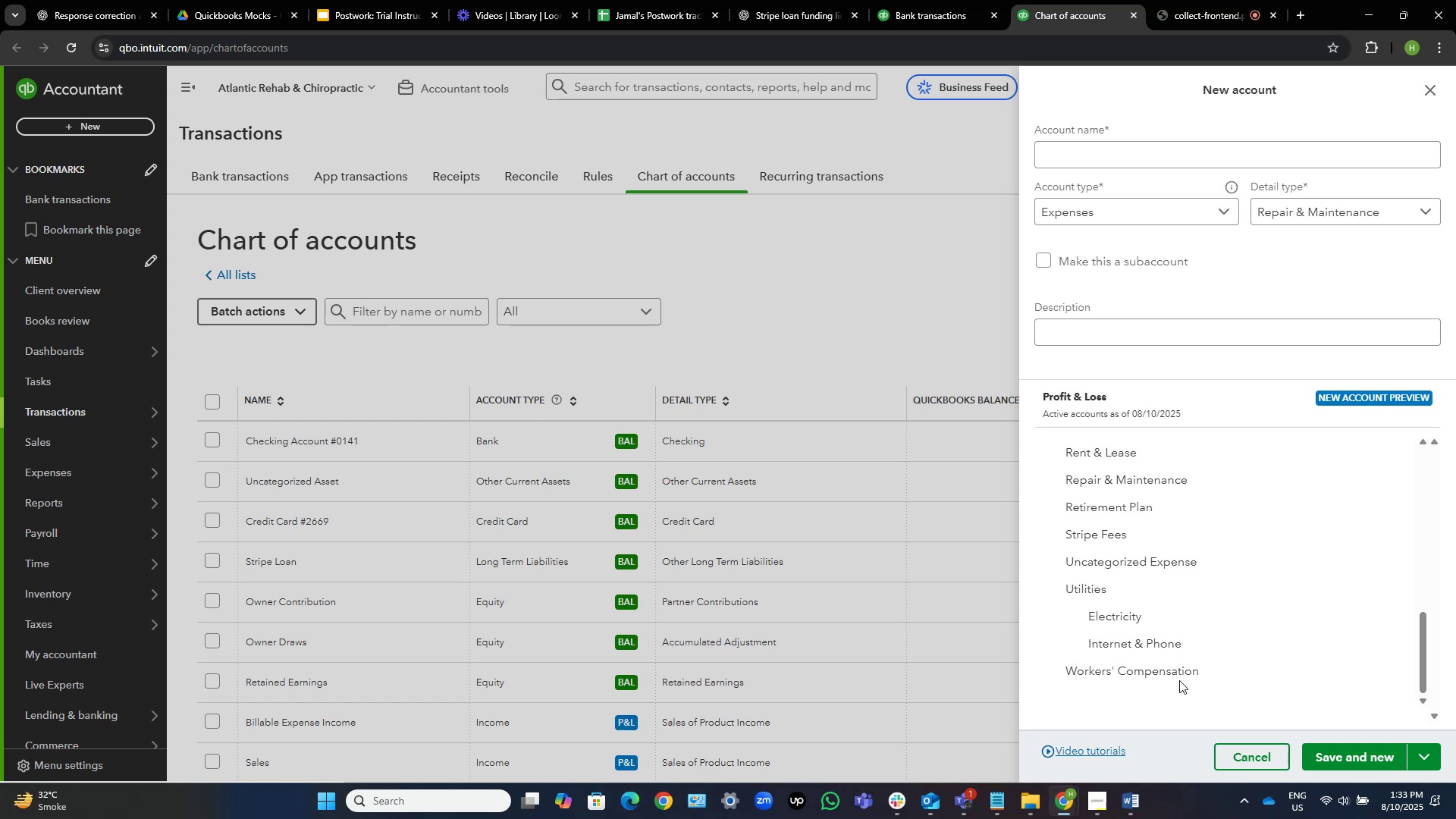 
scroll: coordinate [1358, 758], scroll_direction: down, amount: 6.0
 